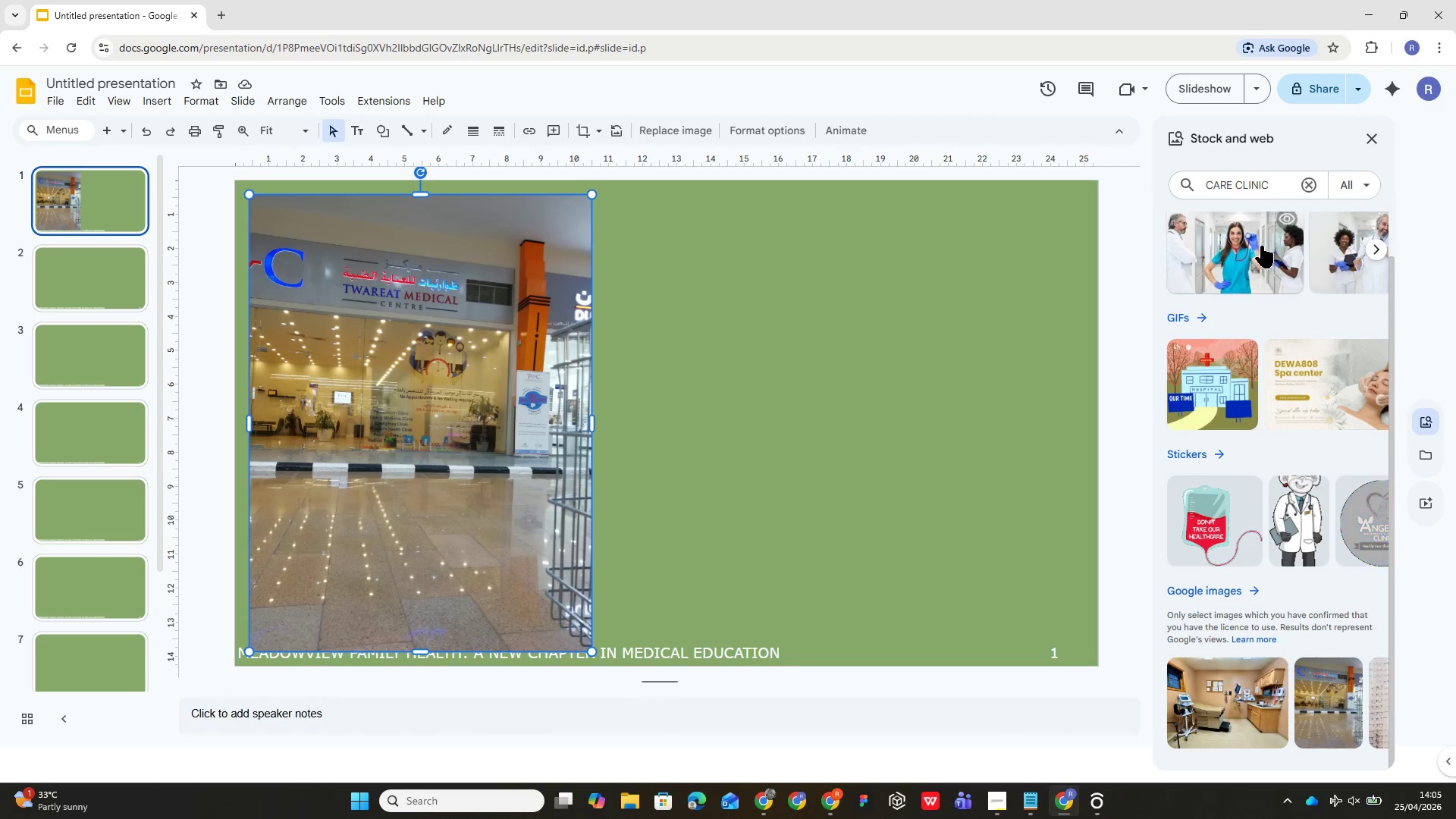 
scroll: coordinate [1291, 300], scroll_direction: up, amount: 12.0
 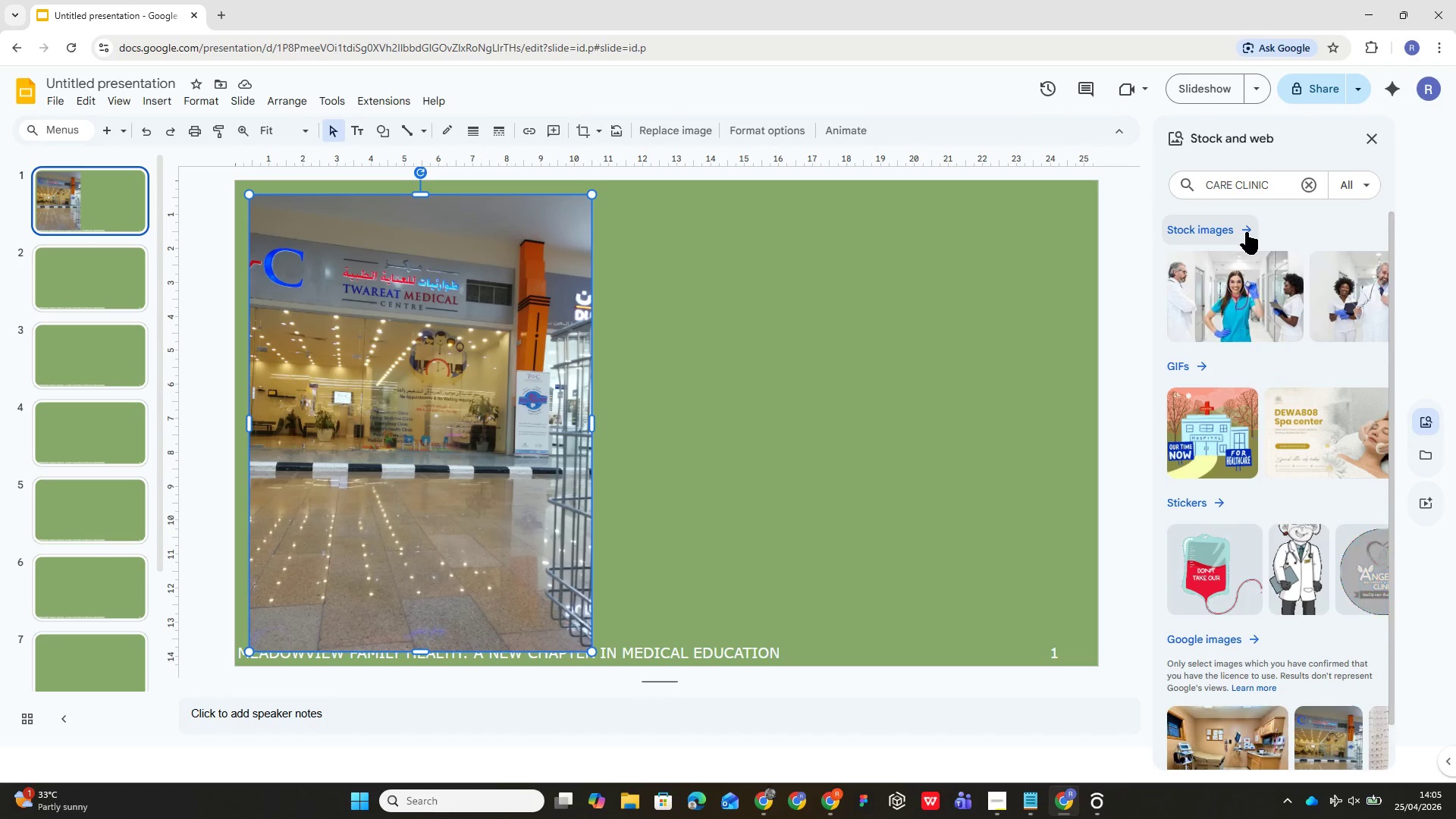 
left_click([1247, 226])
 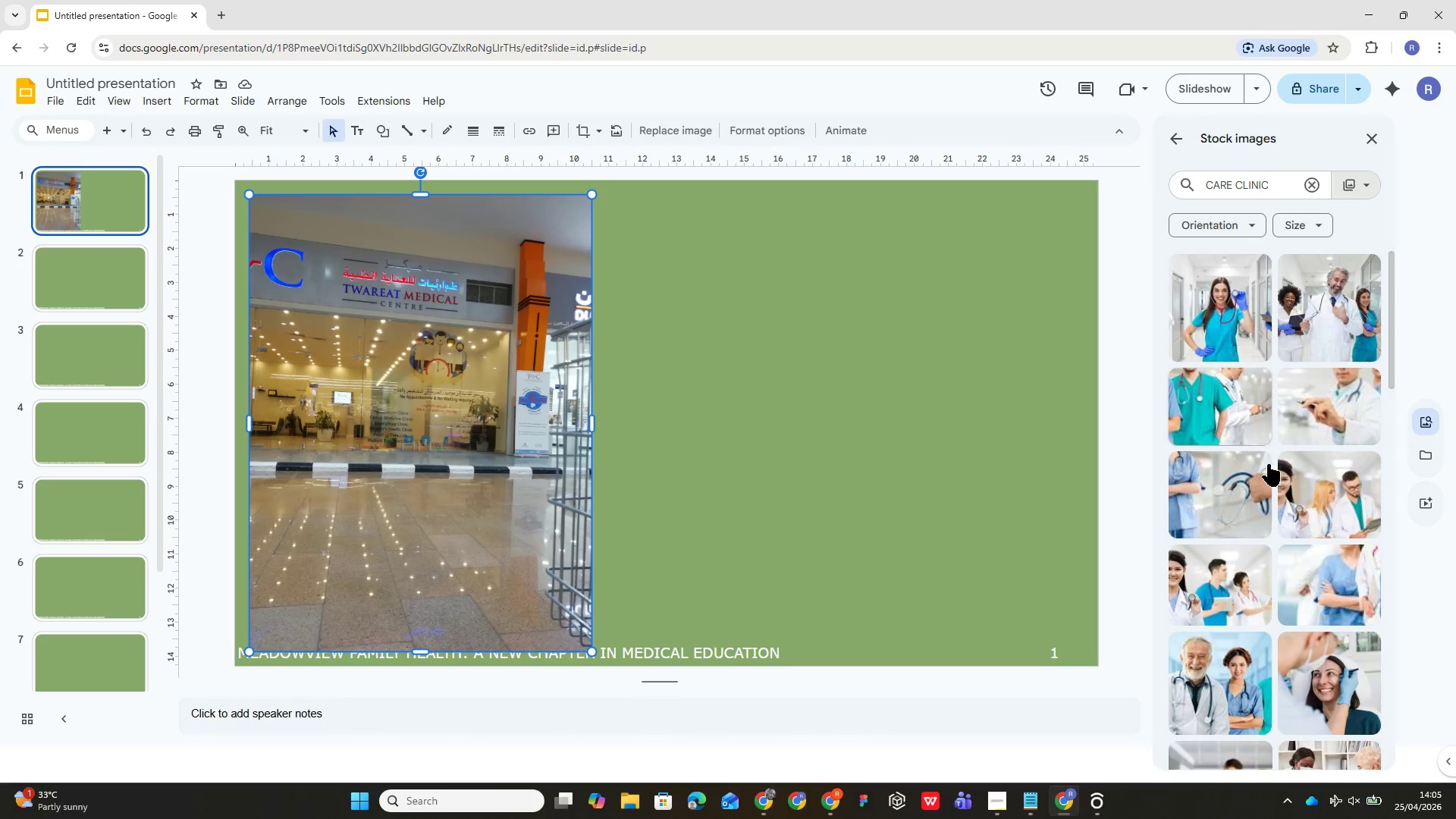 
scroll: coordinate [1294, 500], scroll_direction: down, amount: 34.0
 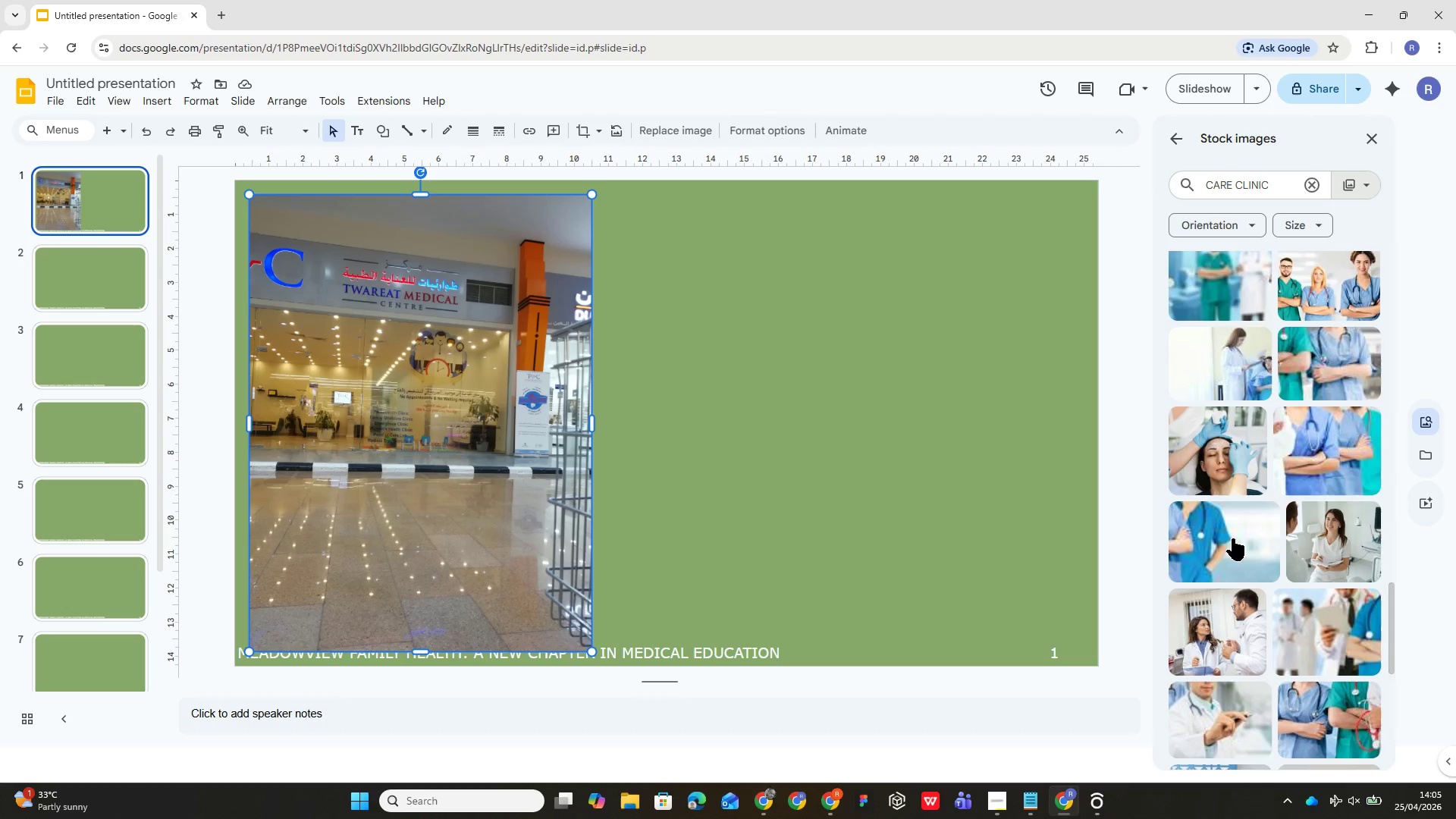 
left_click([1317, 289])
 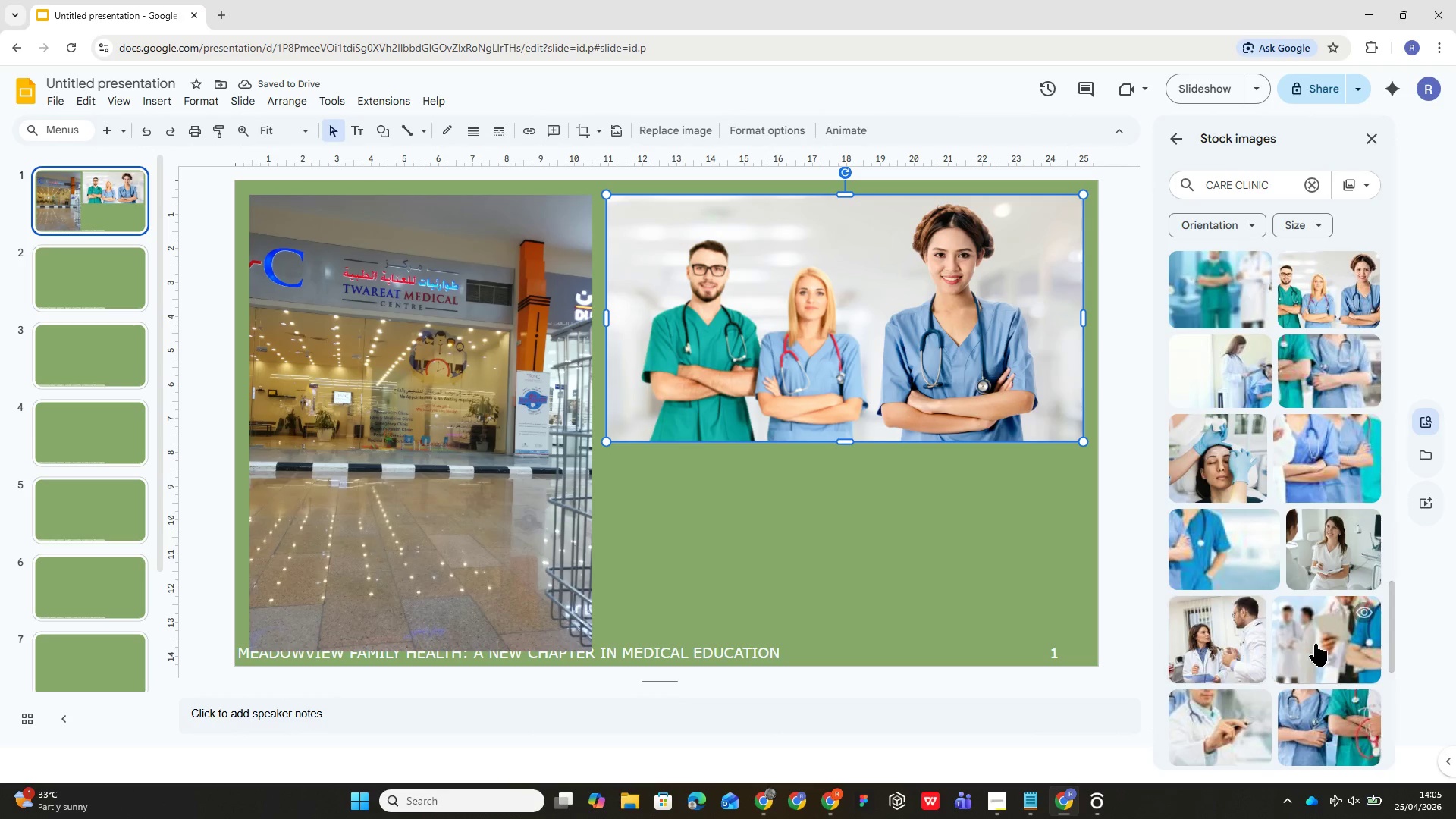 
wait(5.66)
 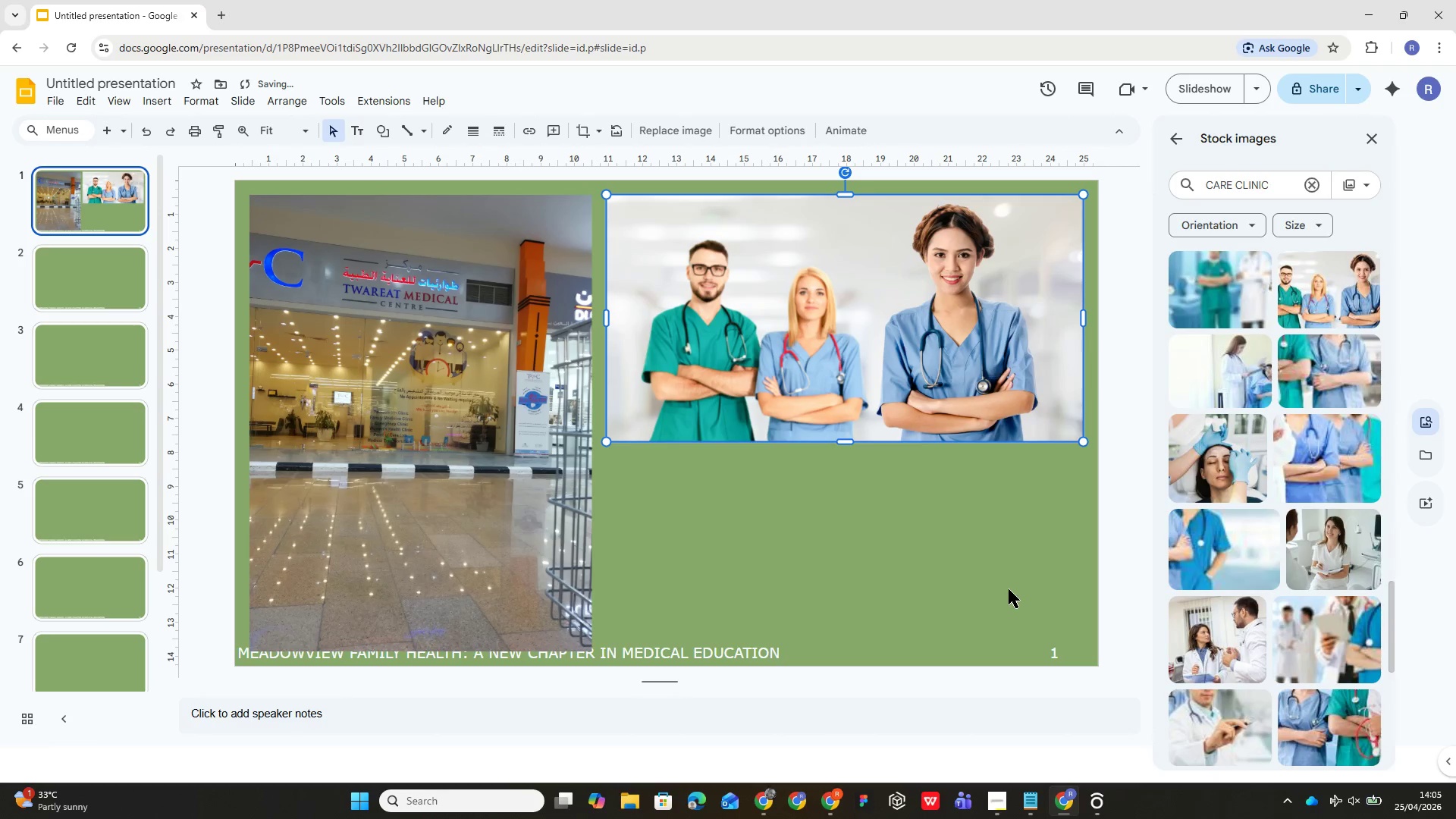 
left_click([1319, 698])
 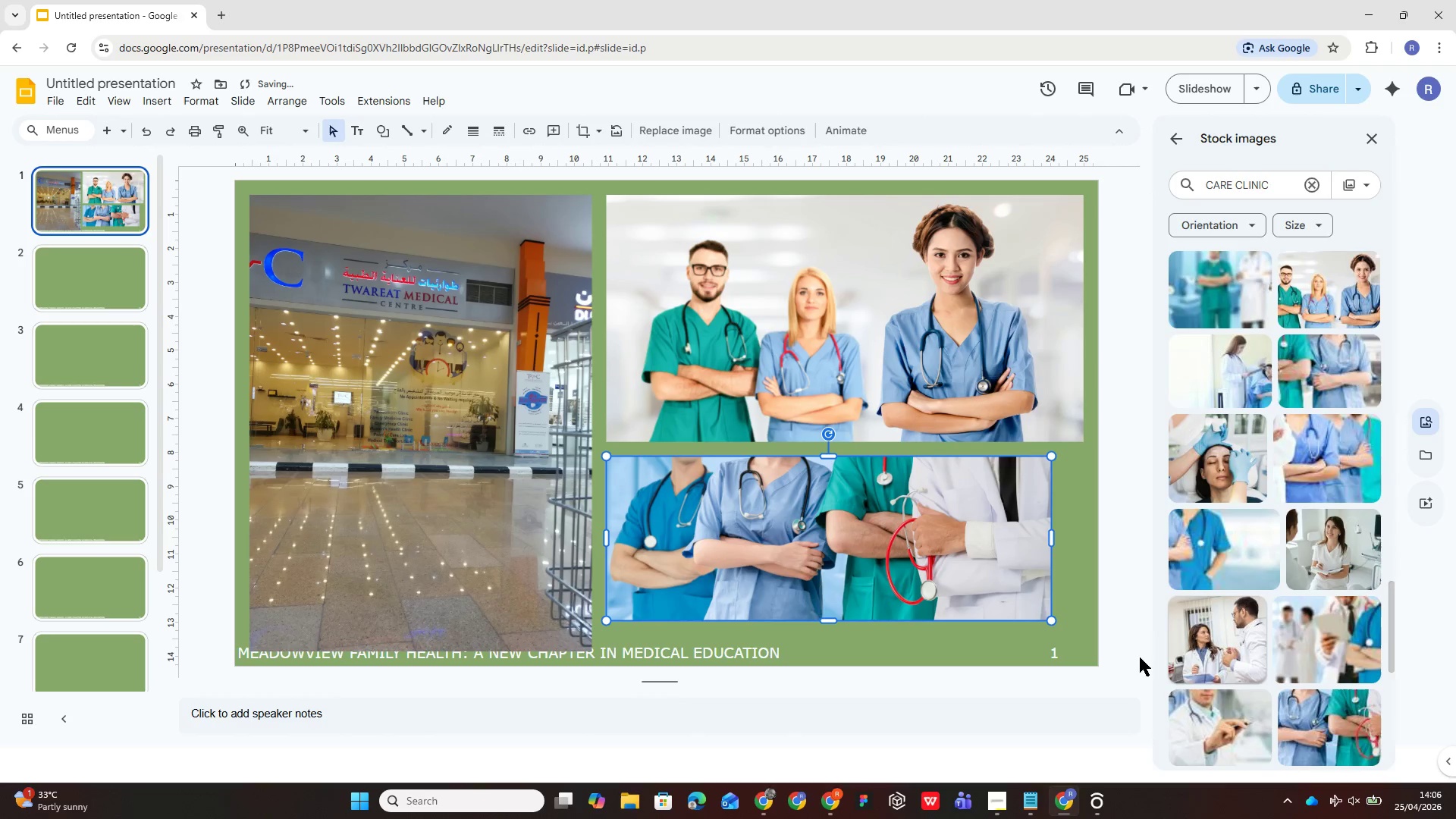 
scroll: coordinate [1245, 621], scroll_direction: down, amount: 15.0
 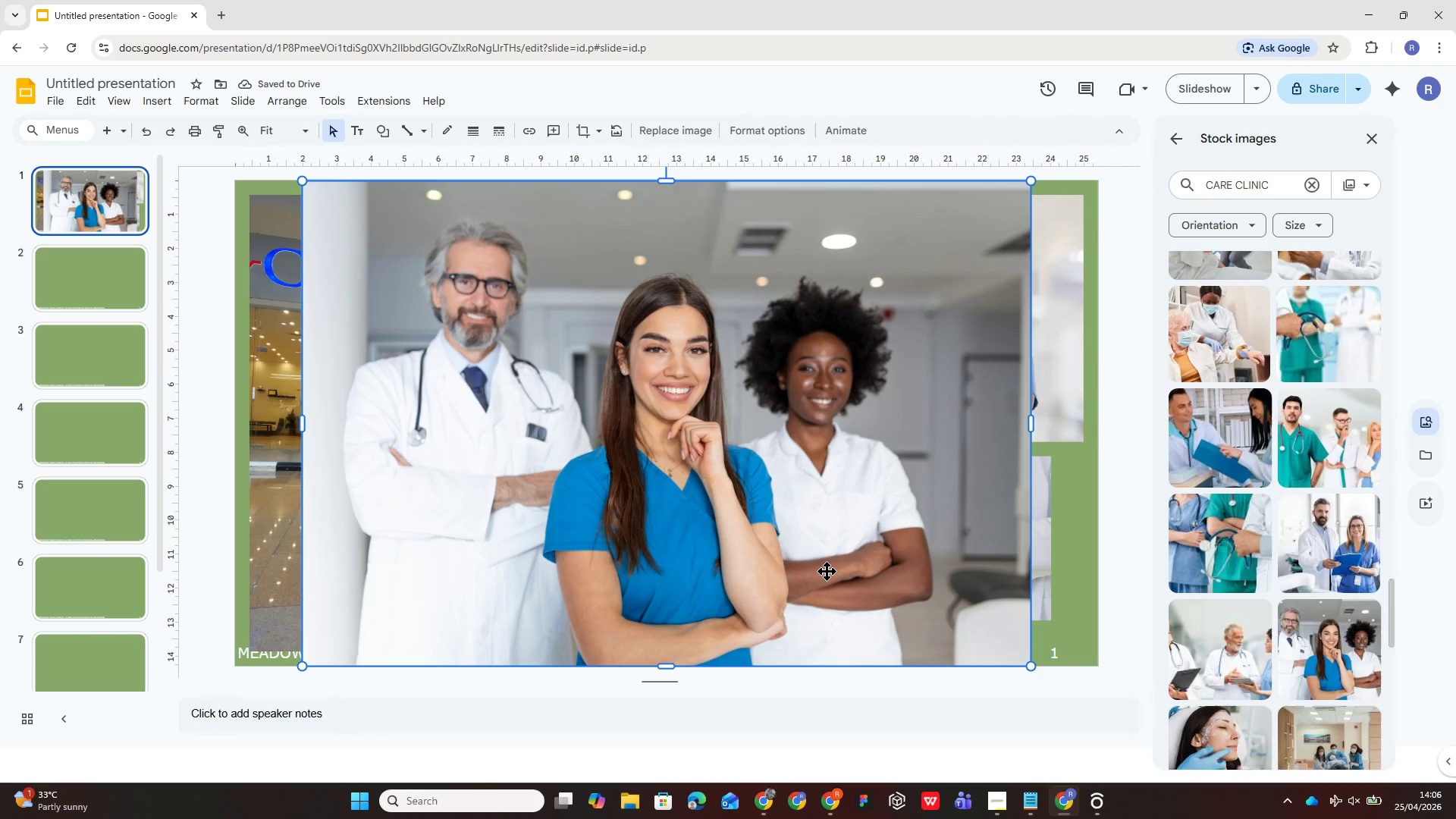 
wait(9.05)
 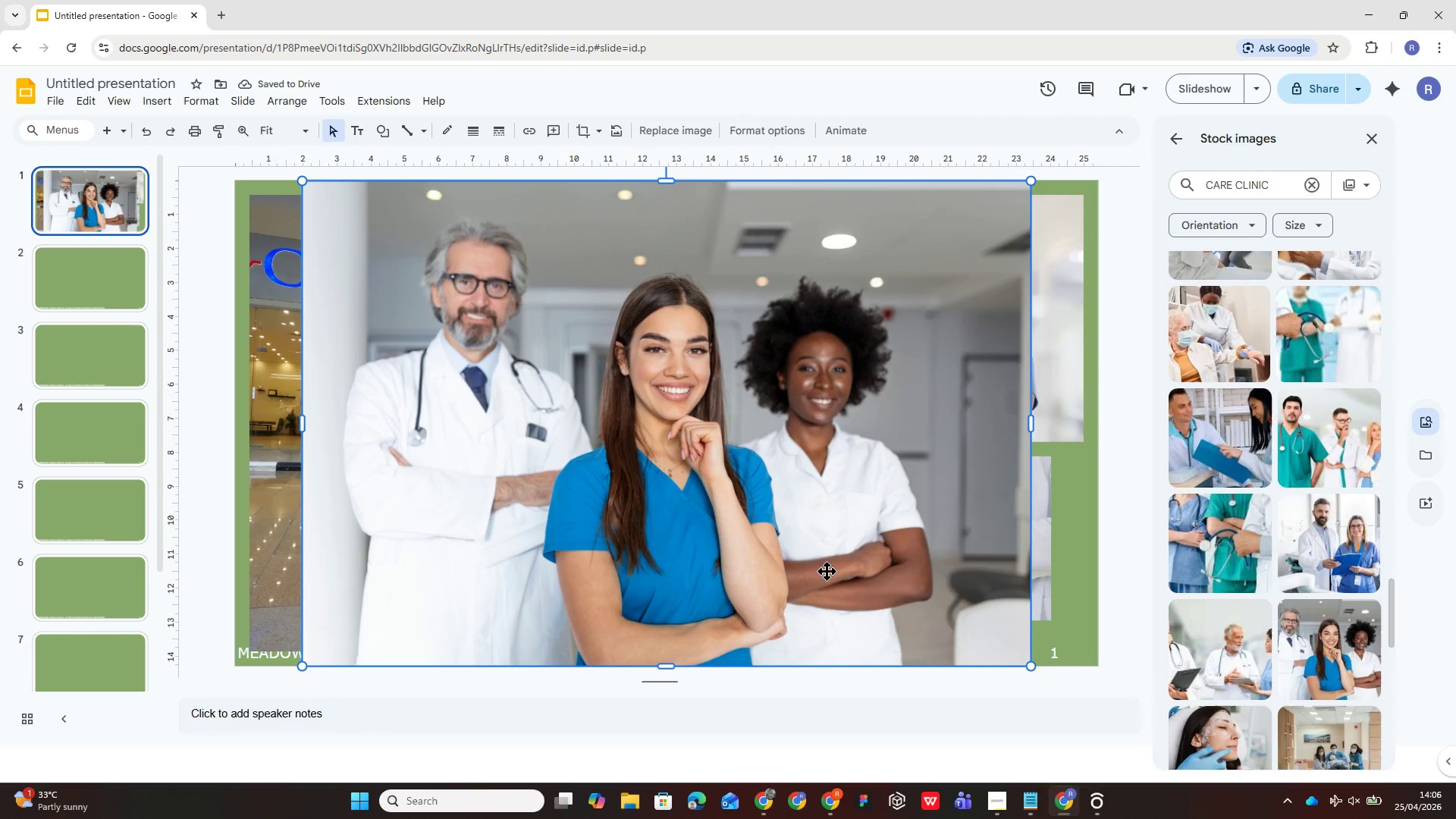 
scroll: coordinate [1272, 602], scroll_direction: down, amount: 23.0
 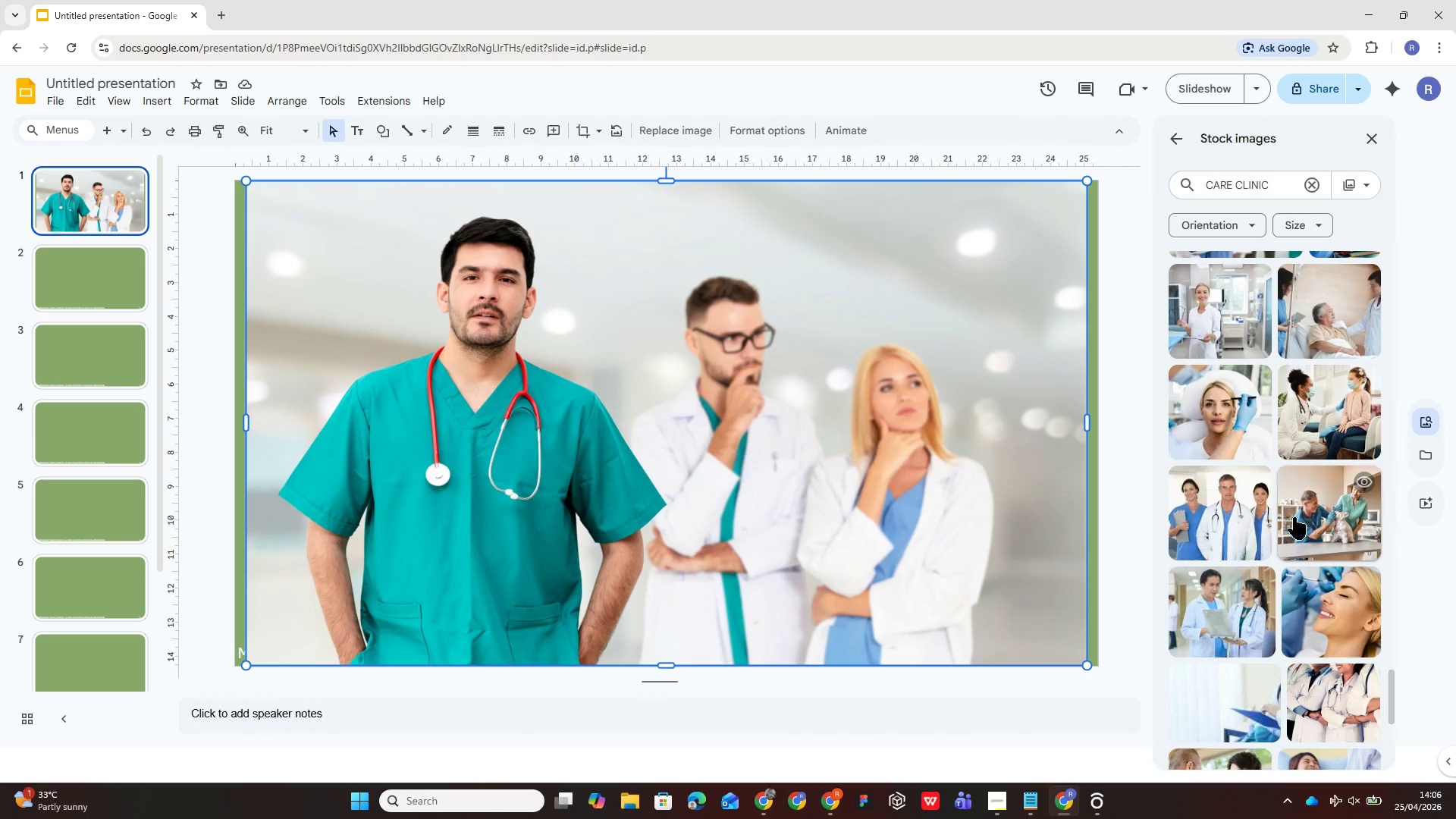 
left_click([1233, 531])
 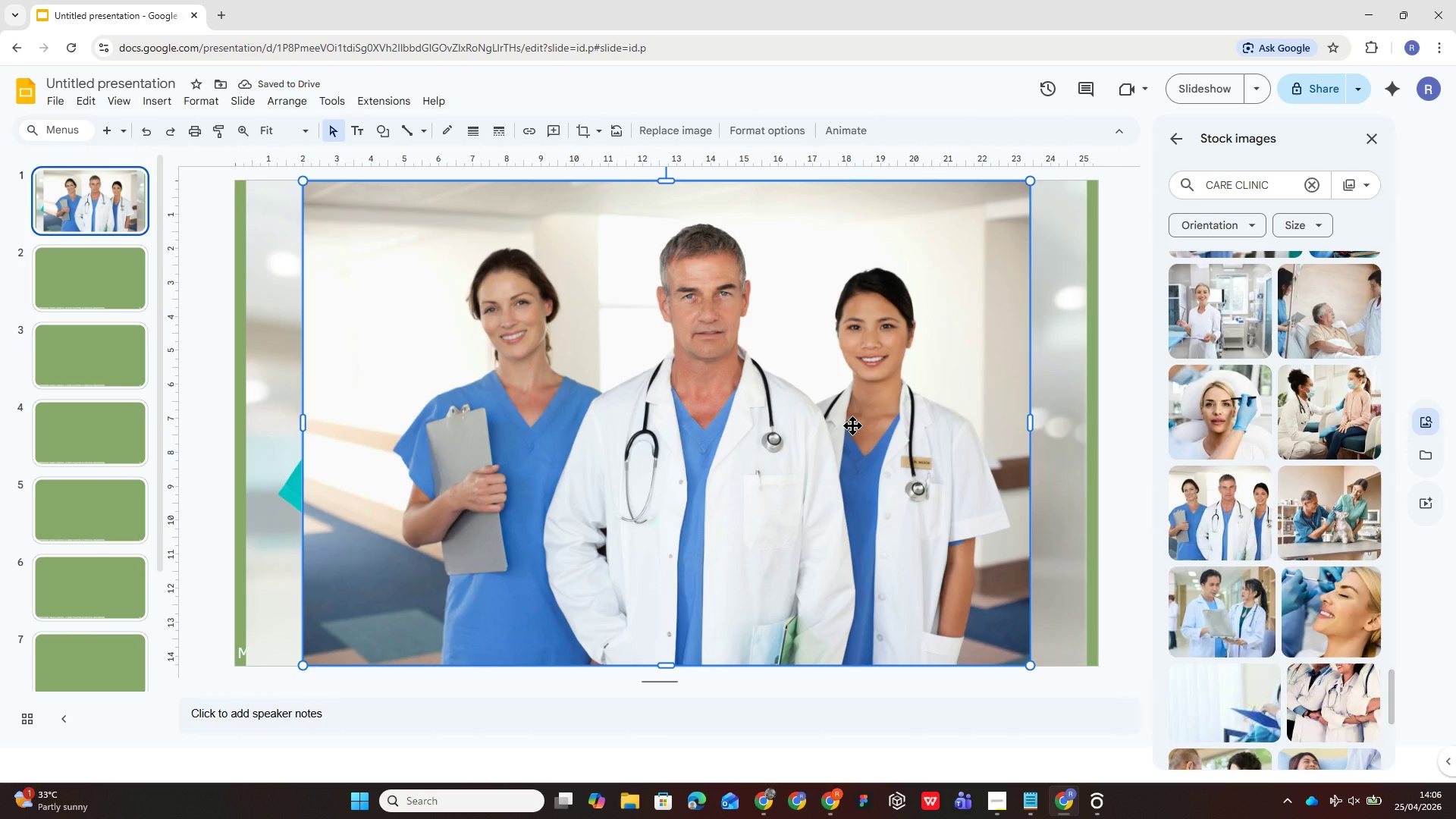 
wait(9.34)
 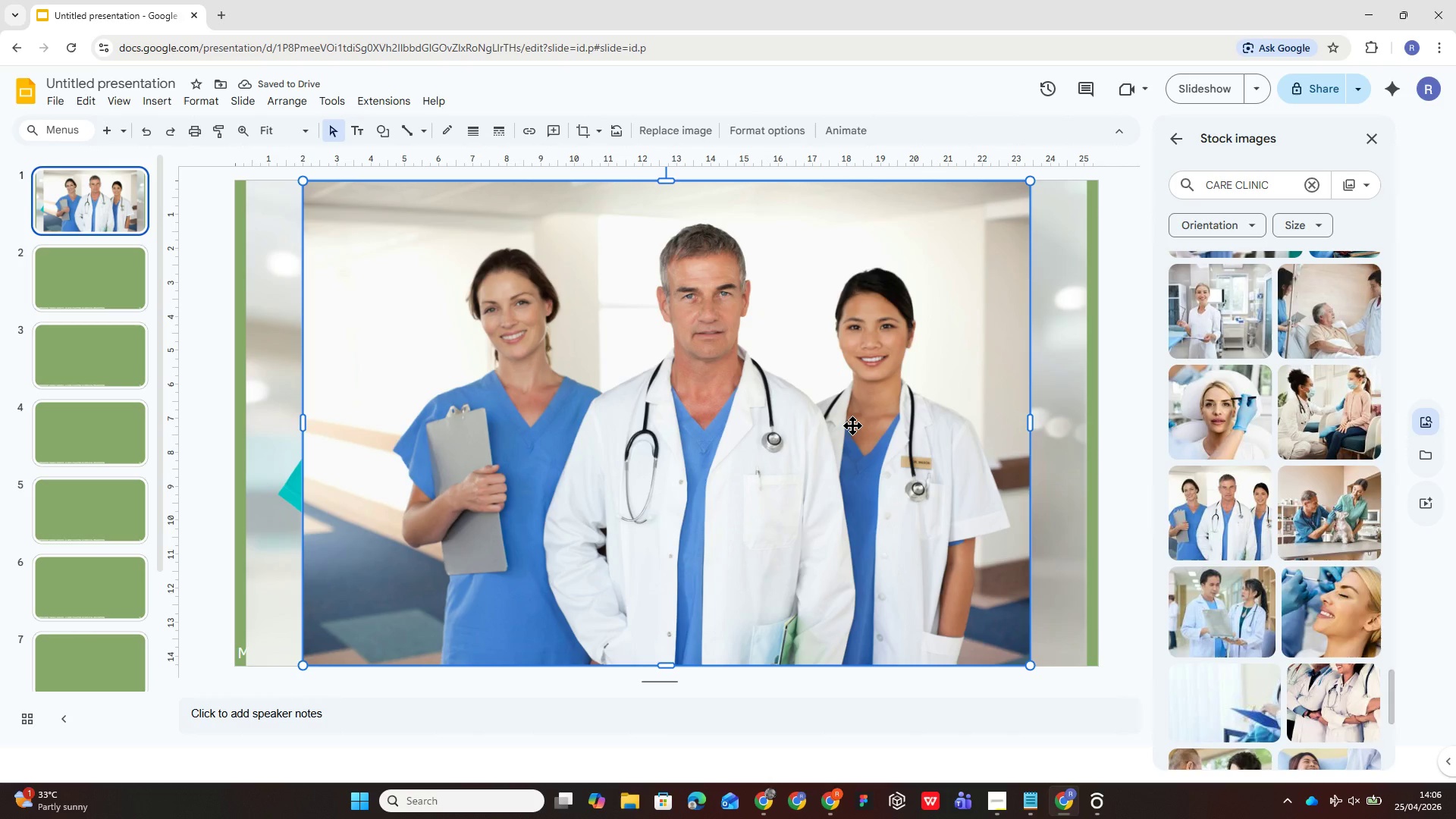 
scroll: coordinate [1289, 673], scroll_direction: down, amount: 20.0
 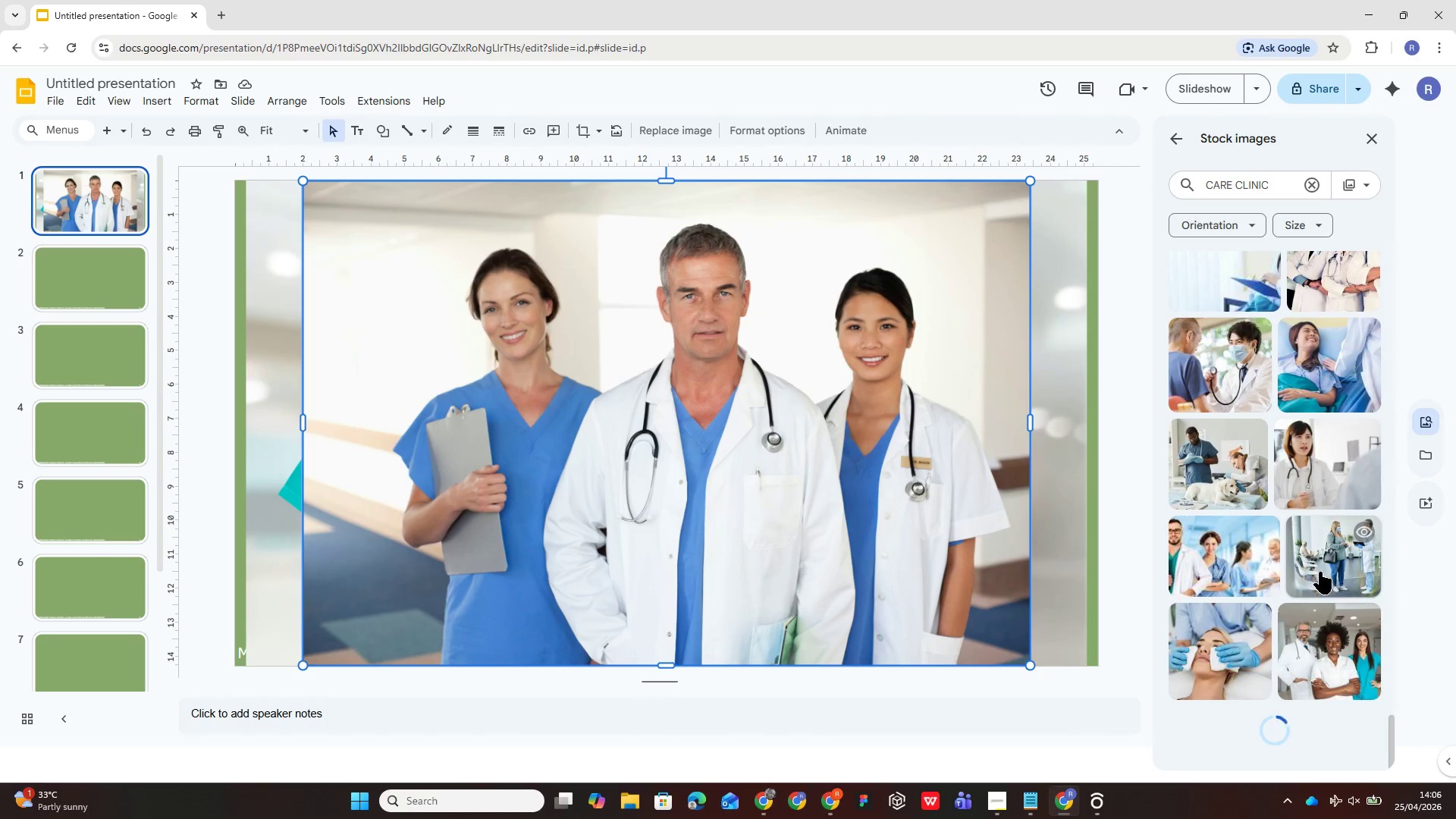 
left_click([1326, 559])
 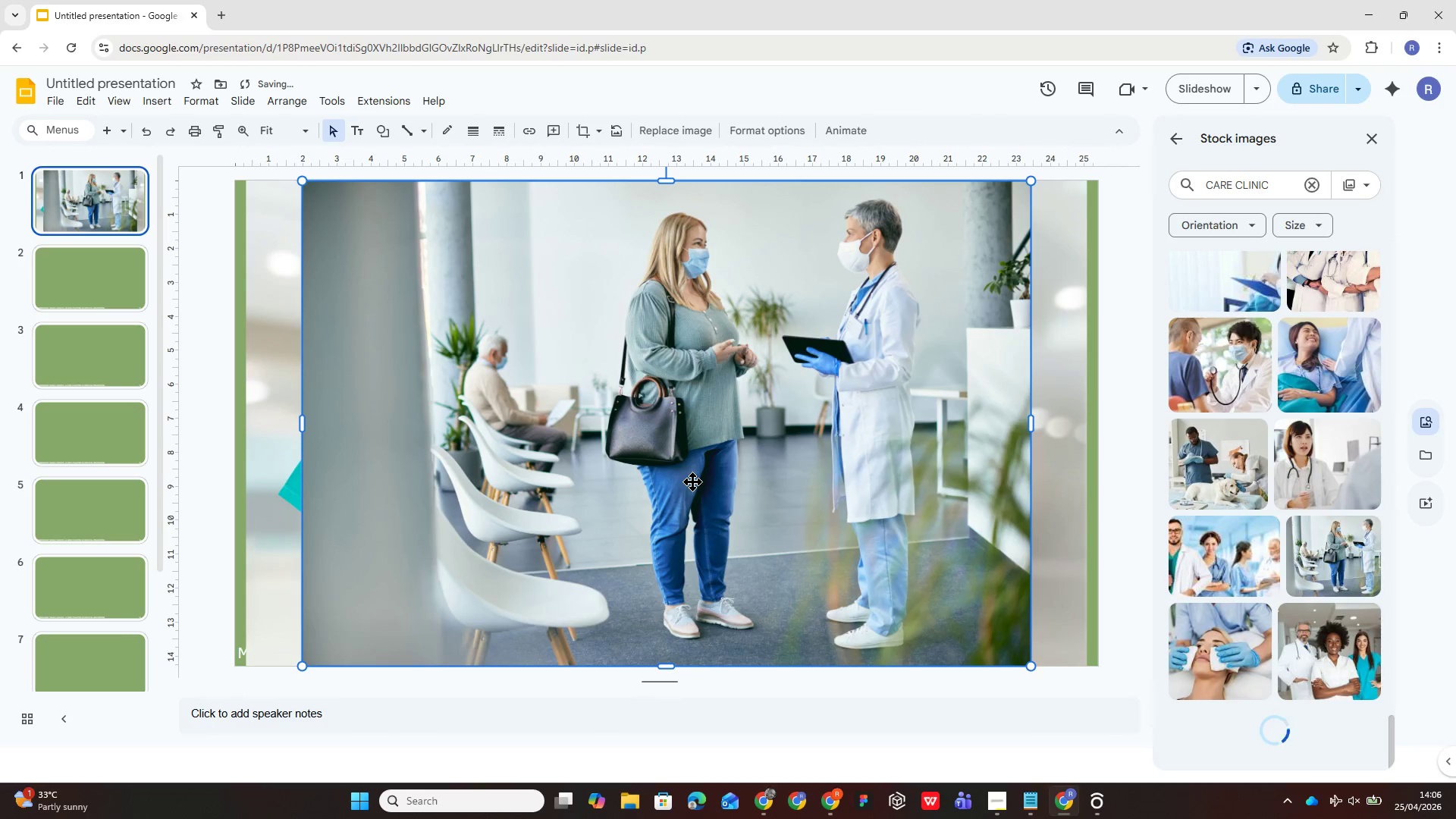 
key(Delete)
 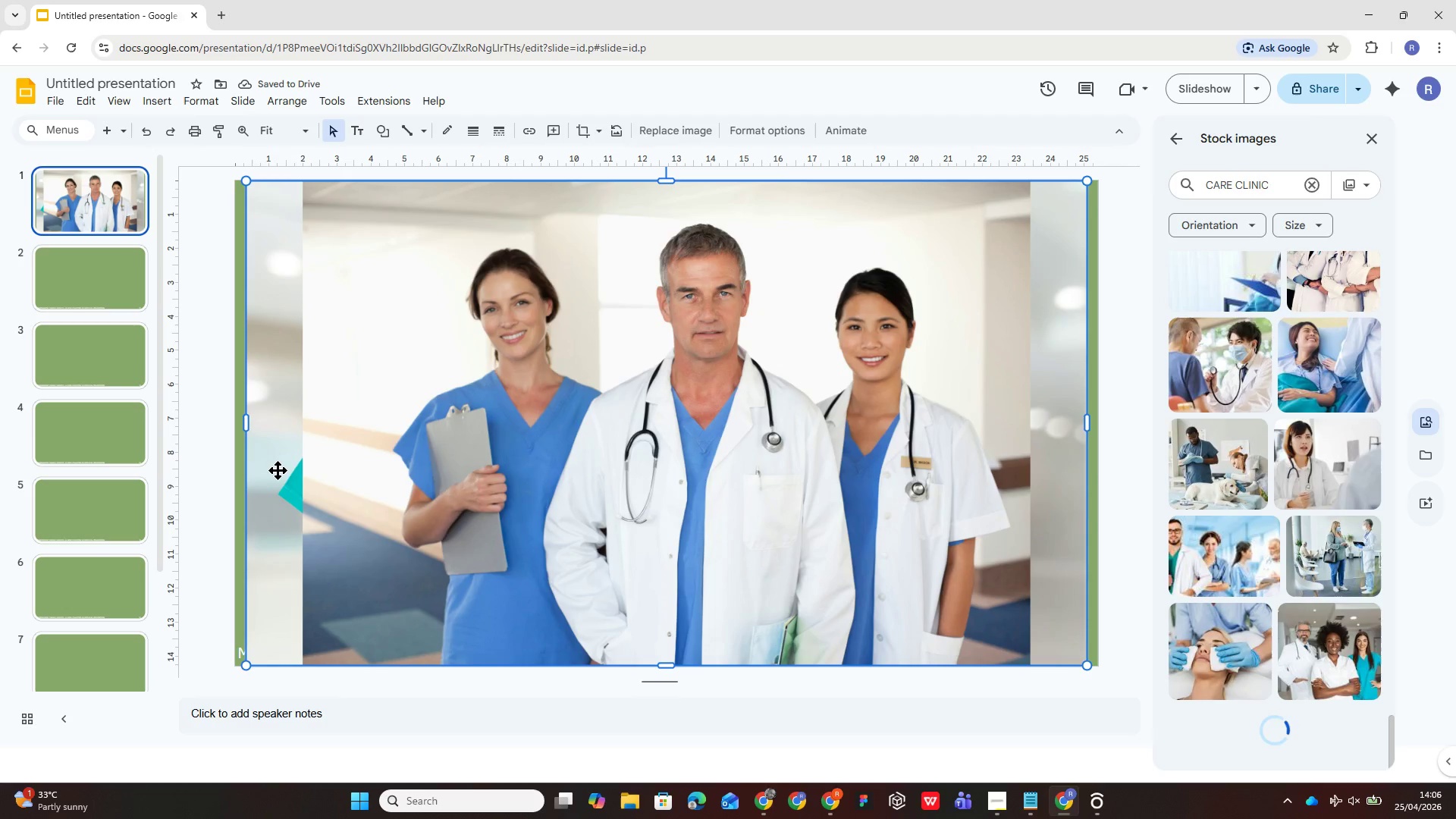 
left_click([490, 420])
 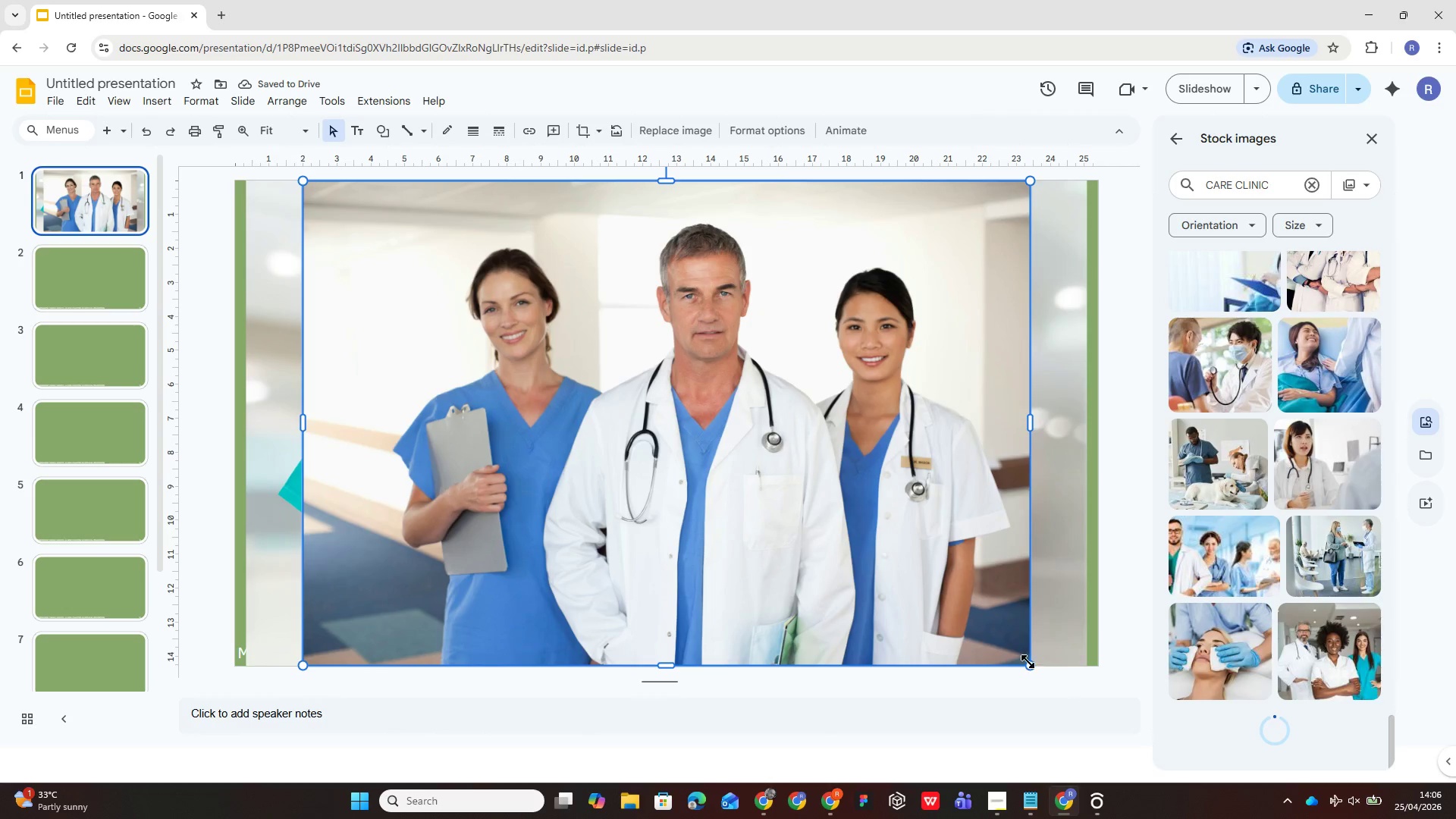 
hold_key(key=ControlLeft, duration=2.5)
left_click_drag(start_coordinate=[1034, 664], to_coordinate=[609, 670])
 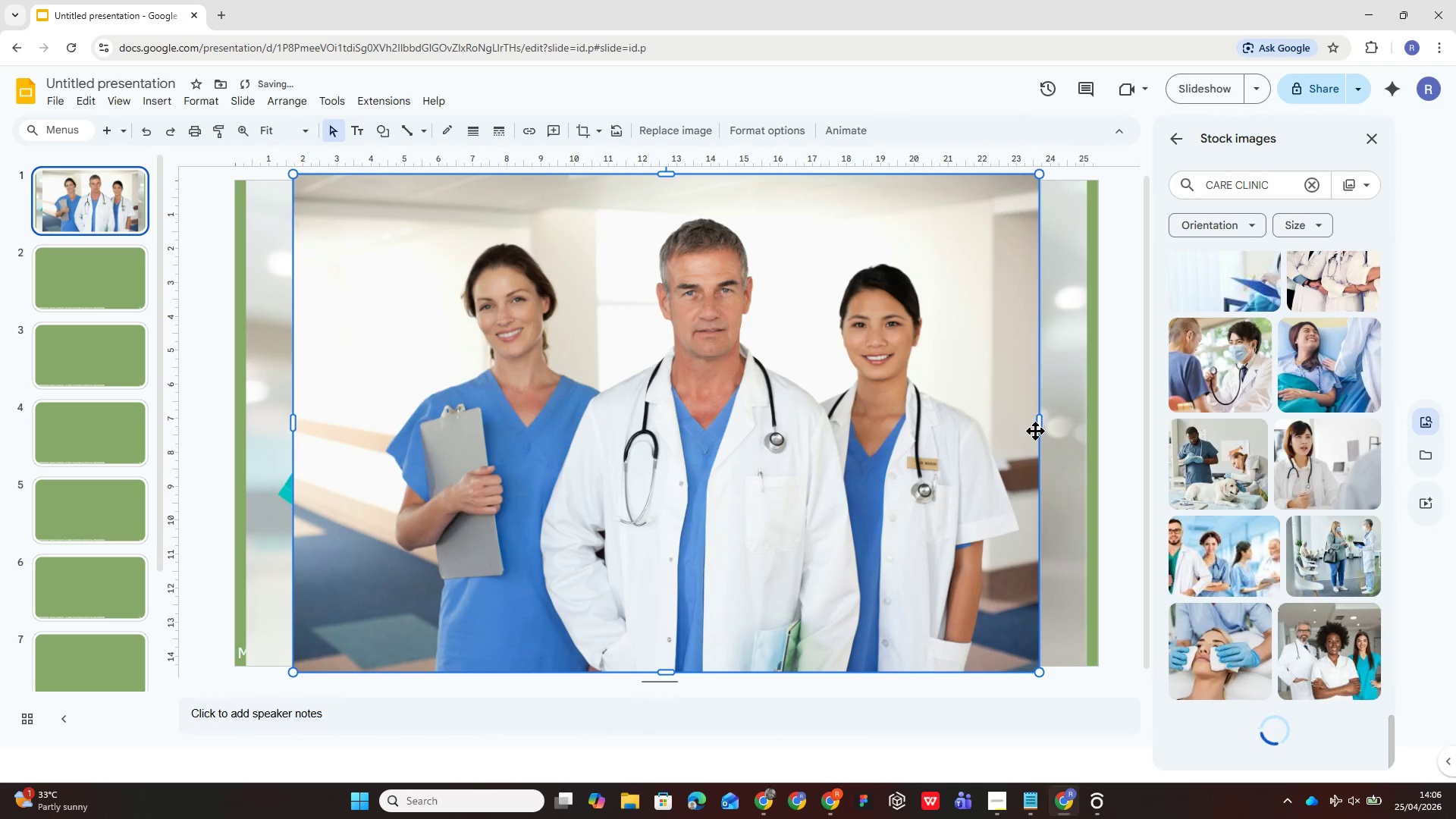 
hold_key(key=ControlLeft, duration=2.64)
left_click_drag(start_coordinate=[1041, 424], to_coordinate=[849, 460])
 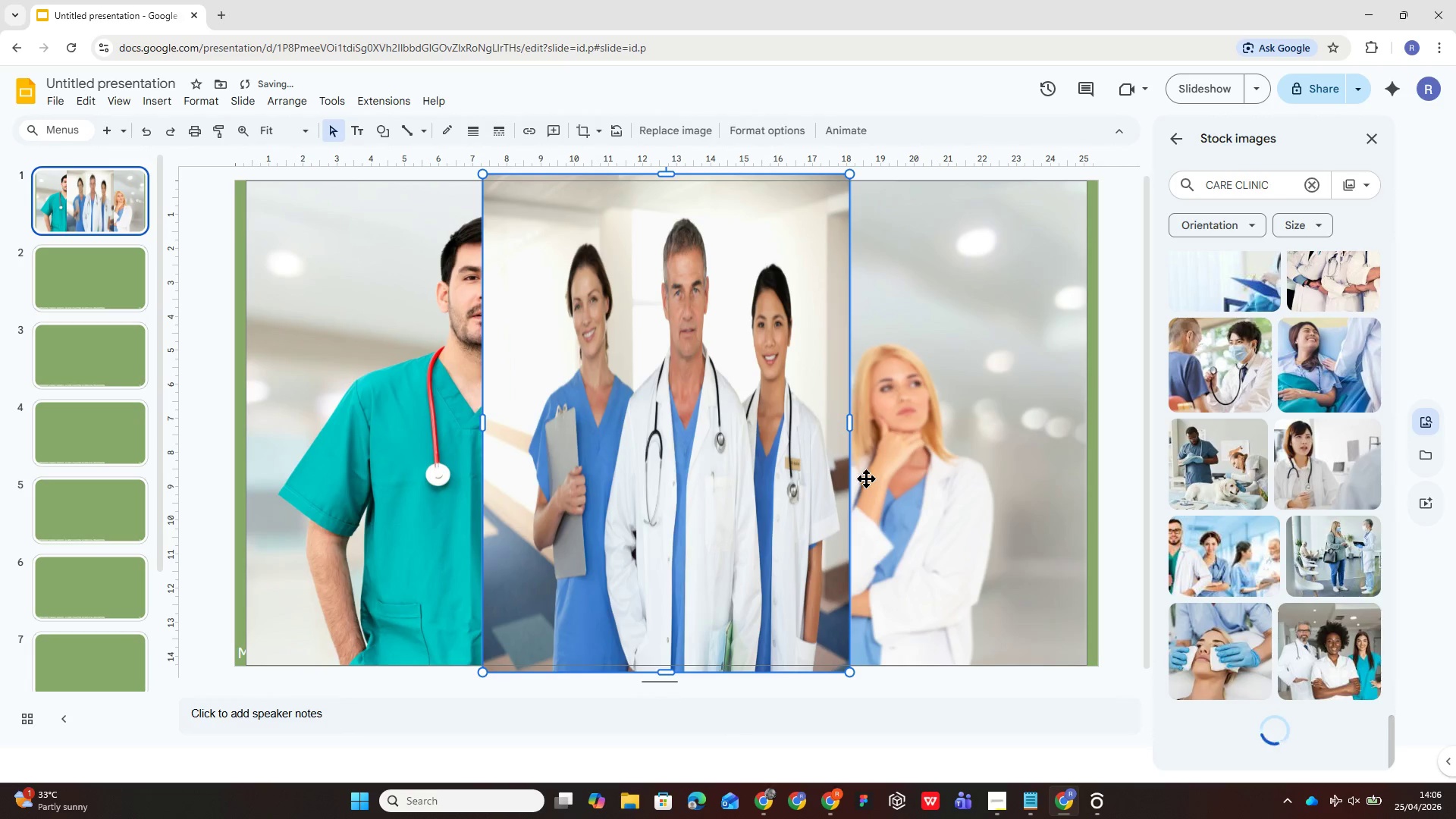 
hold_key(key=ControlLeft, duration=2.14)
left_click_drag(start_coordinate=[850, 423], to_coordinate=[902, 428])
 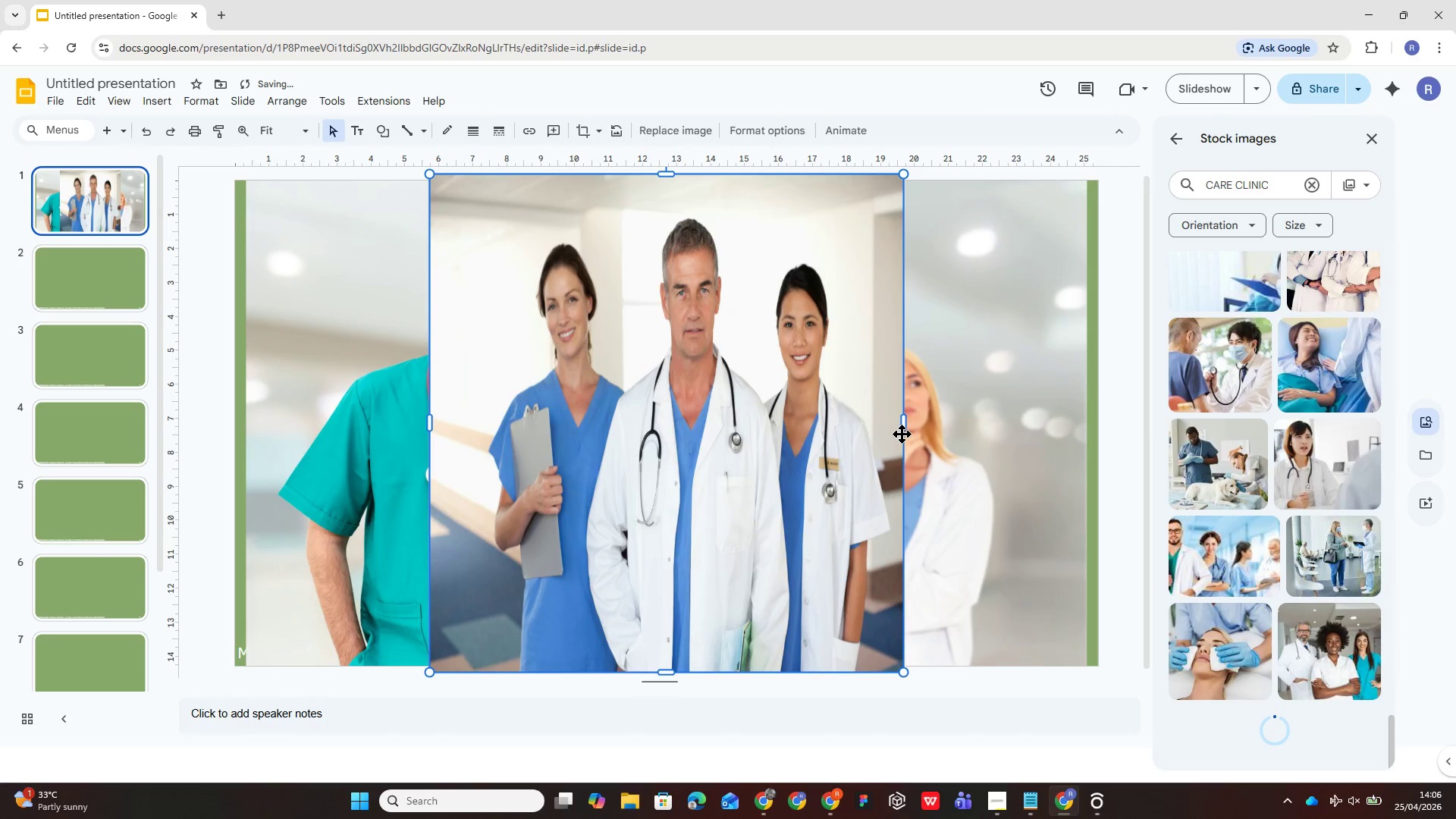 
hold_key(key=ControlLeft, duration=1.09)
left_click_drag(start_coordinate=[902, 428], to_coordinate=[956, 428])
 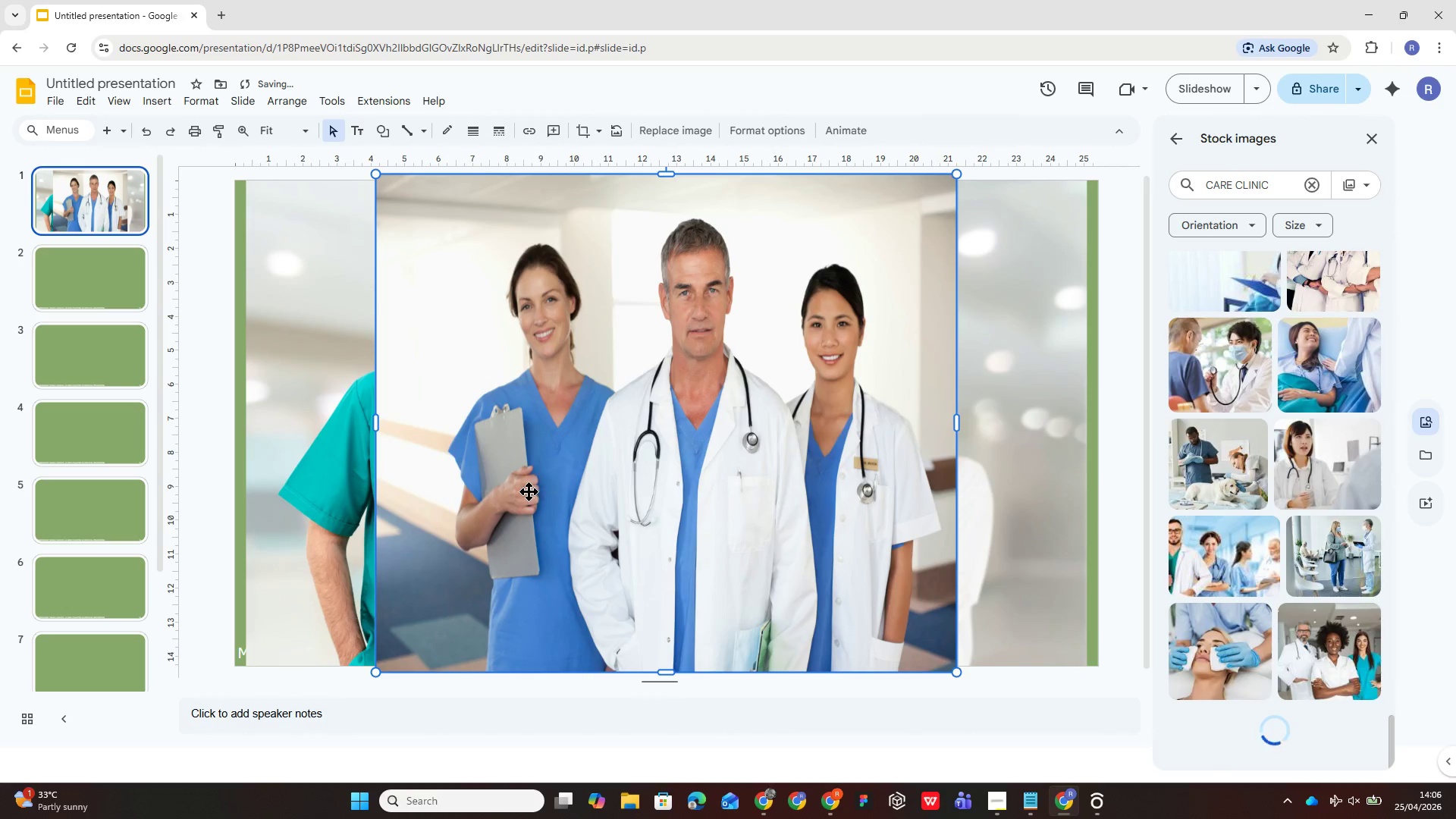 
left_click_drag(start_coordinate=[528, 491], to_coordinate=[332, 478])
 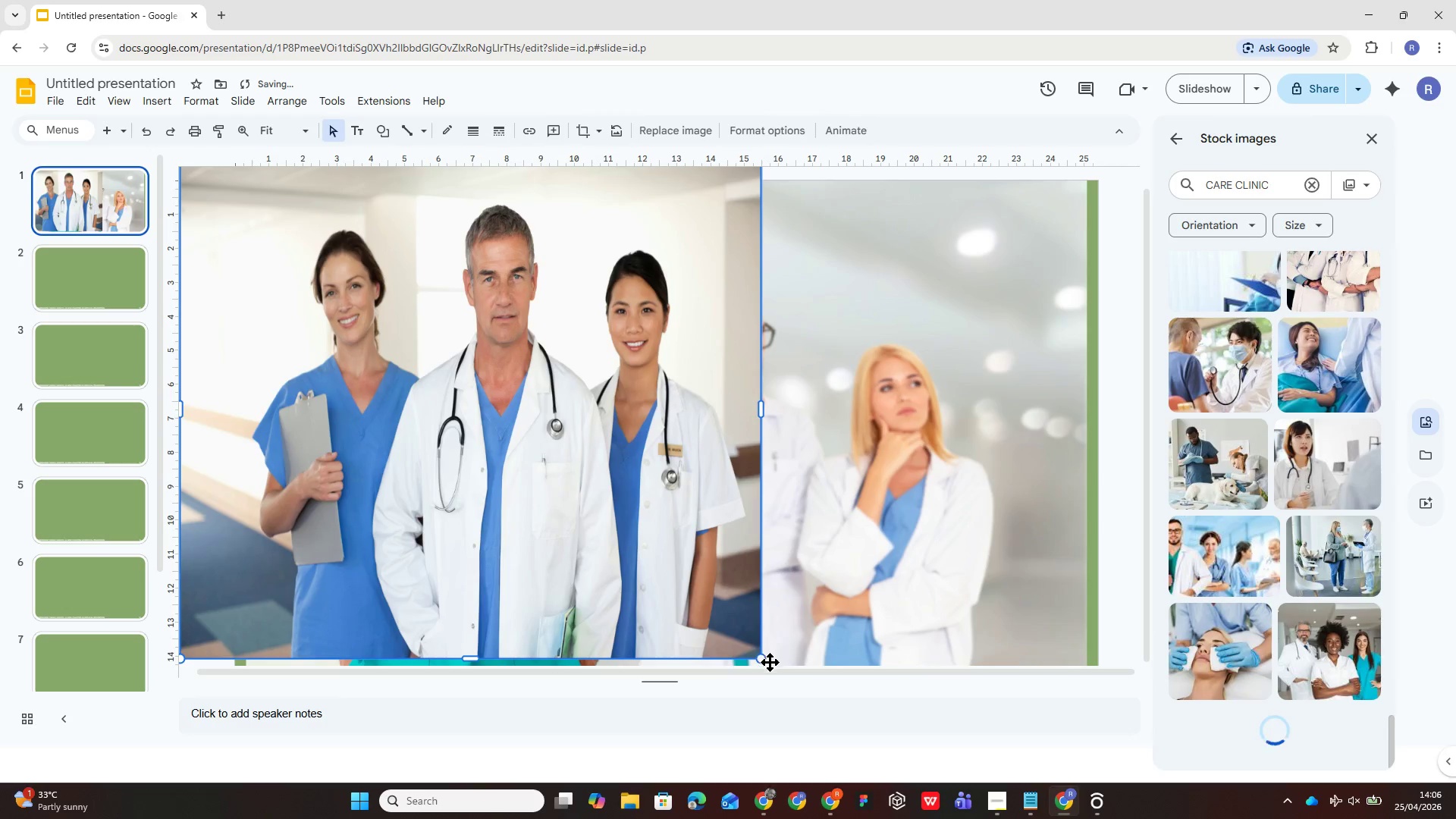 
hold_key(key=ControlLeft, duration=1.58)
left_click_drag(start_coordinate=[761, 659], to_coordinate=[733, 618])
 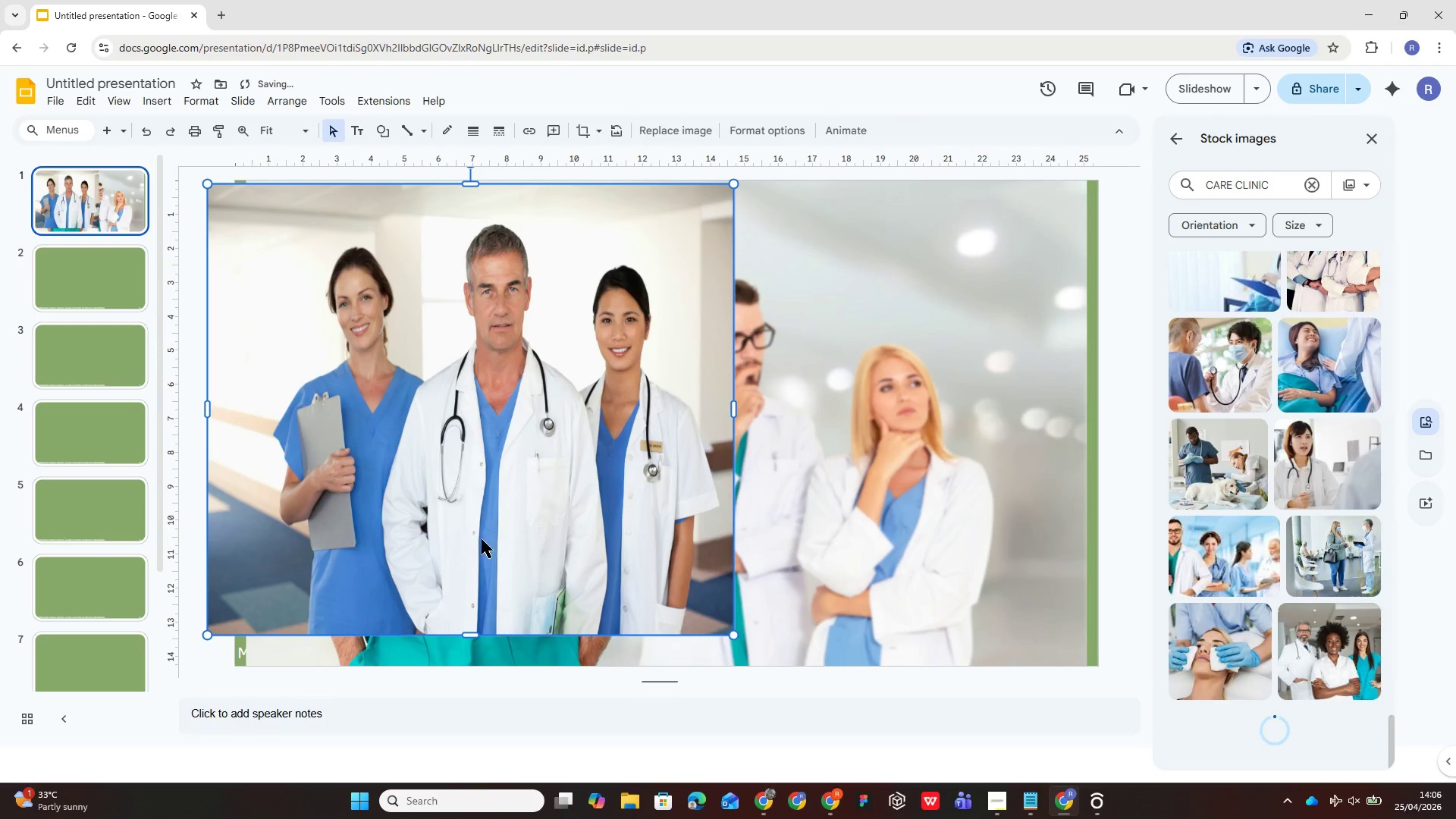 
left_click_drag(start_coordinate=[475, 532], to_coordinate=[447, 520])
 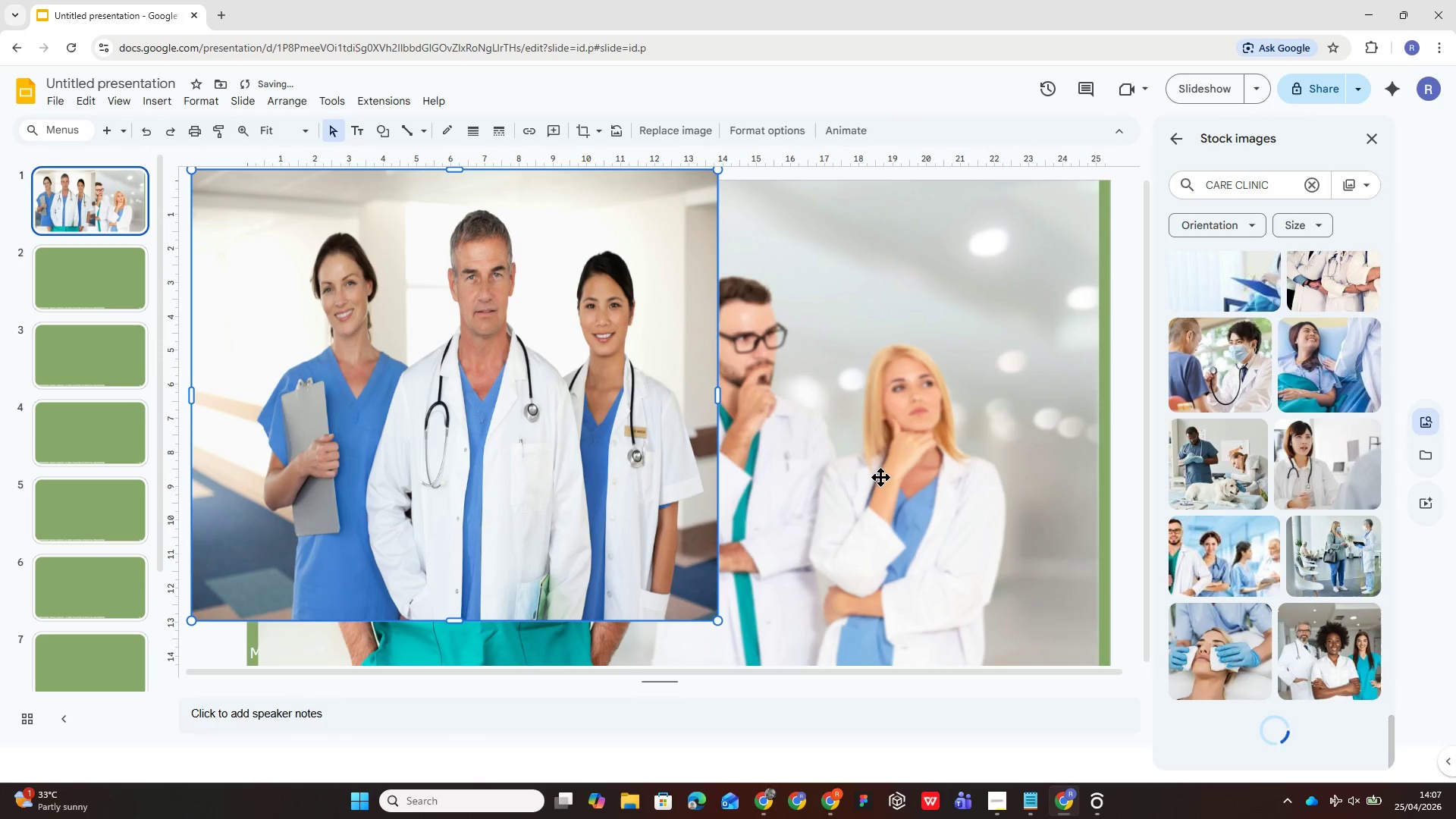 
left_click([887, 474])
 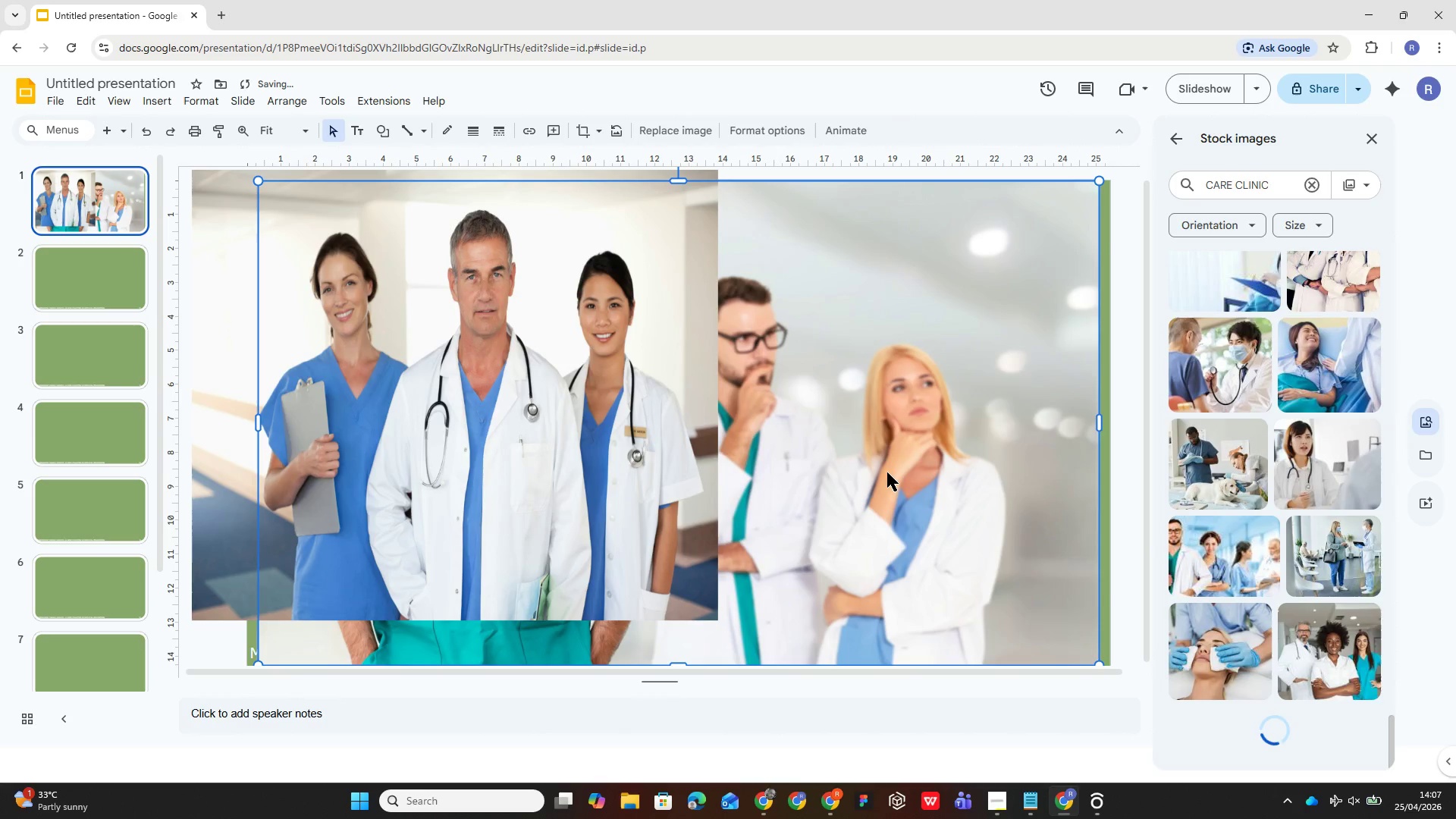 
key(Delete)
 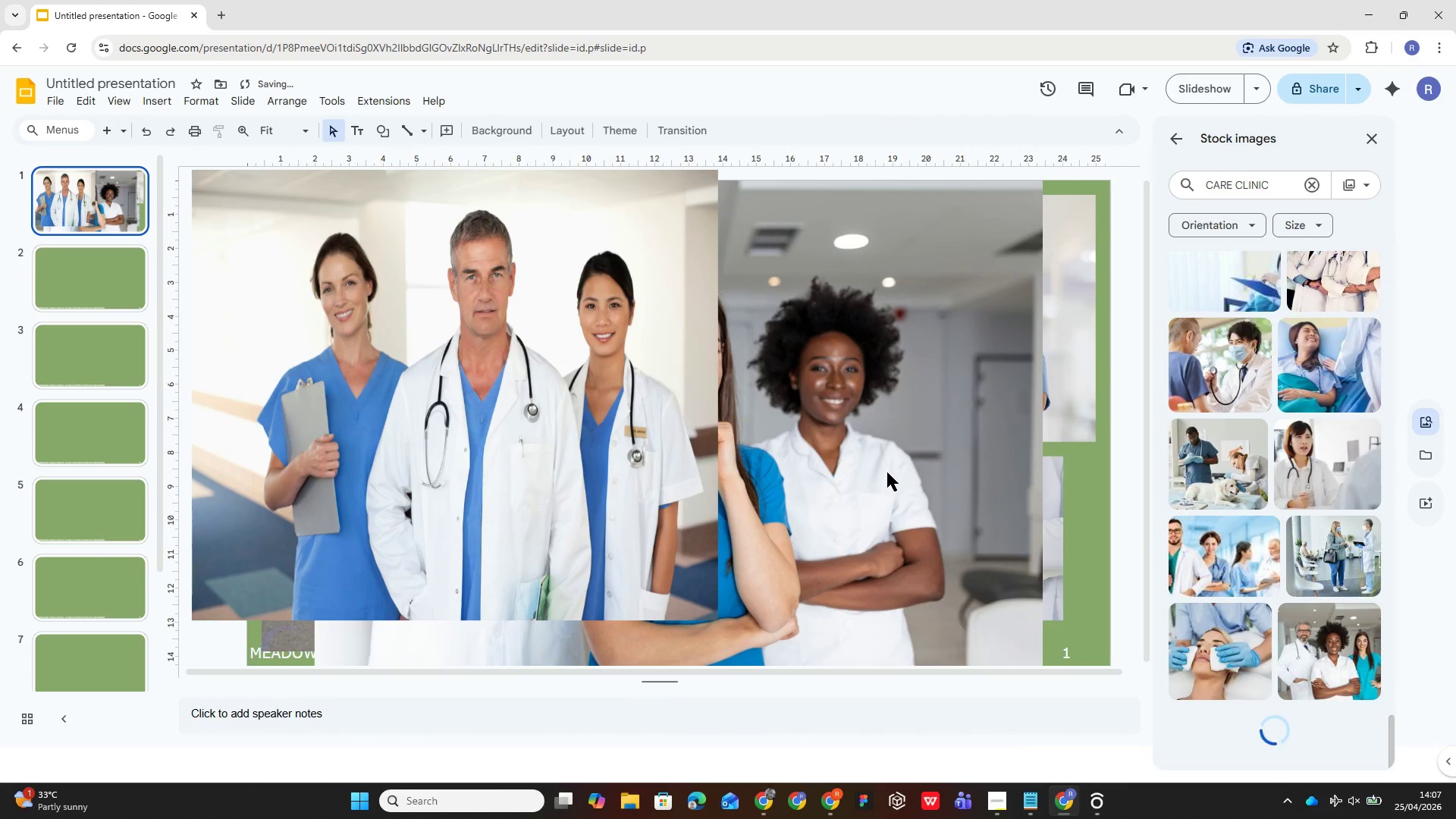 
left_click([887, 472])
 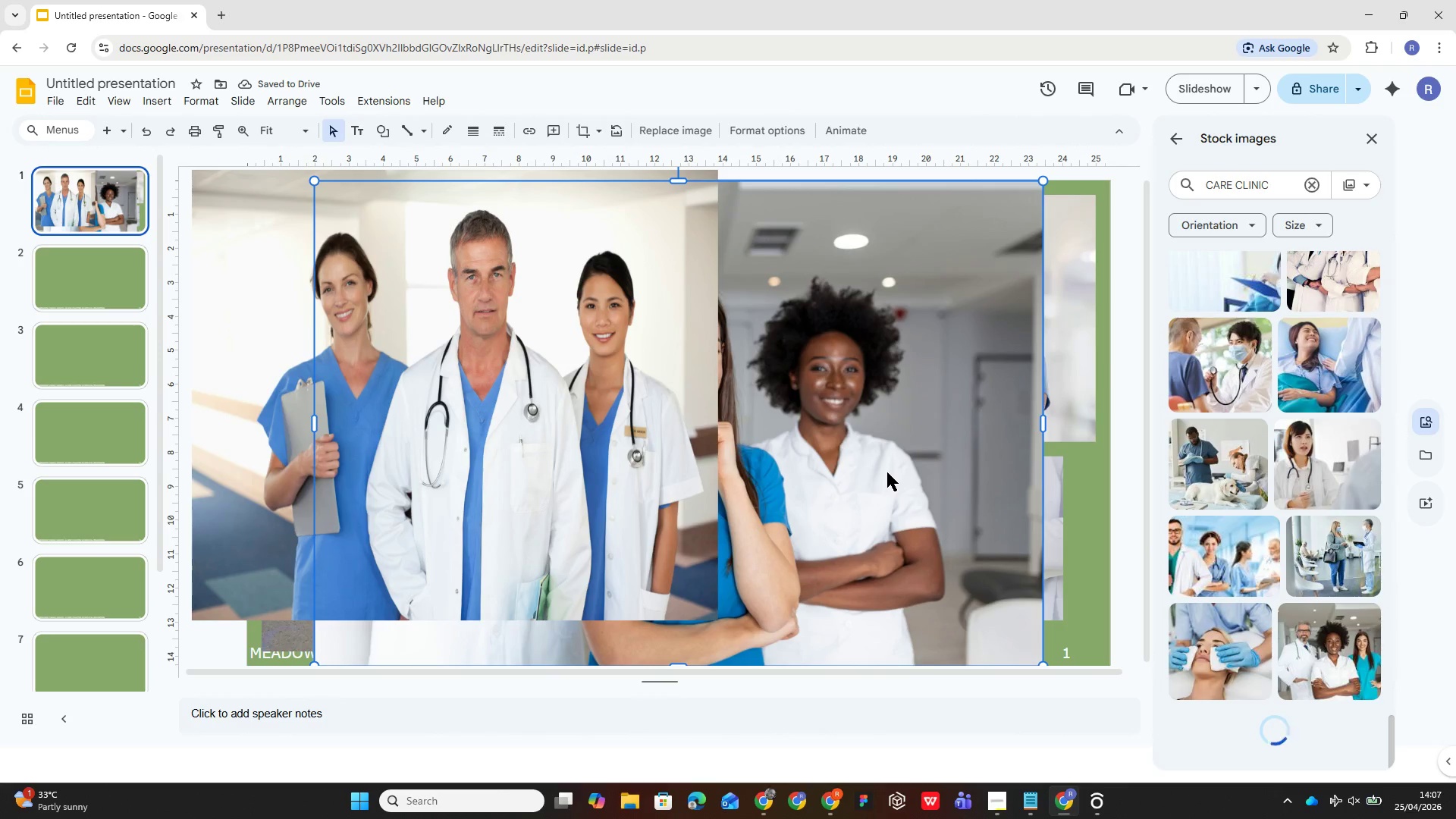 
key(Delete)
 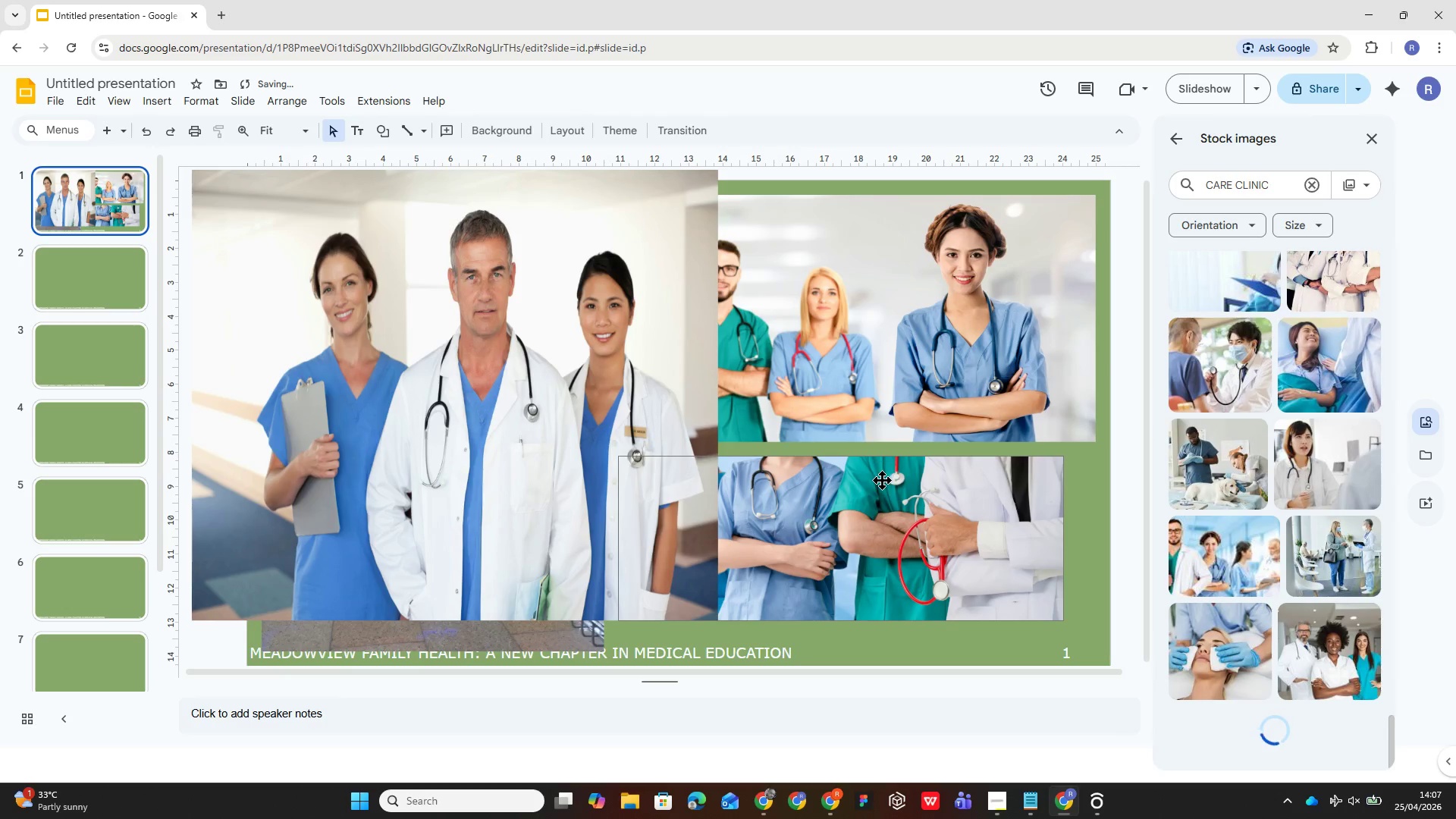 
left_click([890, 502])
 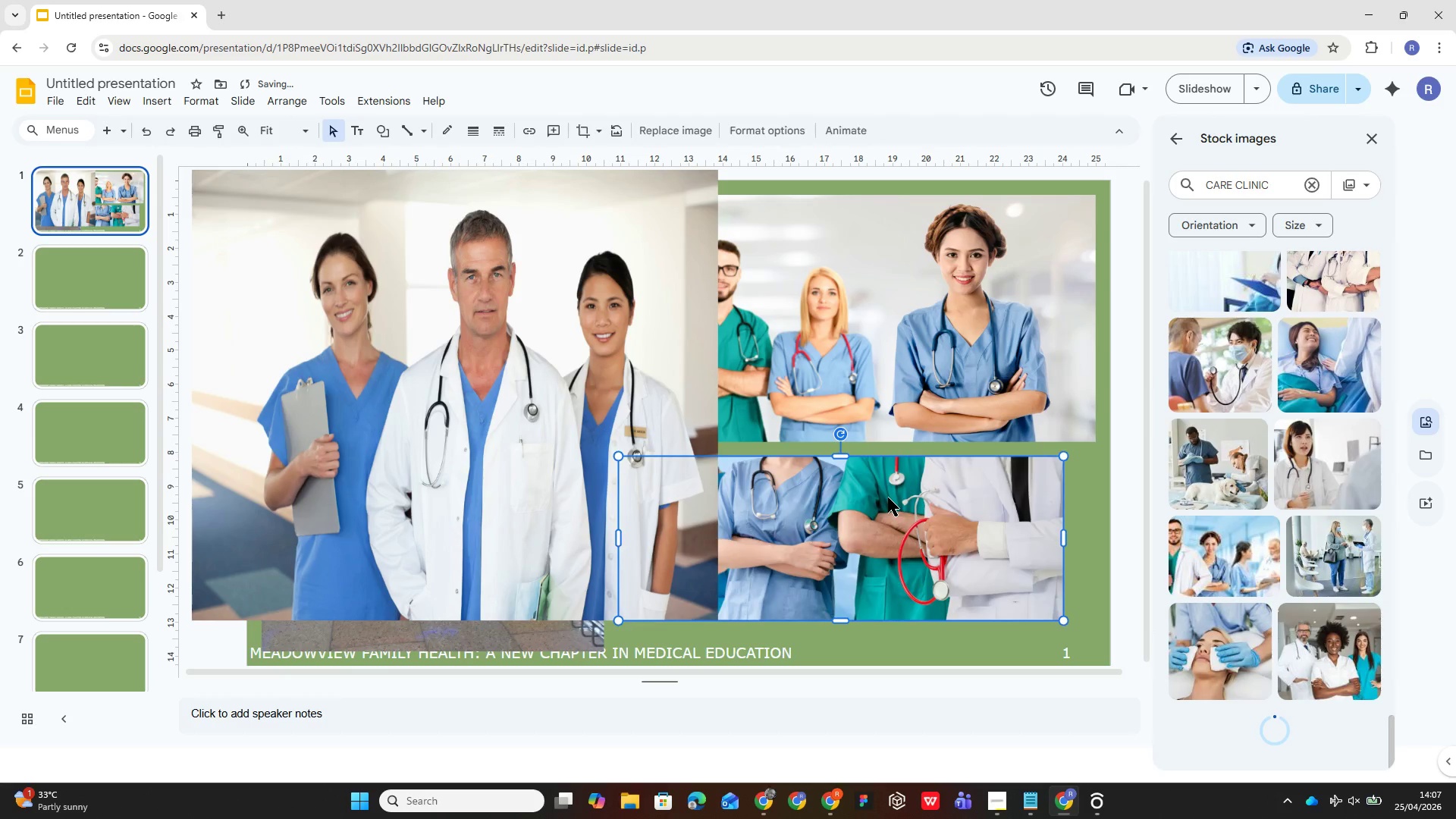 
key(Delete)
 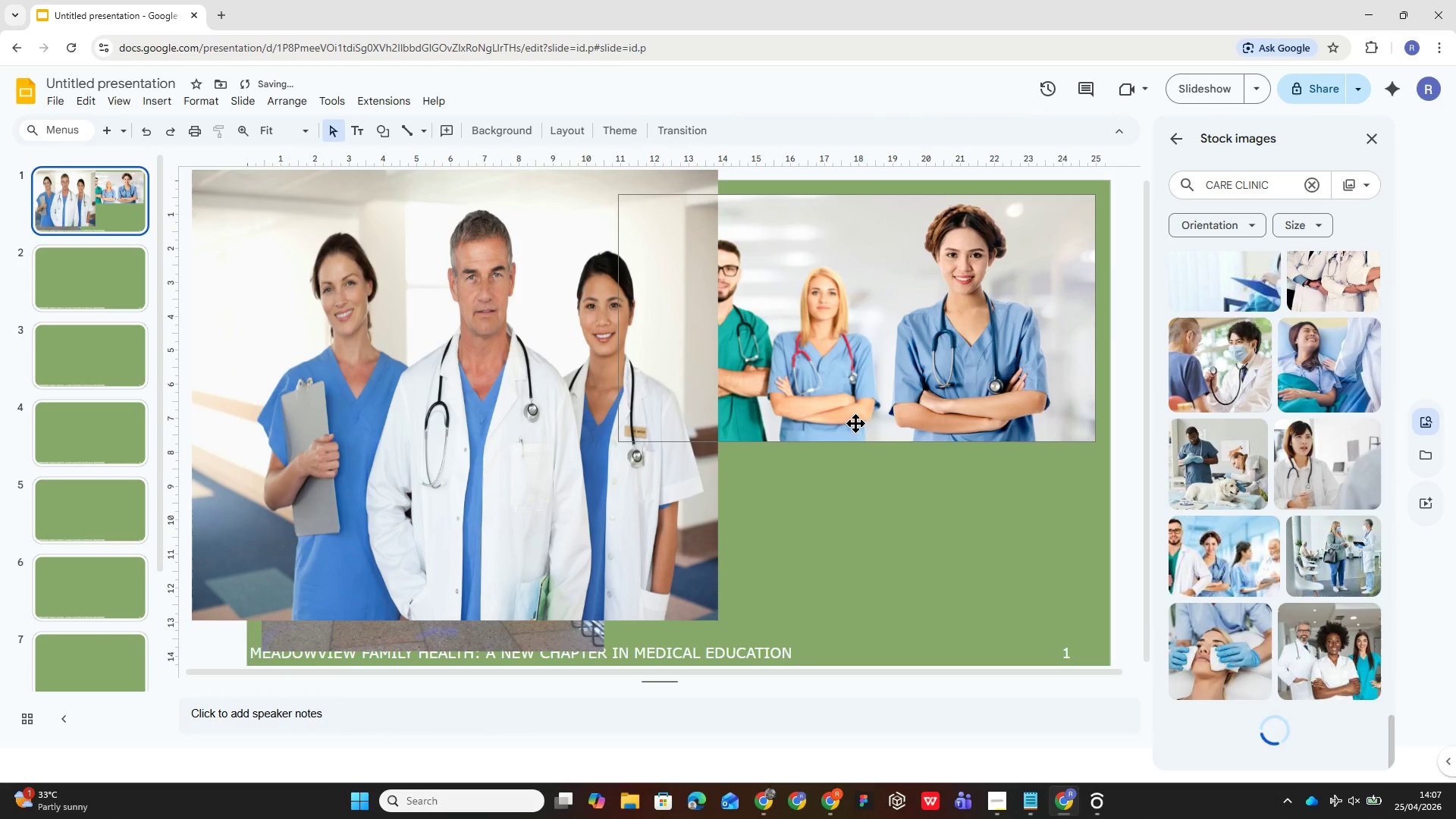 
left_click([868, 387])
 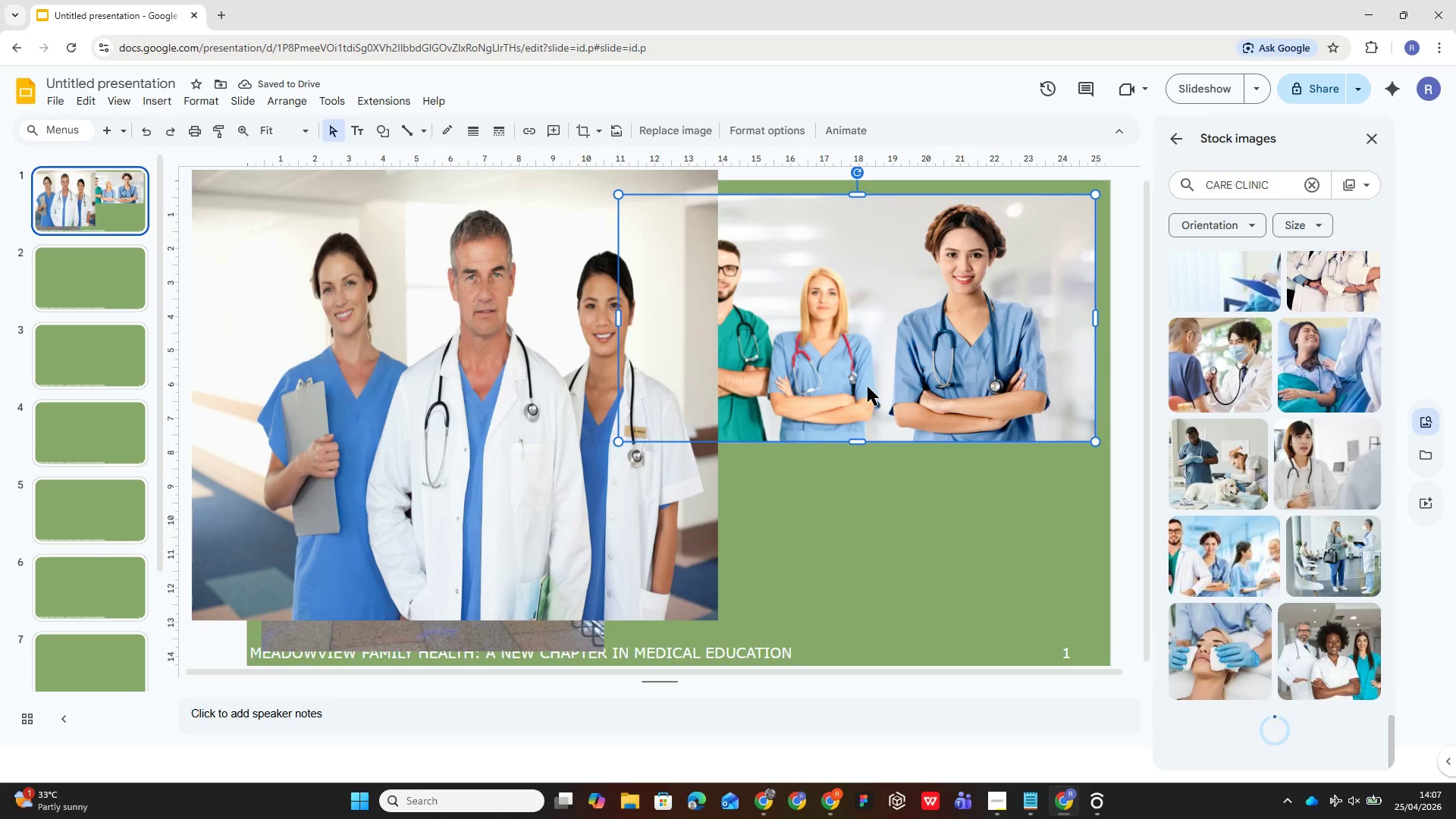 
key(Delete)
 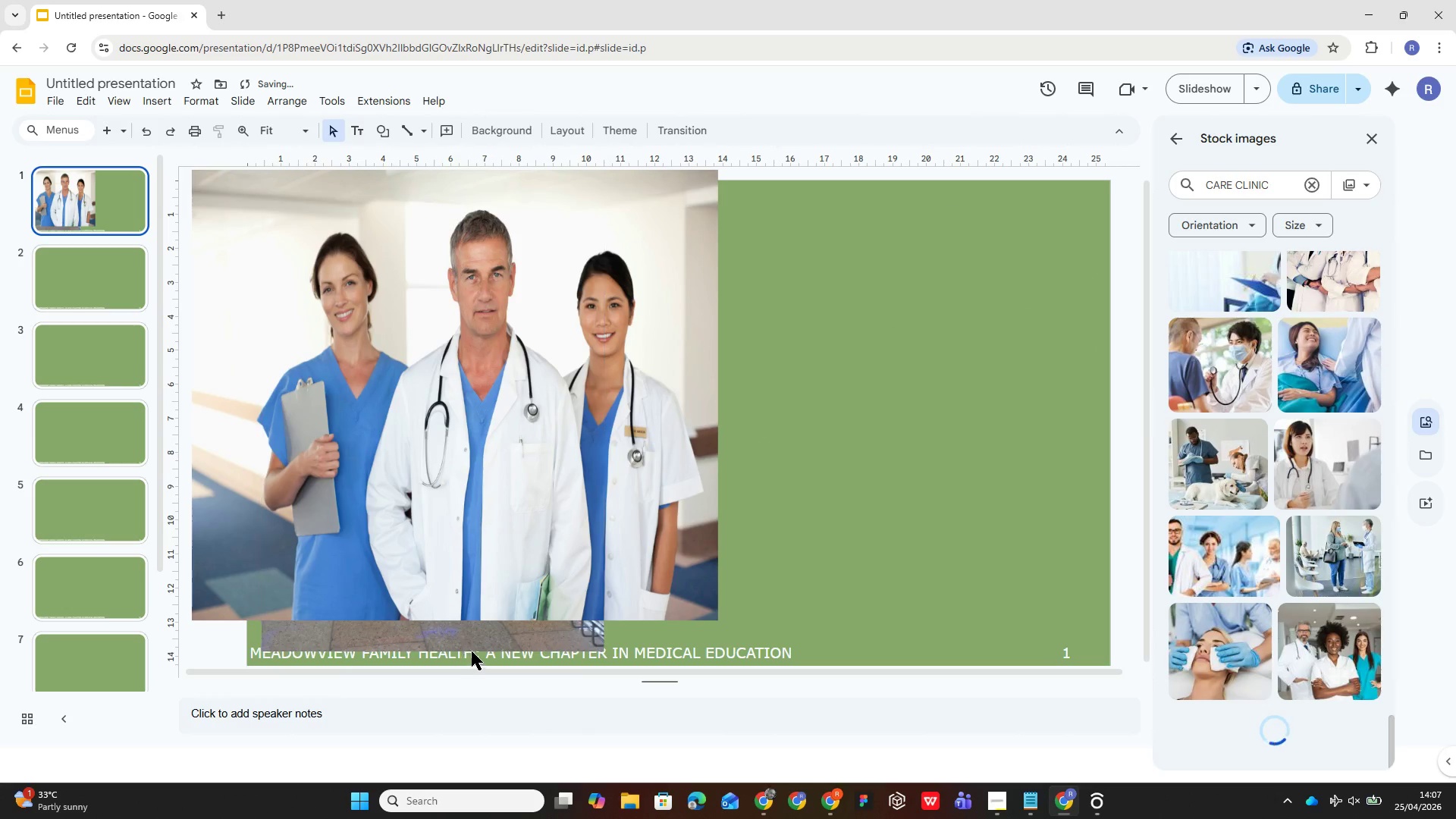 
left_click([488, 633])
 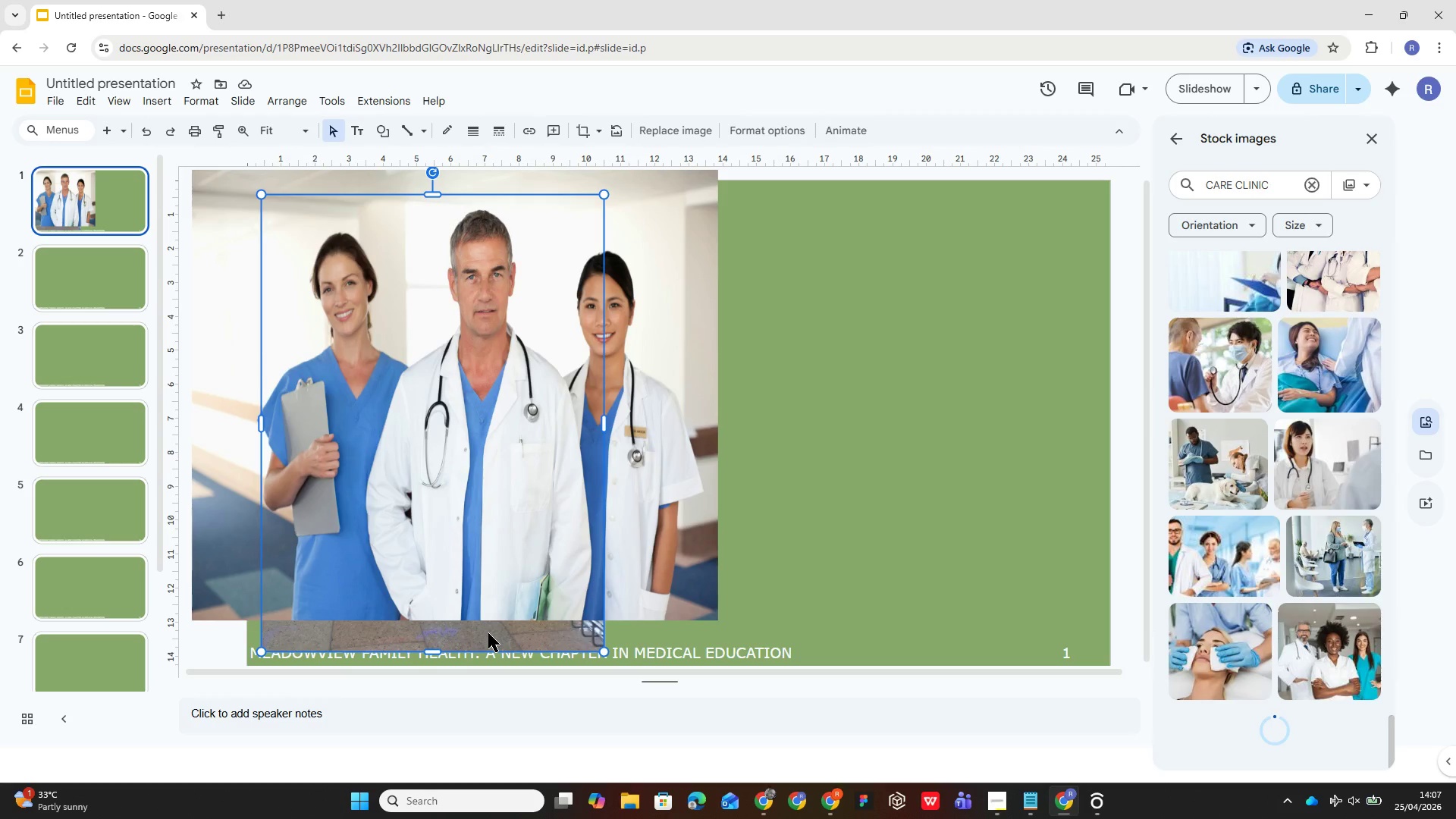 
wait(6.59)
 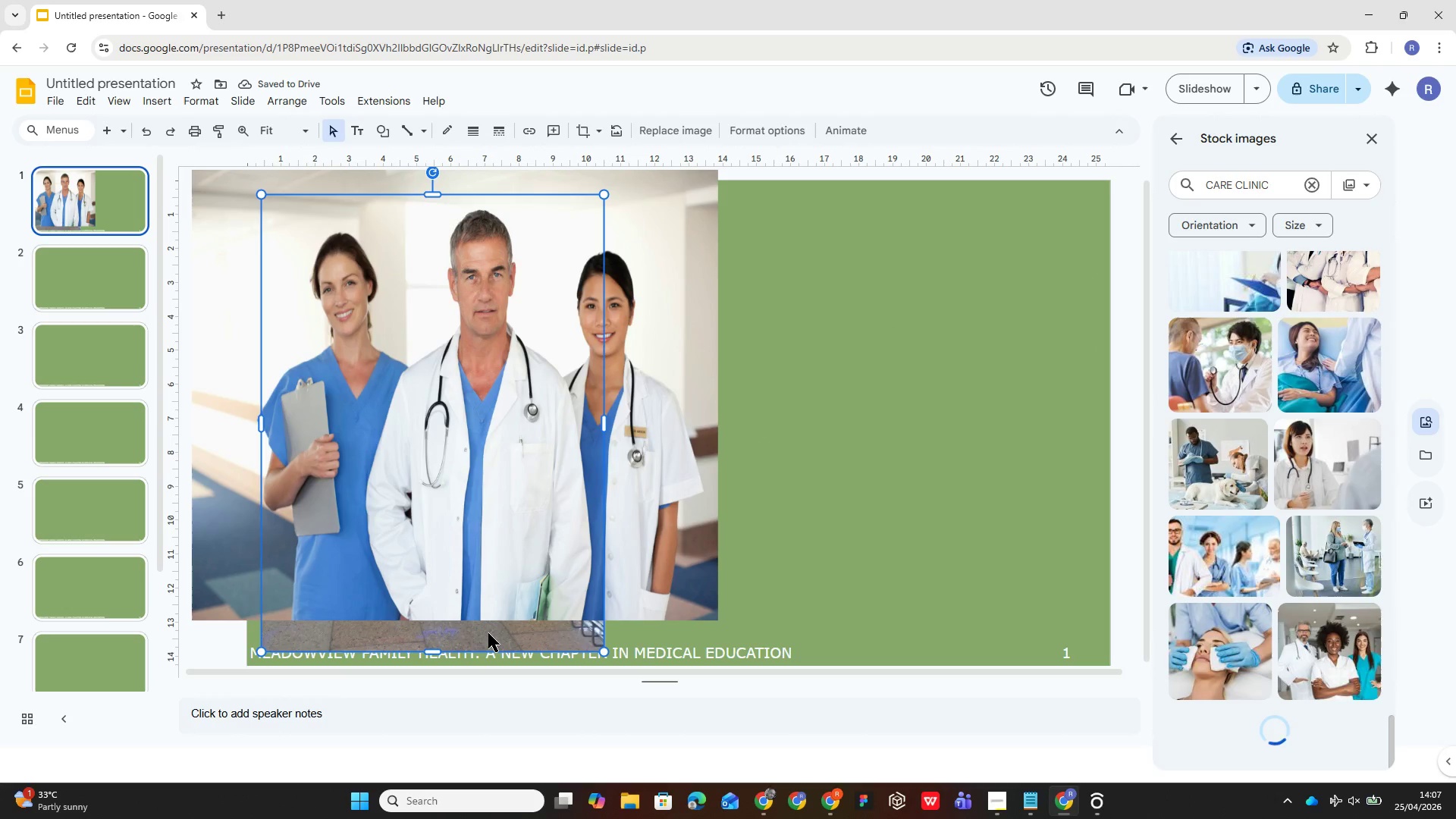 
key(Delete)
 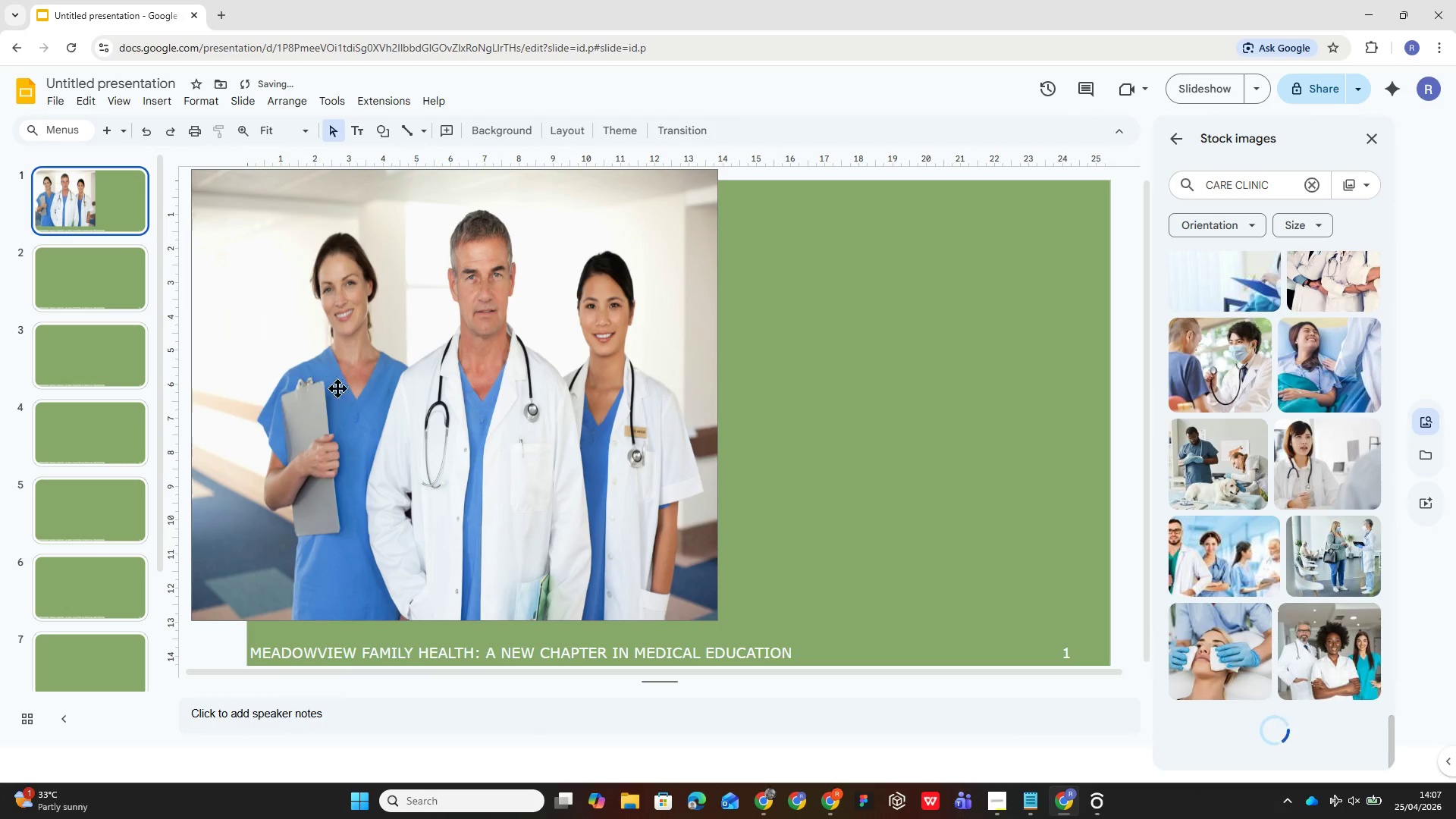 
left_click_drag(start_coordinate=[416, 435], to_coordinate=[748, 455])
 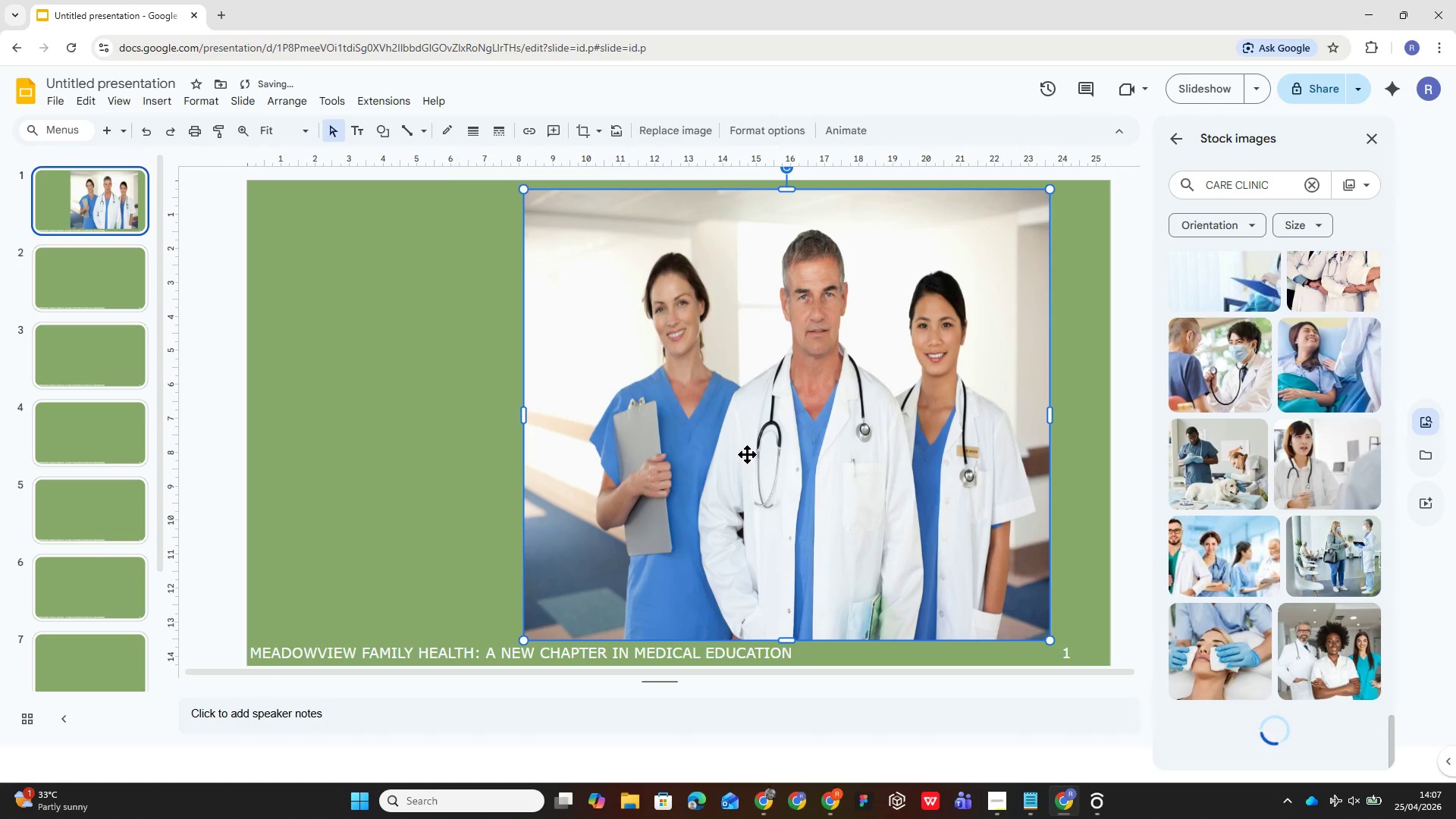 
left_click_drag(start_coordinate=[730, 444], to_coordinate=[453, 441])
 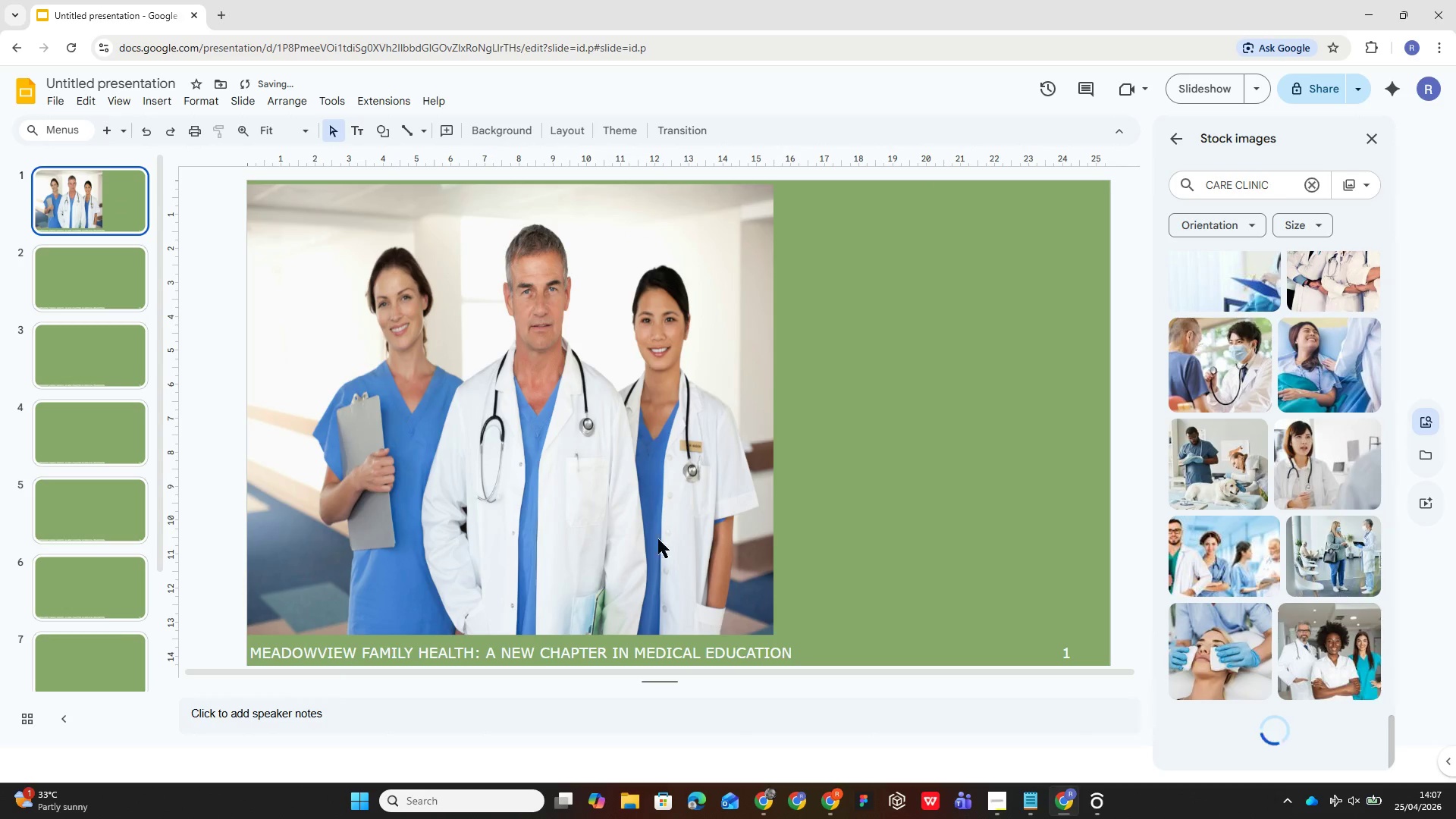 
left_click_drag(start_coordinate=[605, 519], to_coordinate=[605, 513])
 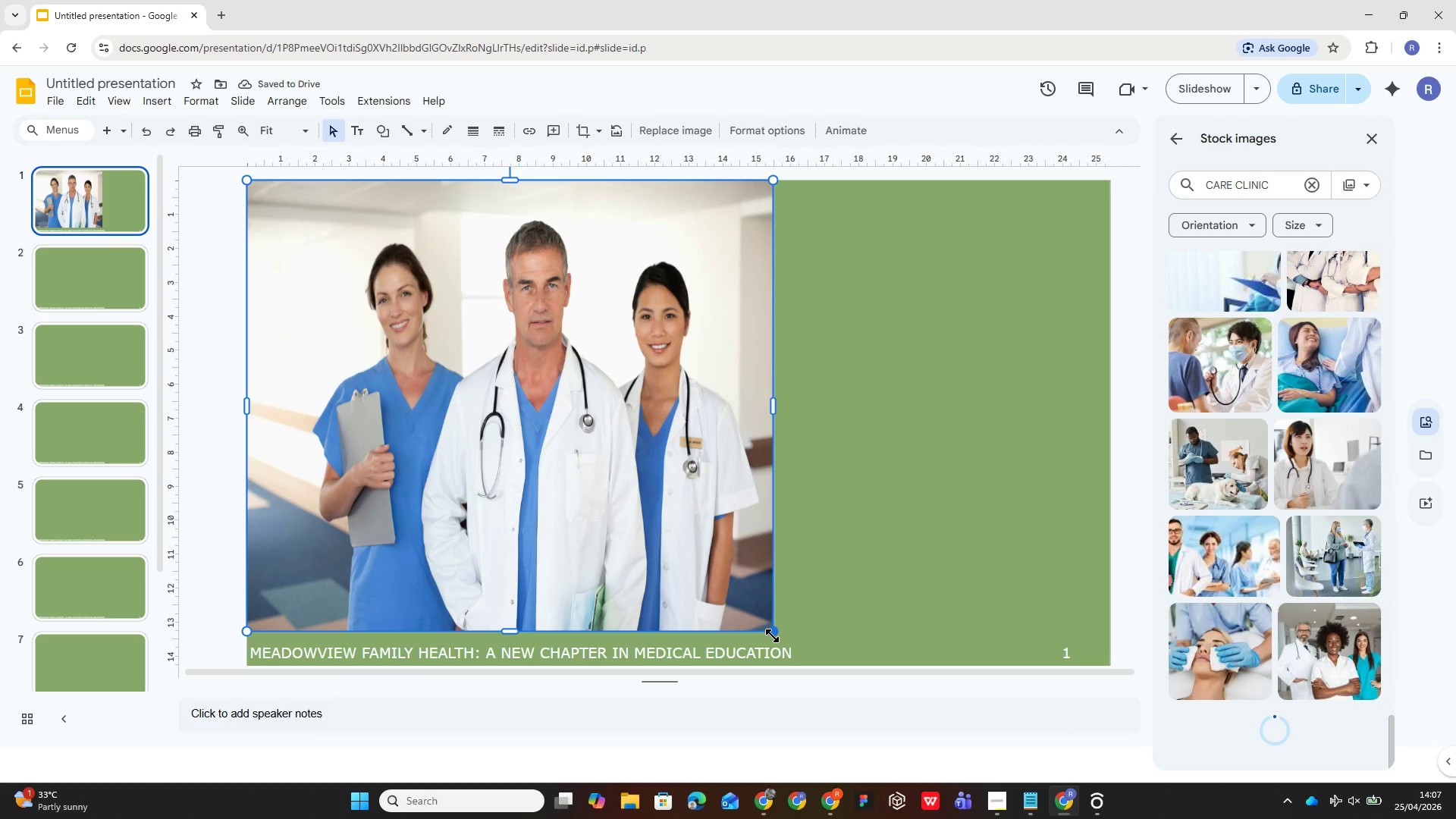 
hold_key(key=ShiftLeft, duration=2.05)
left_click_drag(start_coordinate=[772, 635], to_coordinate=[705, 629])
 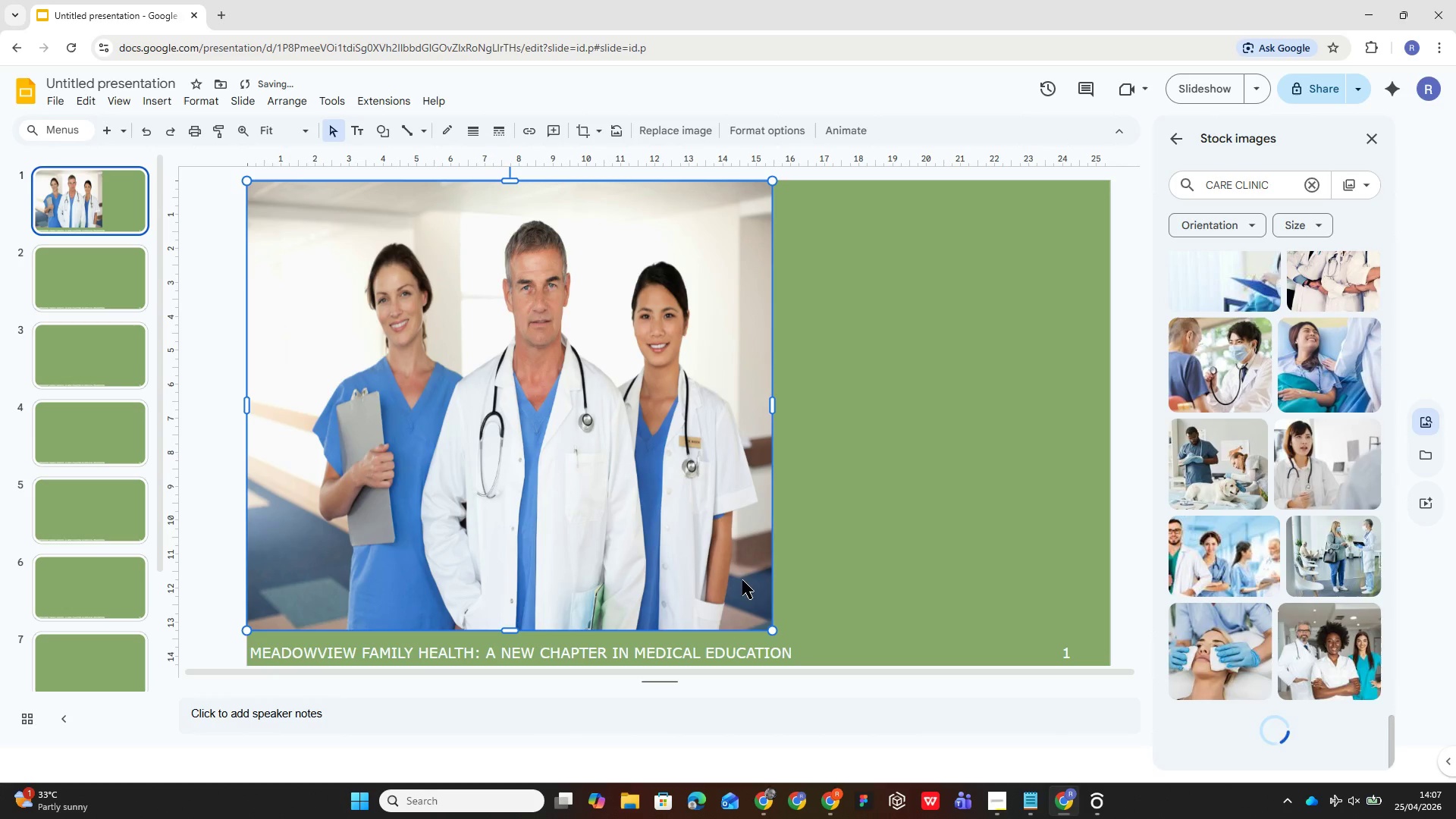 
hold_key(key=ShiftLeft, duration=0.95)
 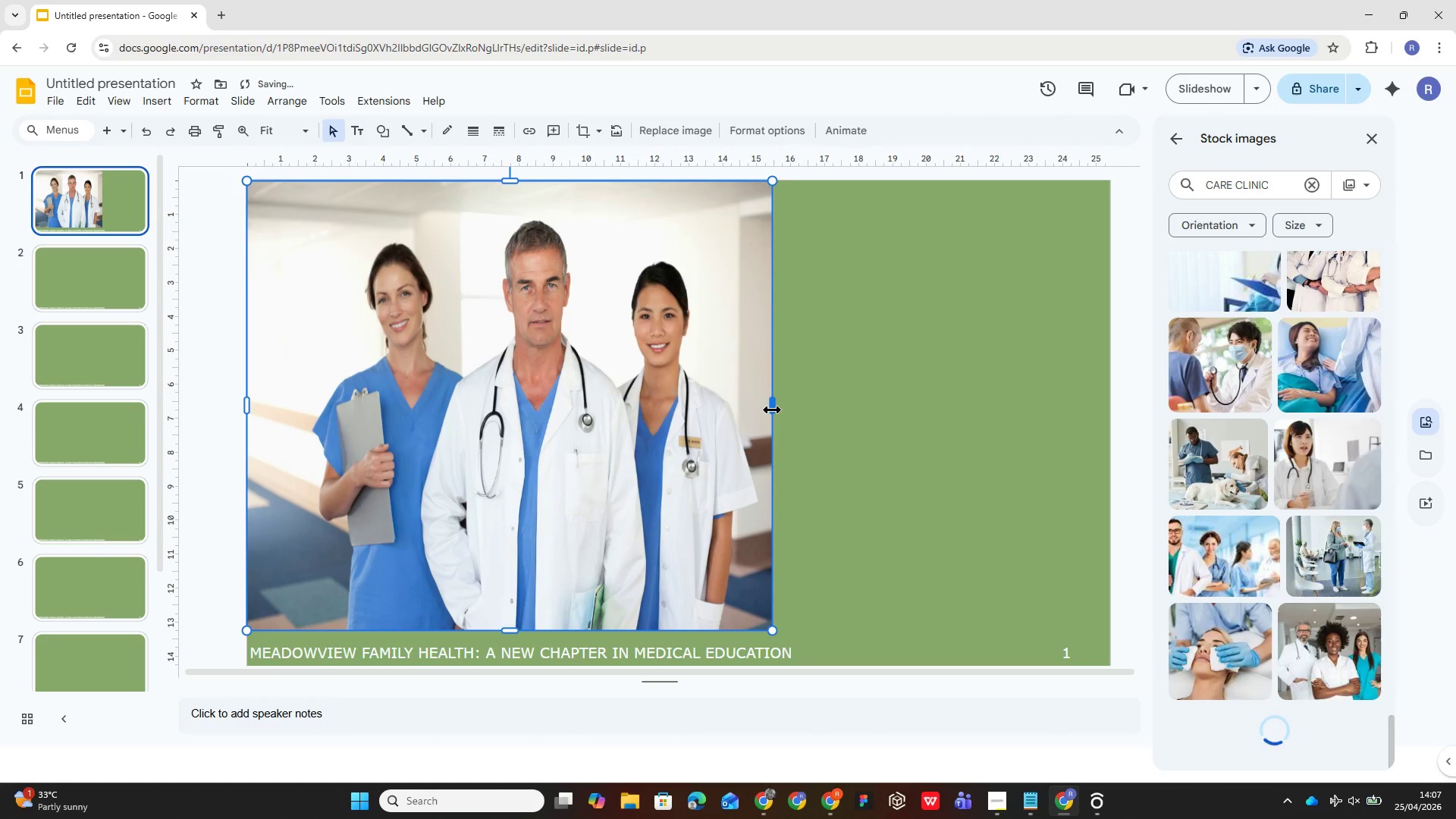 
hold_key(key=ShiftLeft, duration=1.8)
left_click_drag(start_coordinate=[772, 410], to_coordinate=[678, 443])
 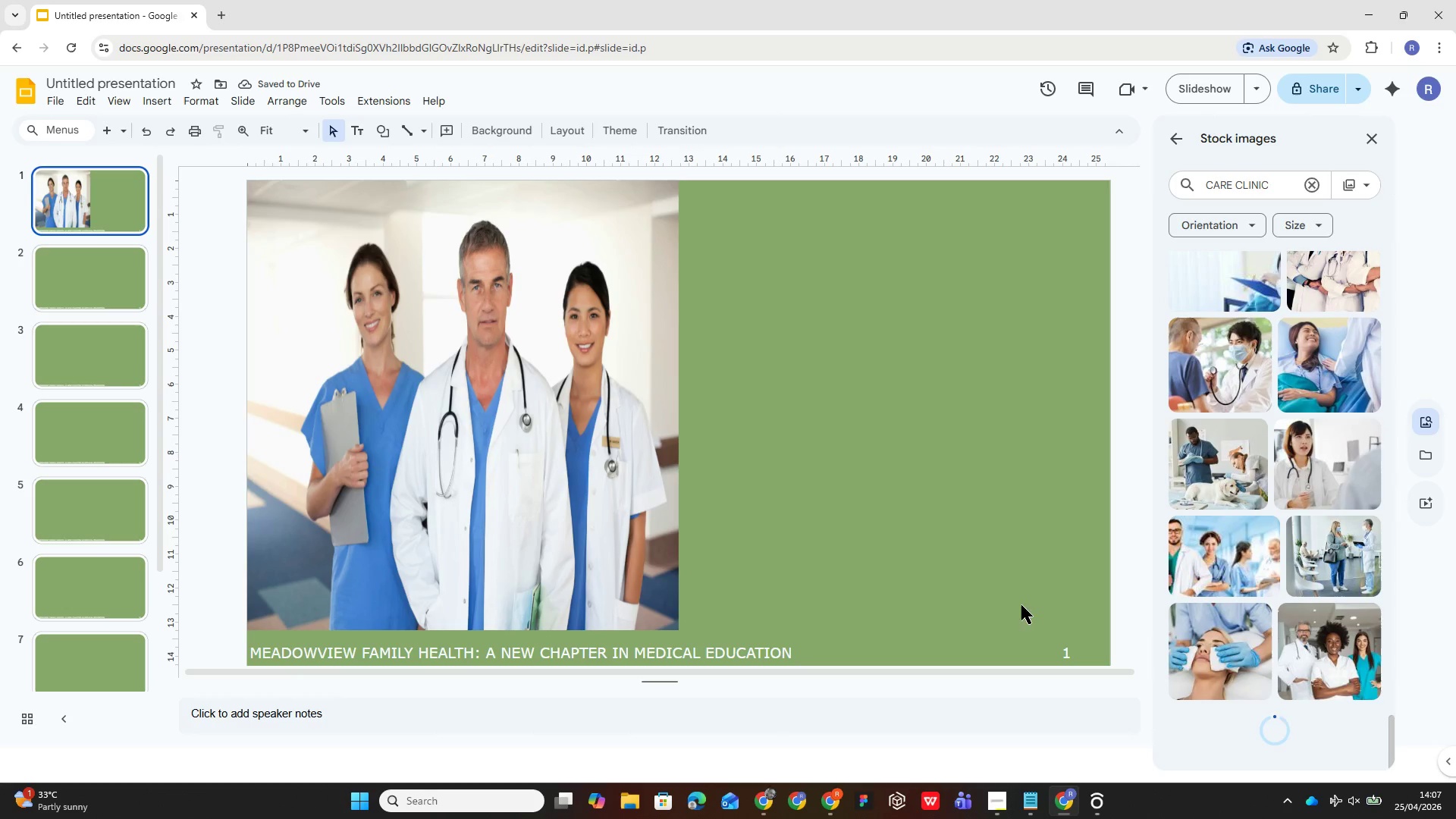 
wait(5.03)
 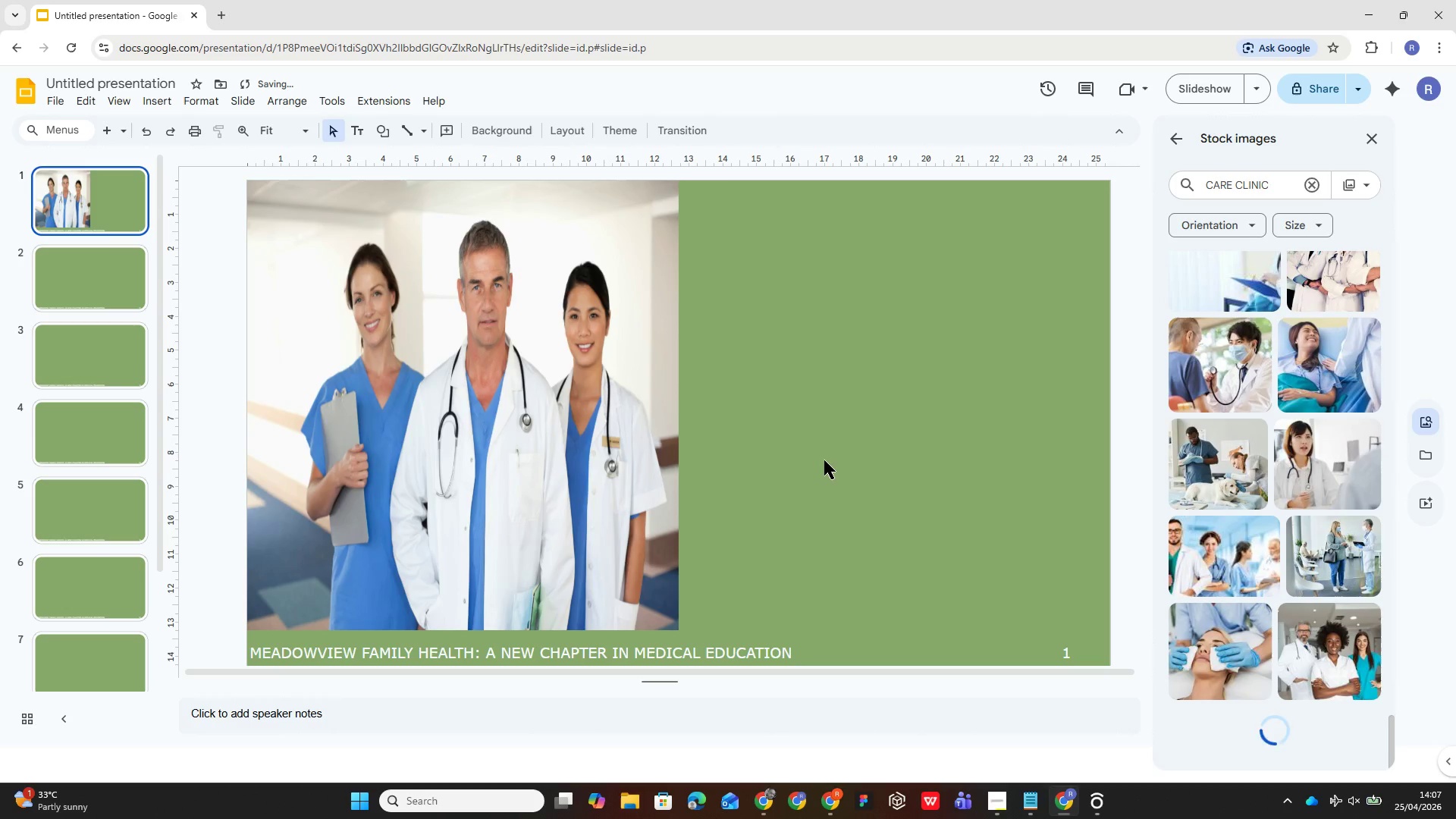 
left_click([1192, 91])
 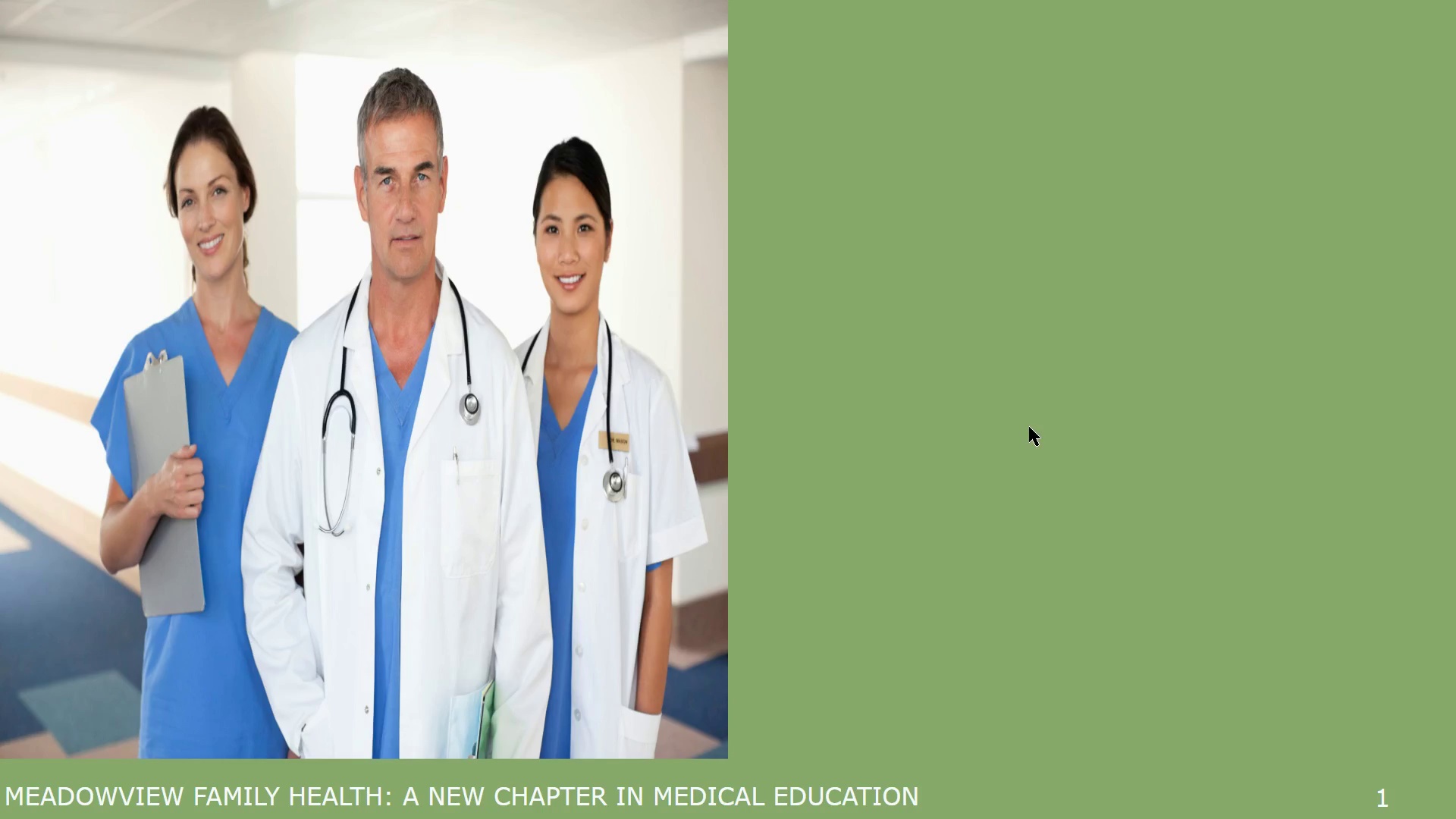 
wait(6.22)
 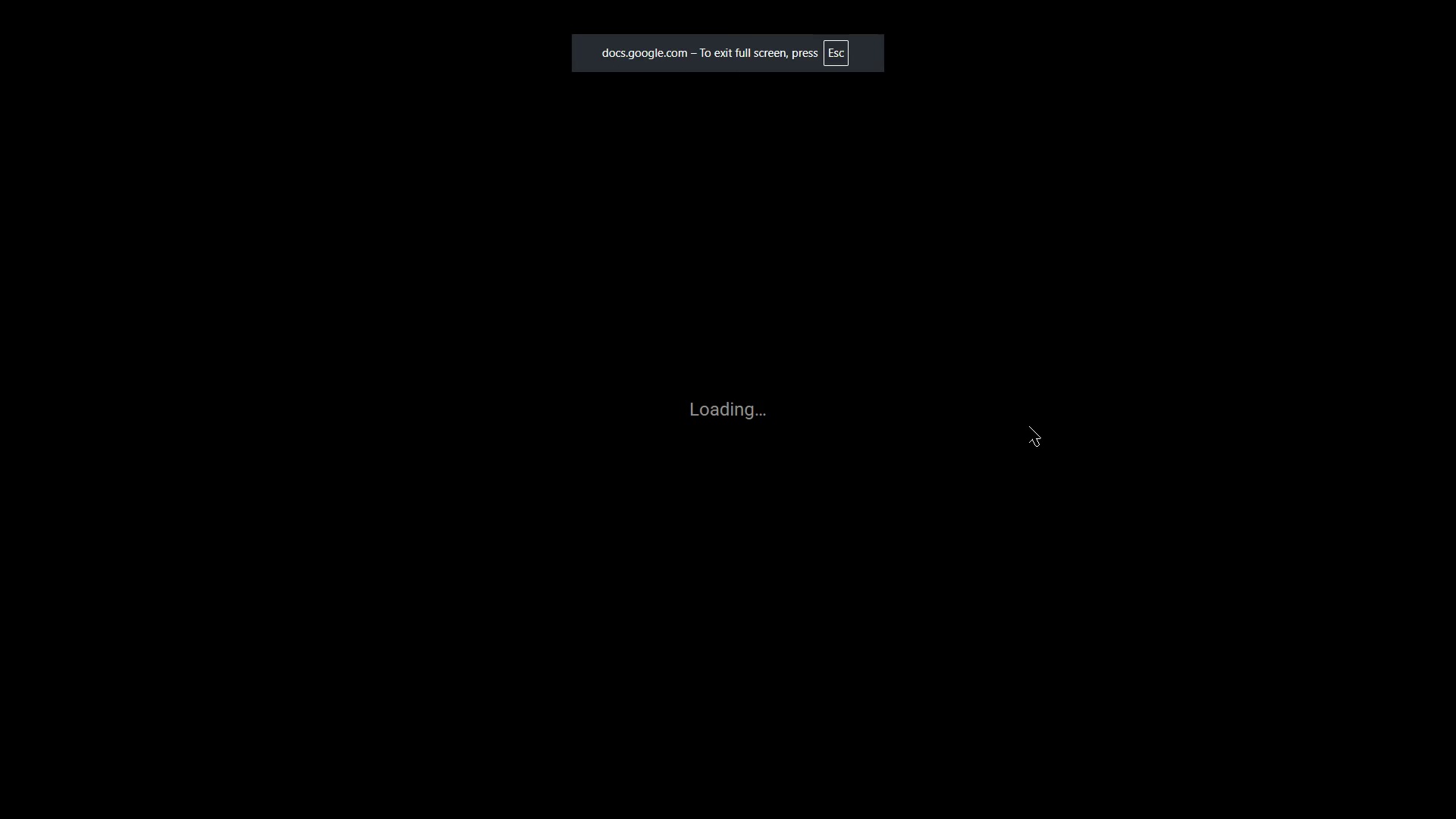 
key(Escape)
 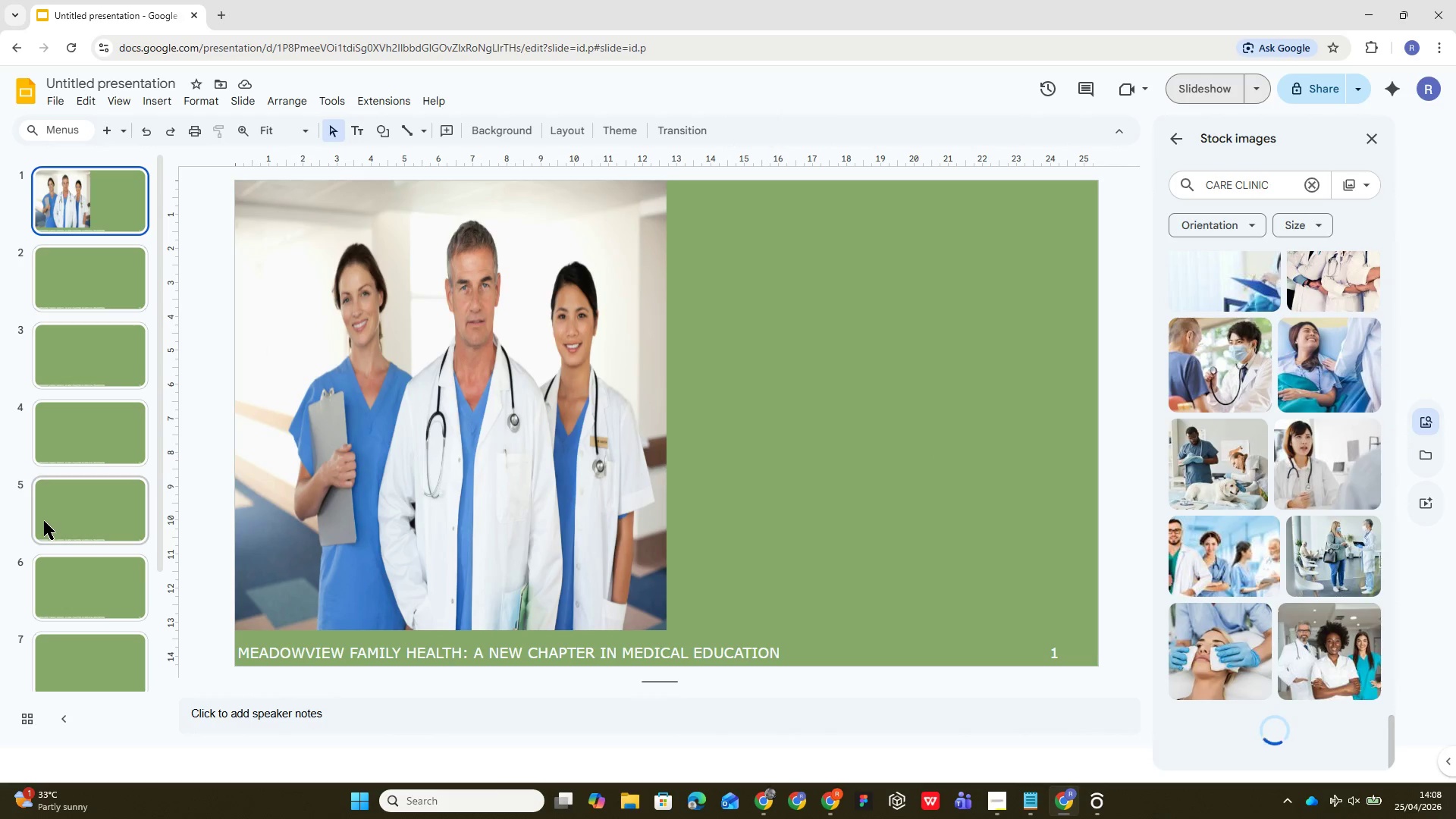 
wait(24.61)
 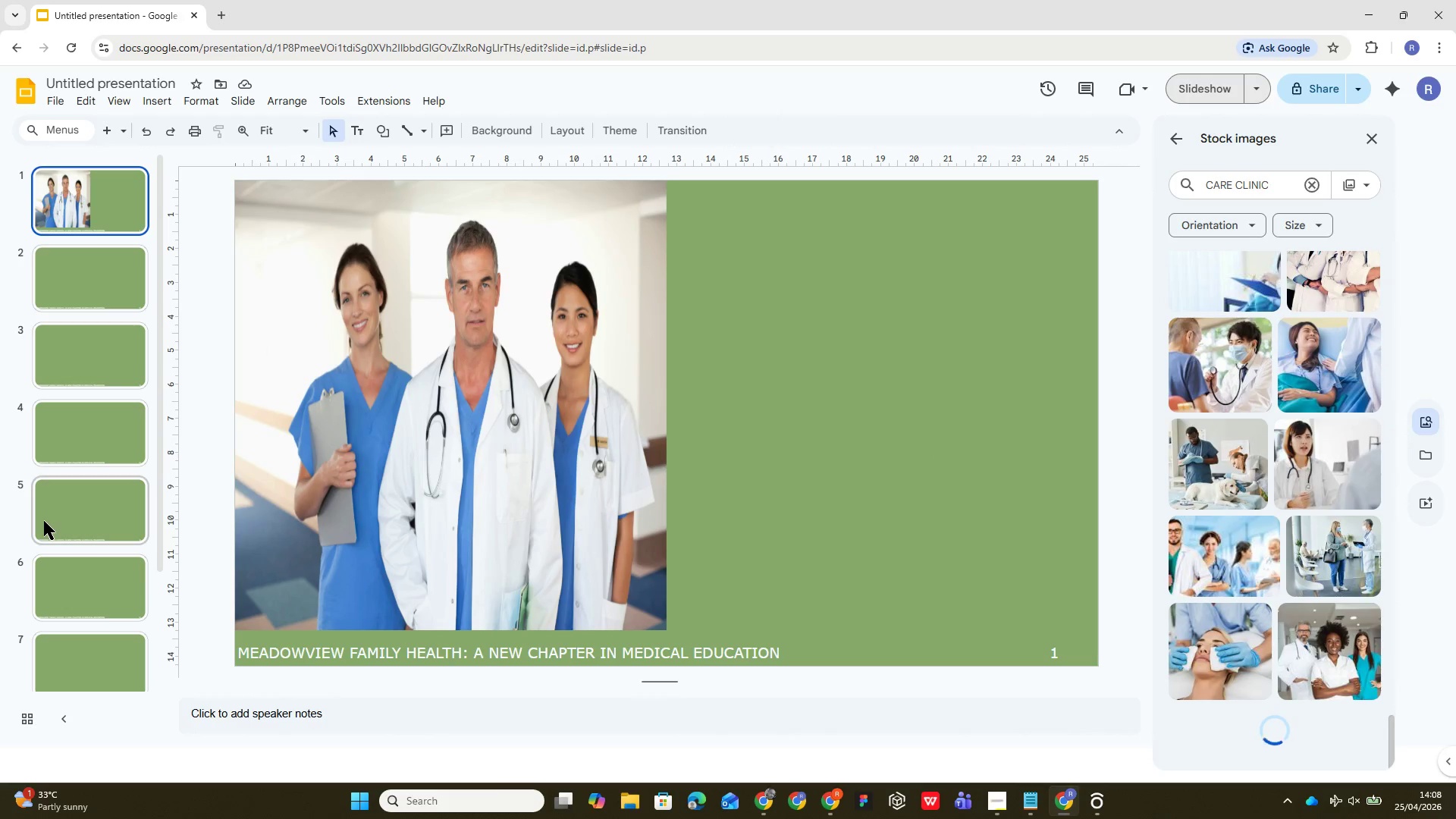 
left_click_drag(start_coordinate=[676, 240], to_coordinate=[1081, 373])
 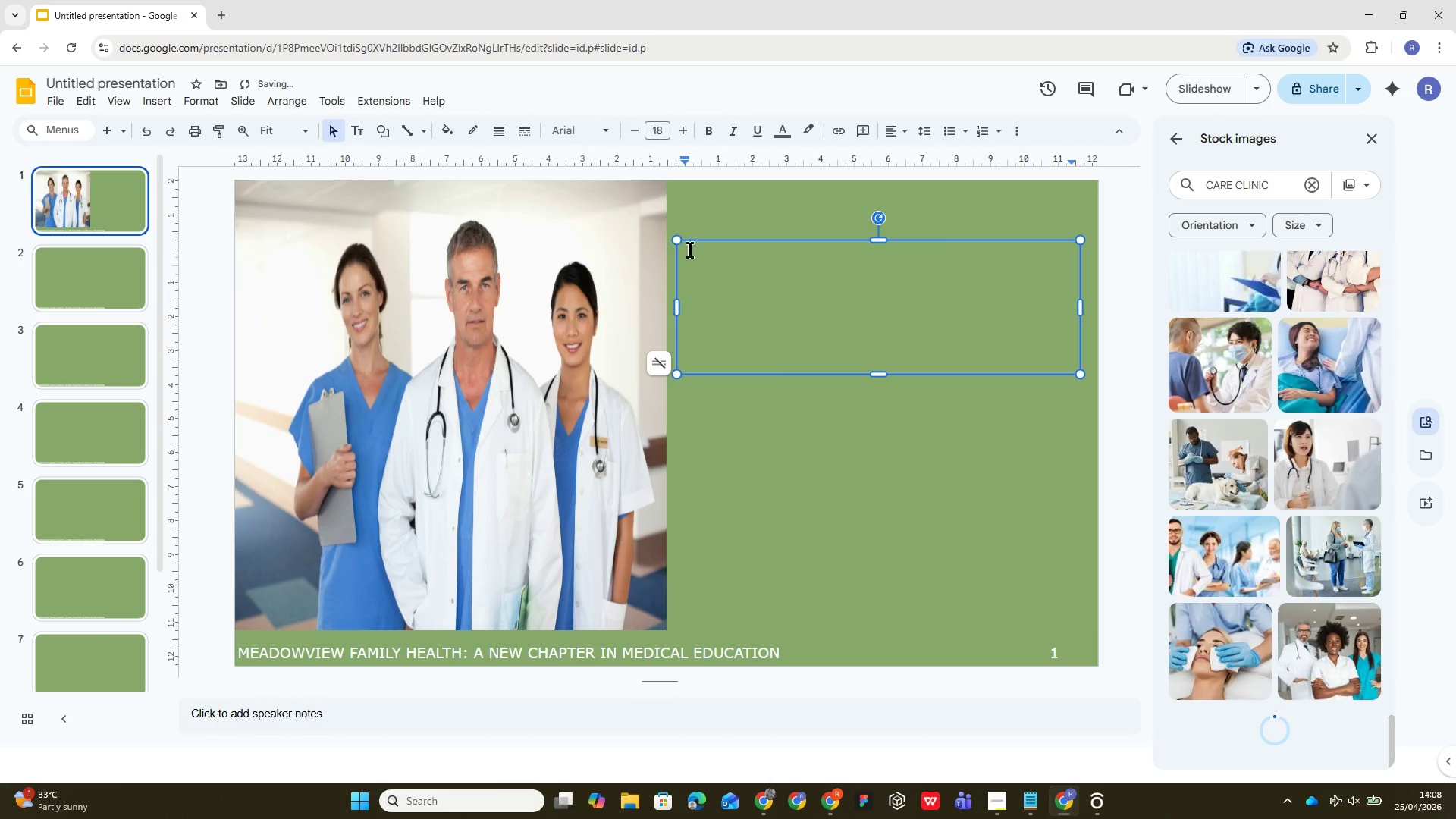 
left_click([602, 130])
 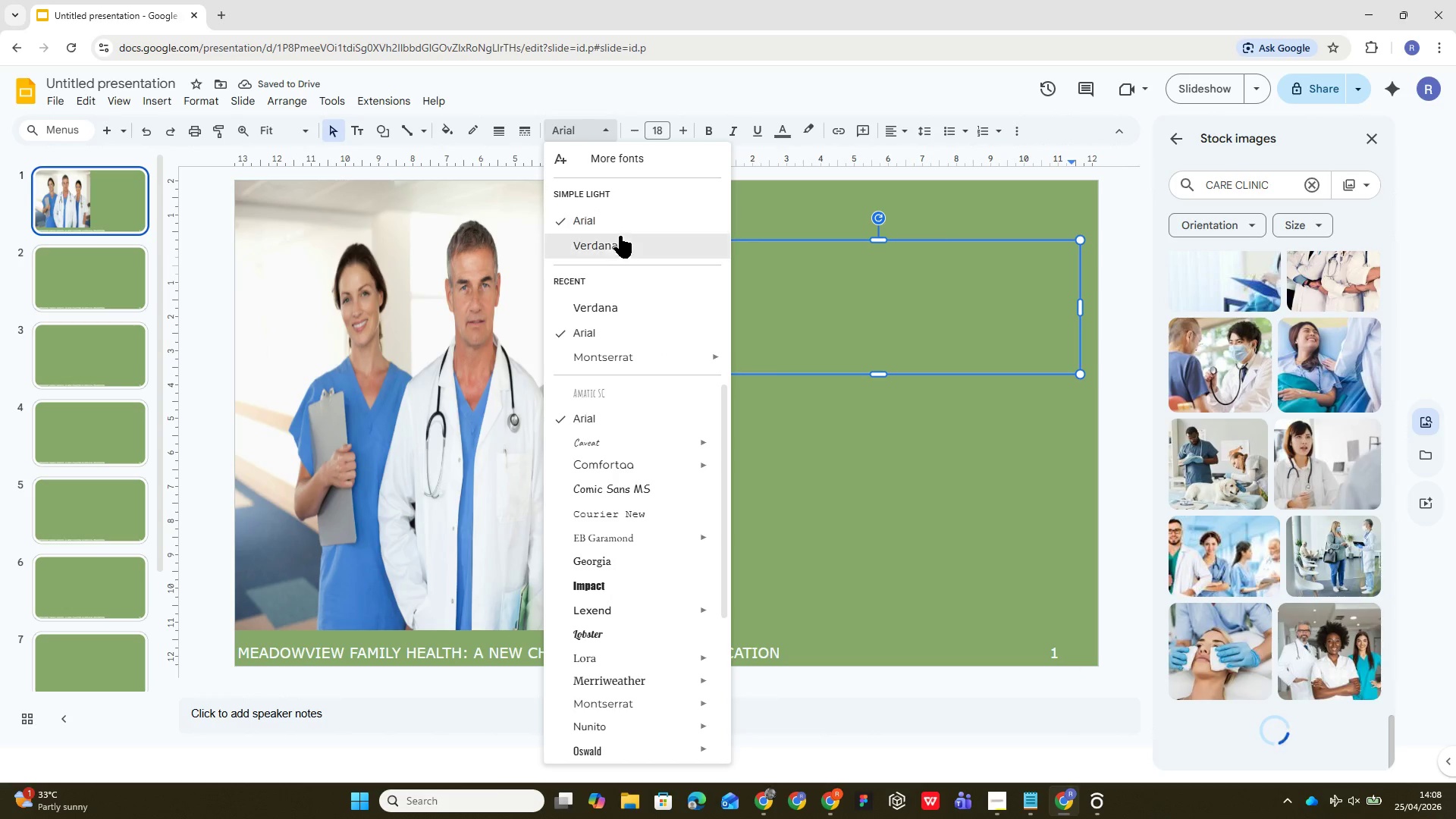 
left_click([620, 241])
 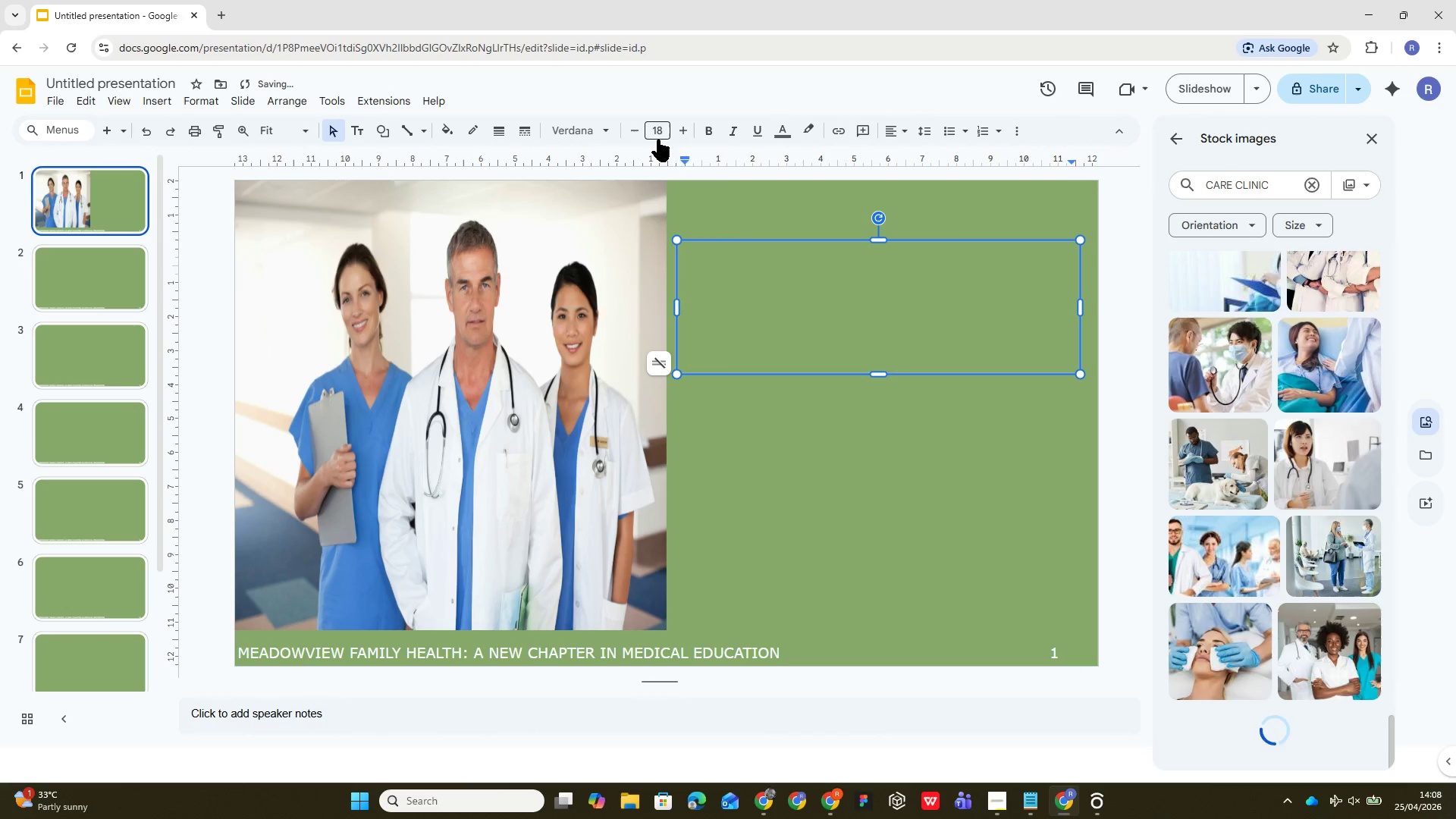 
left_click([657, 134])
 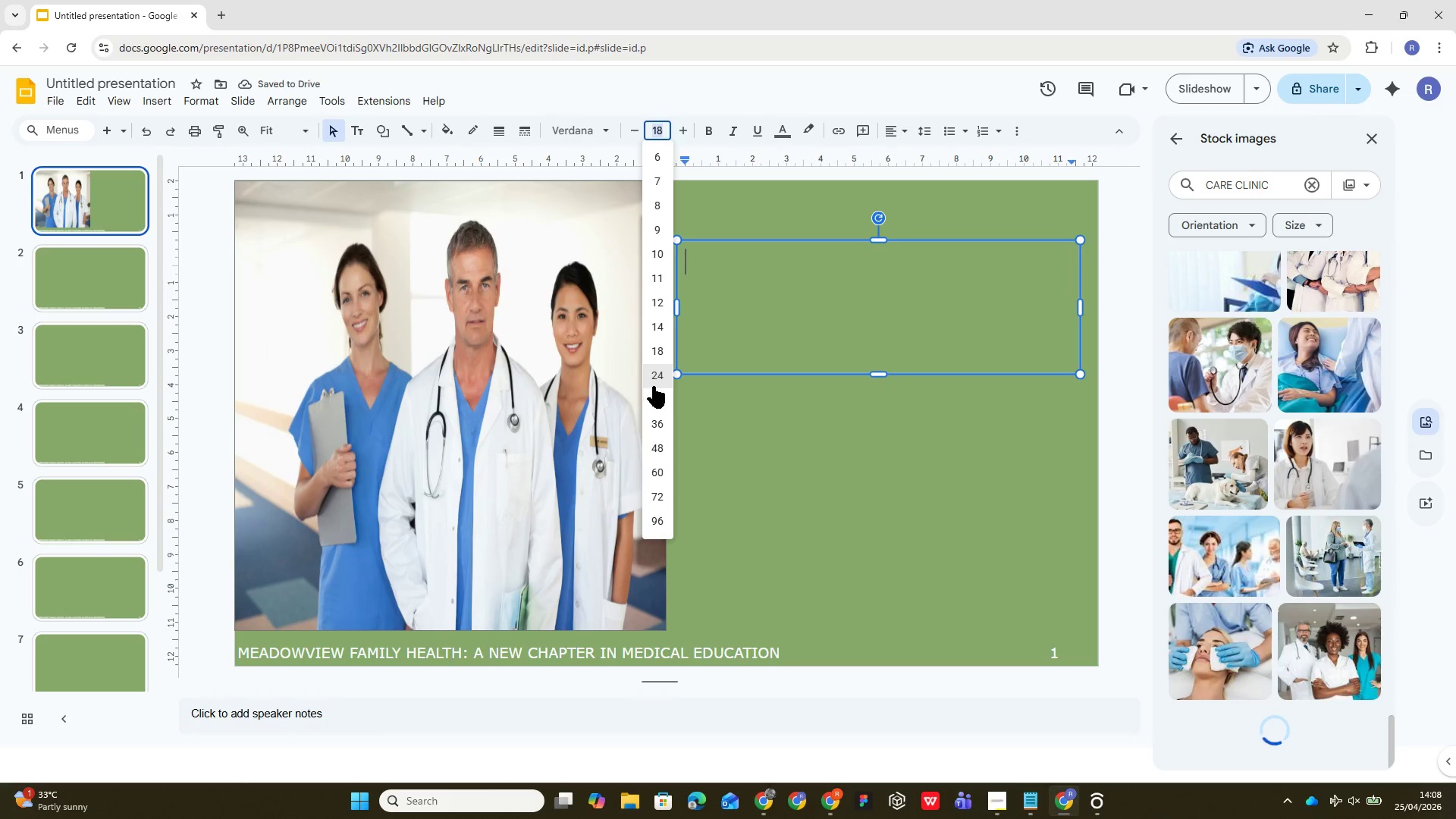 
left_click([657, 381])
 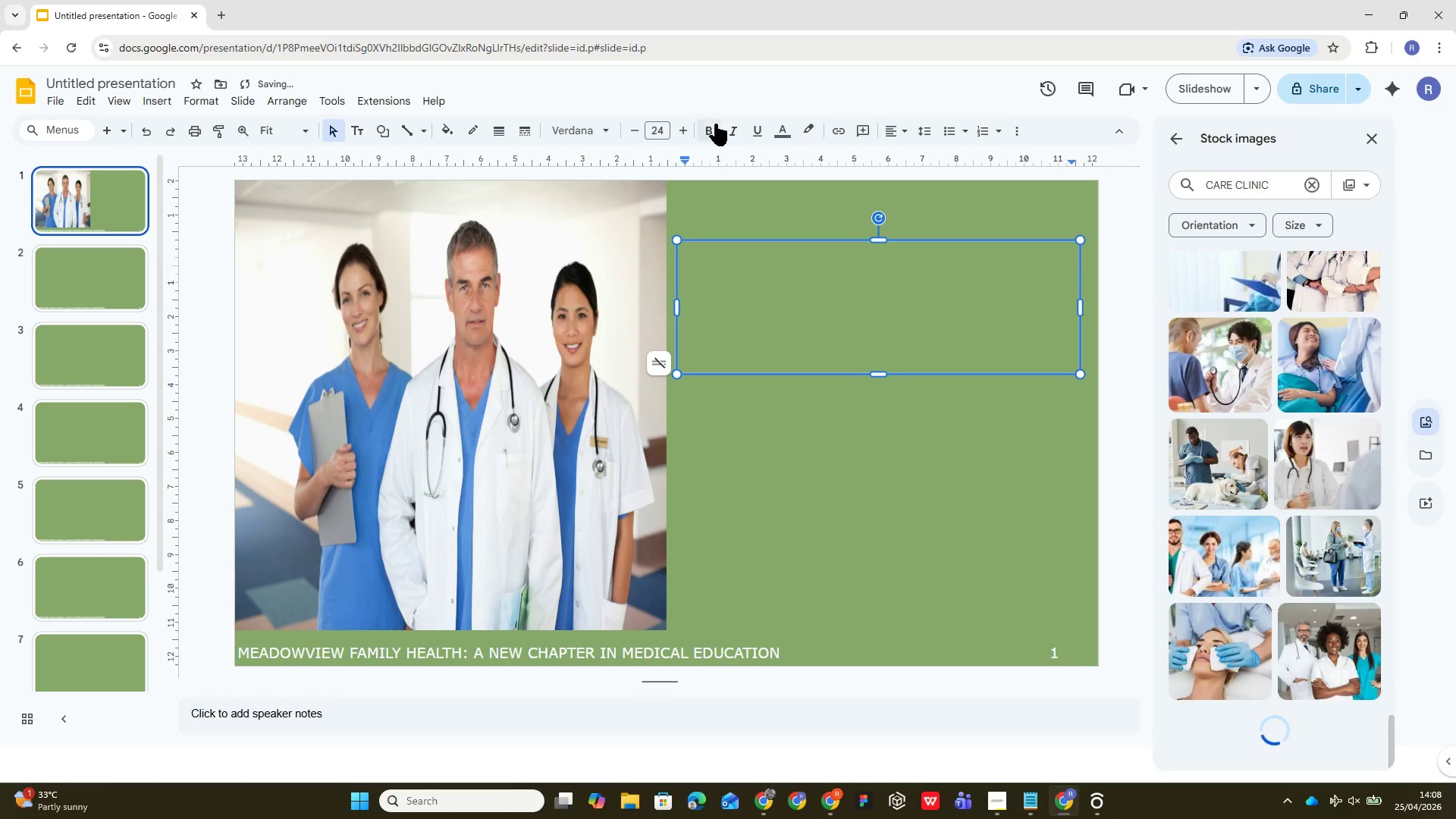 
left_click([712, 132])
 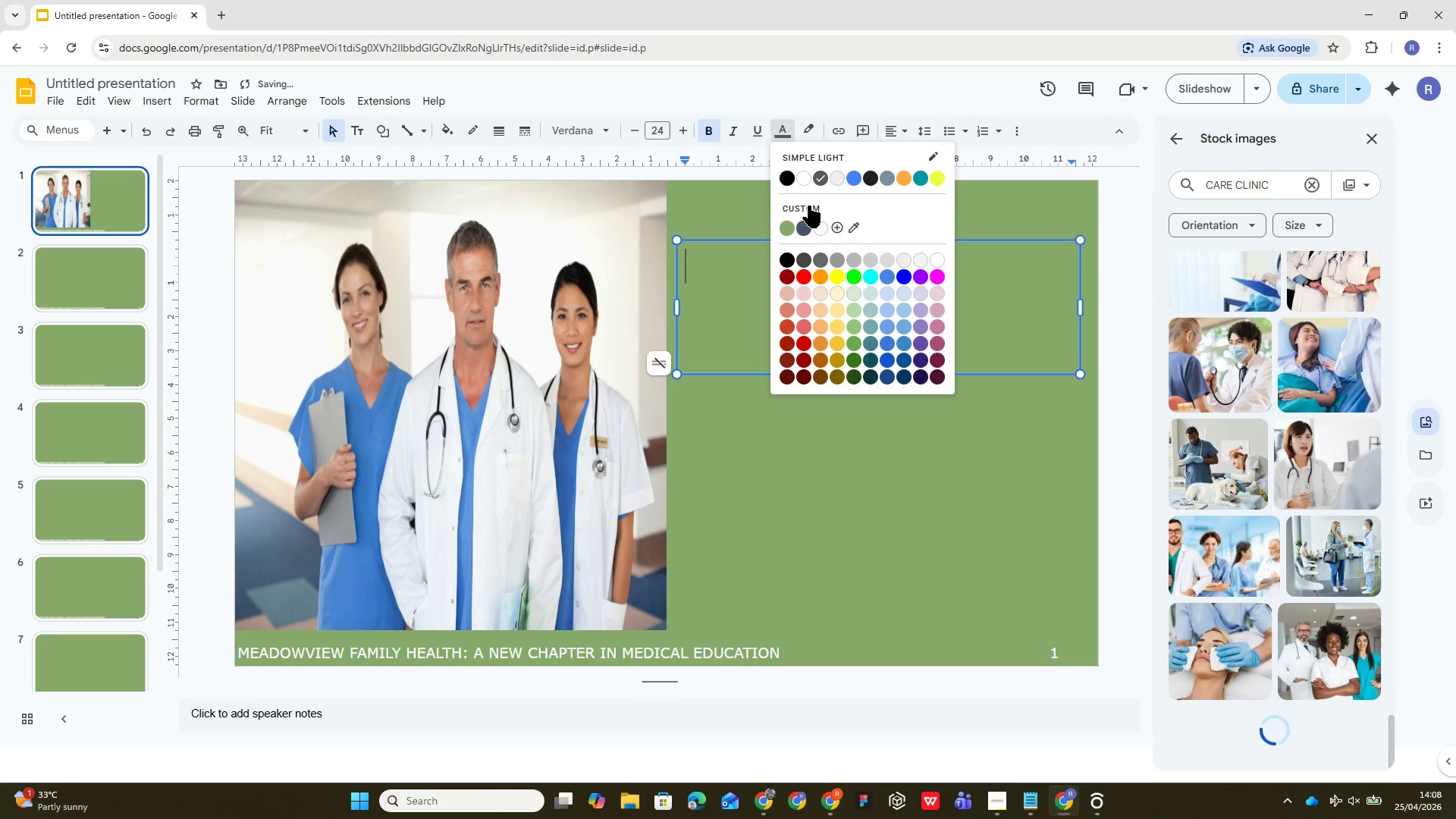 
left_click([817, 228])
 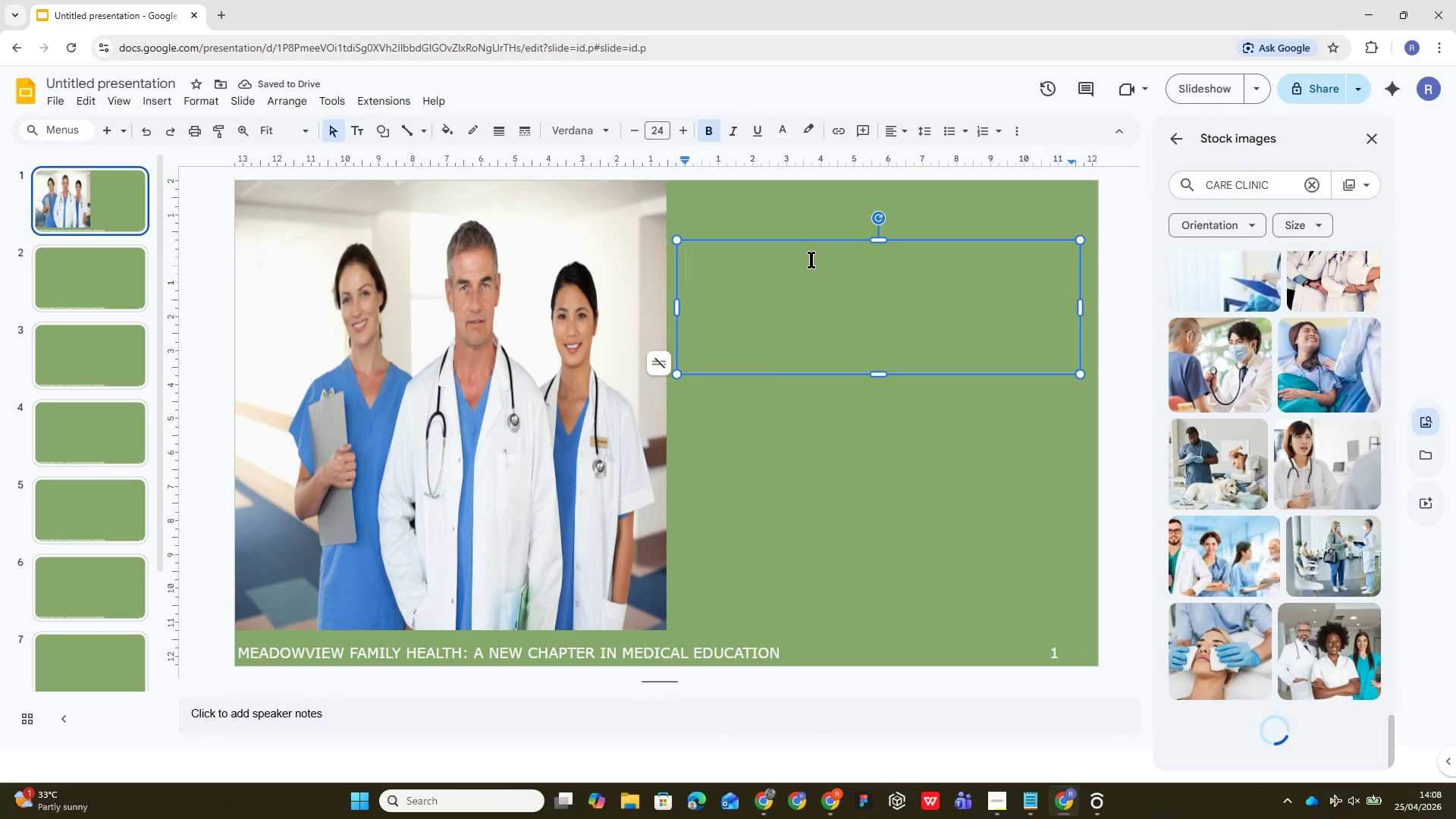 
type(Meadow )
key(Backspace)
type(view Family Health: A )
 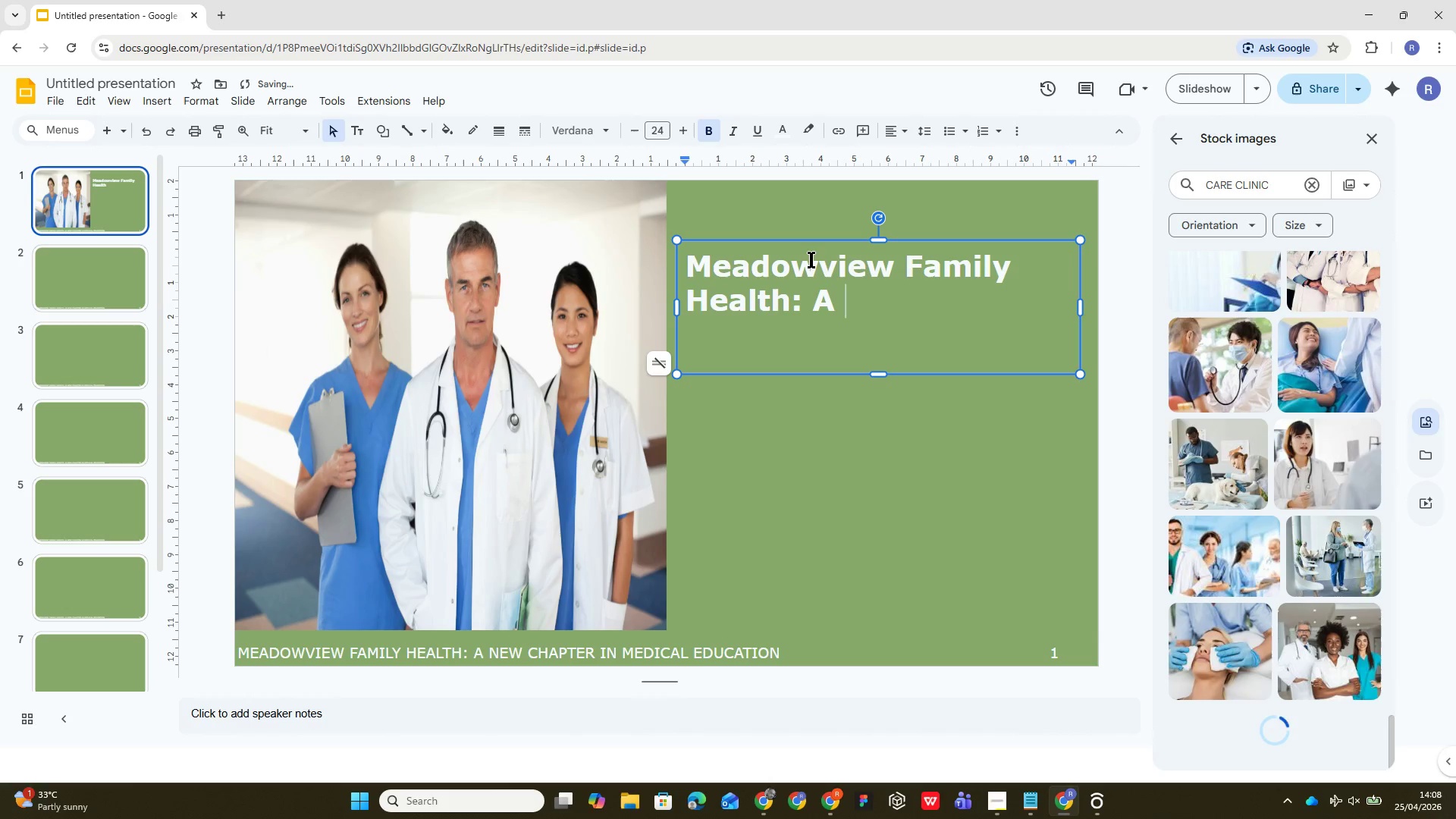 
type(New Chapter In Medical Education)
 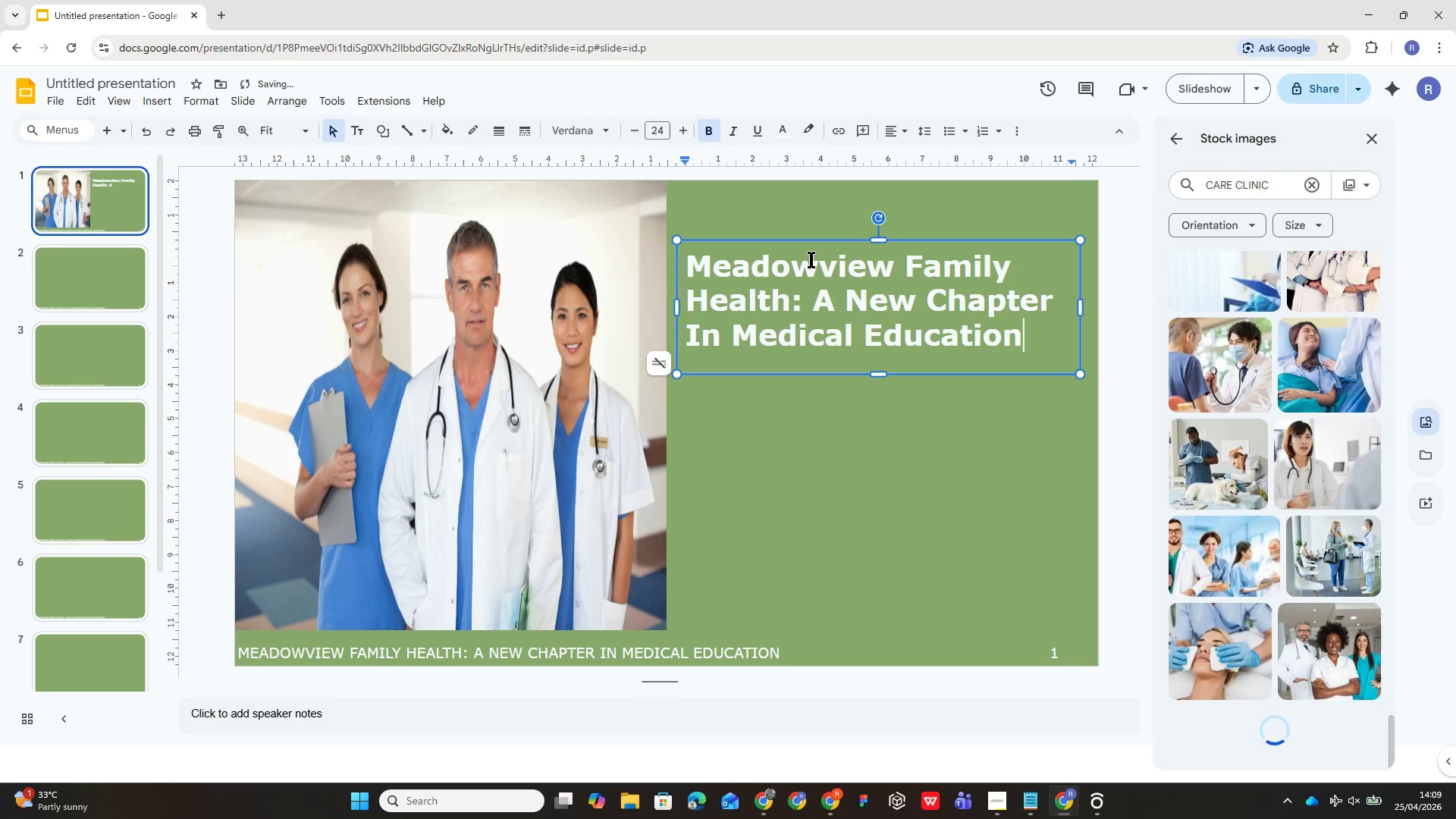 
wait(17.12)
 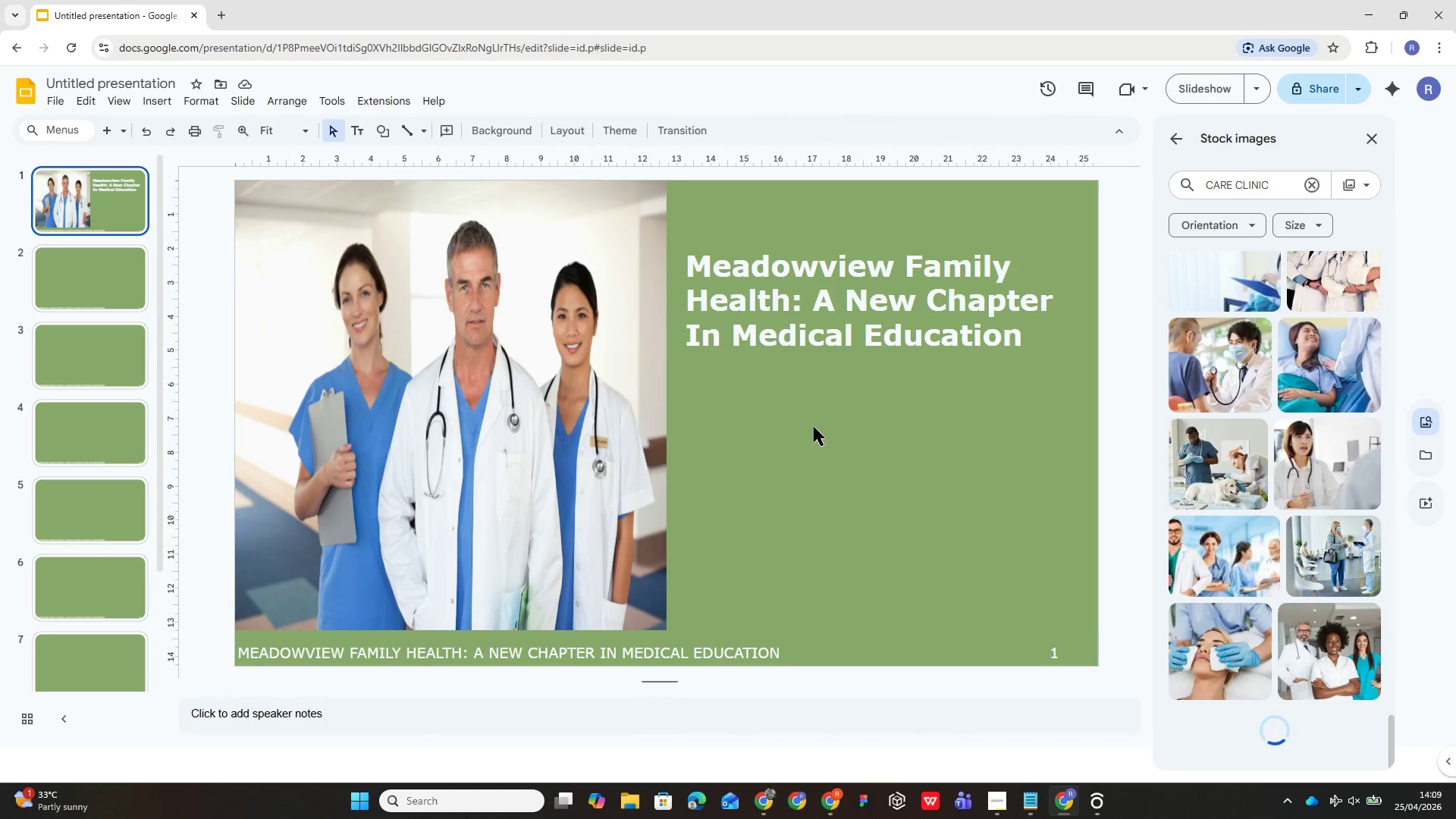 
left_click_drag(start_coordinate=[849, 345], to_coordinate=[811, 342])
 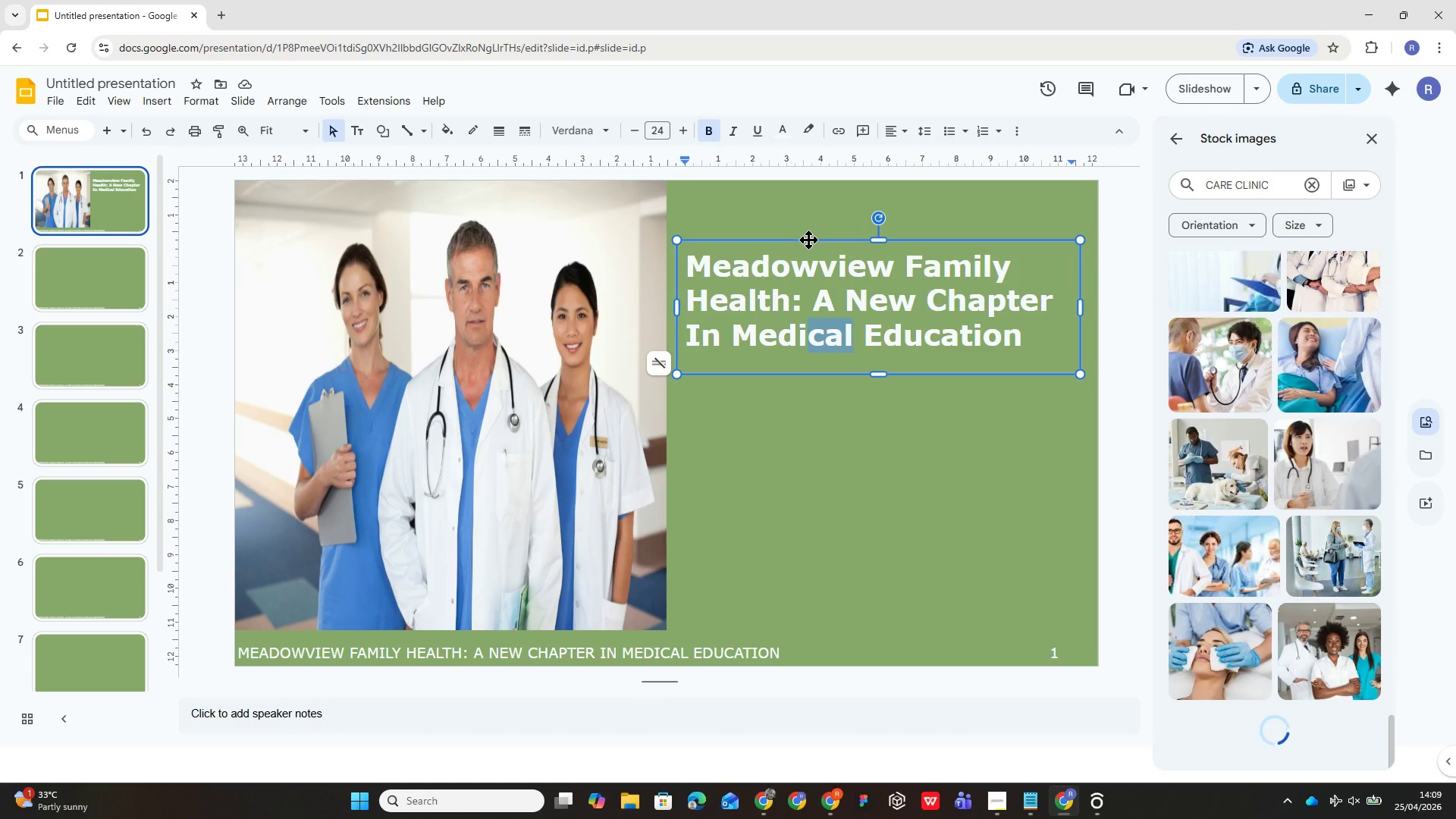 
left_click_drag(start_coordinate=[809, 240], to_coordinate=[798, 238])
 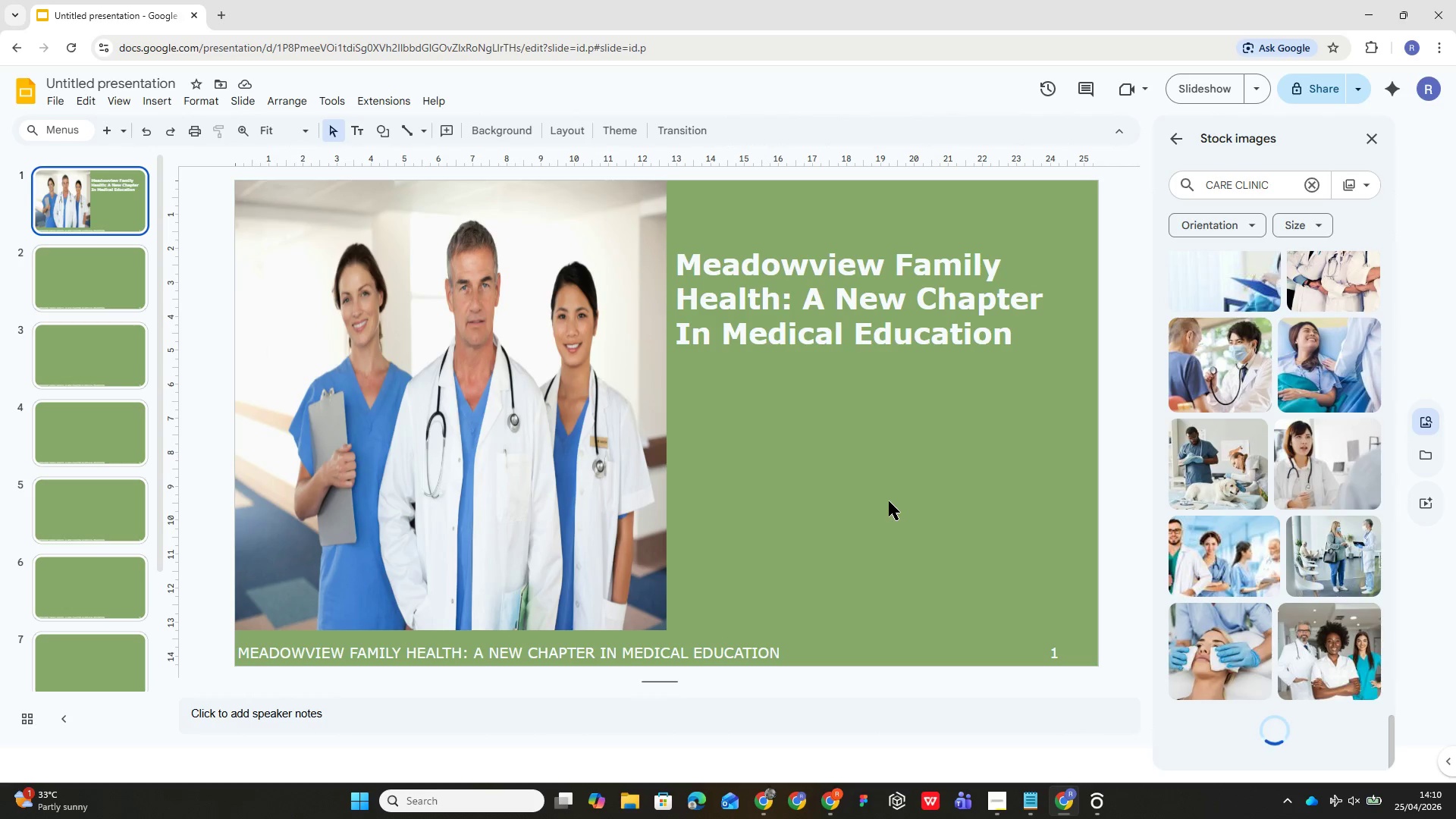 
wait(30.98)
 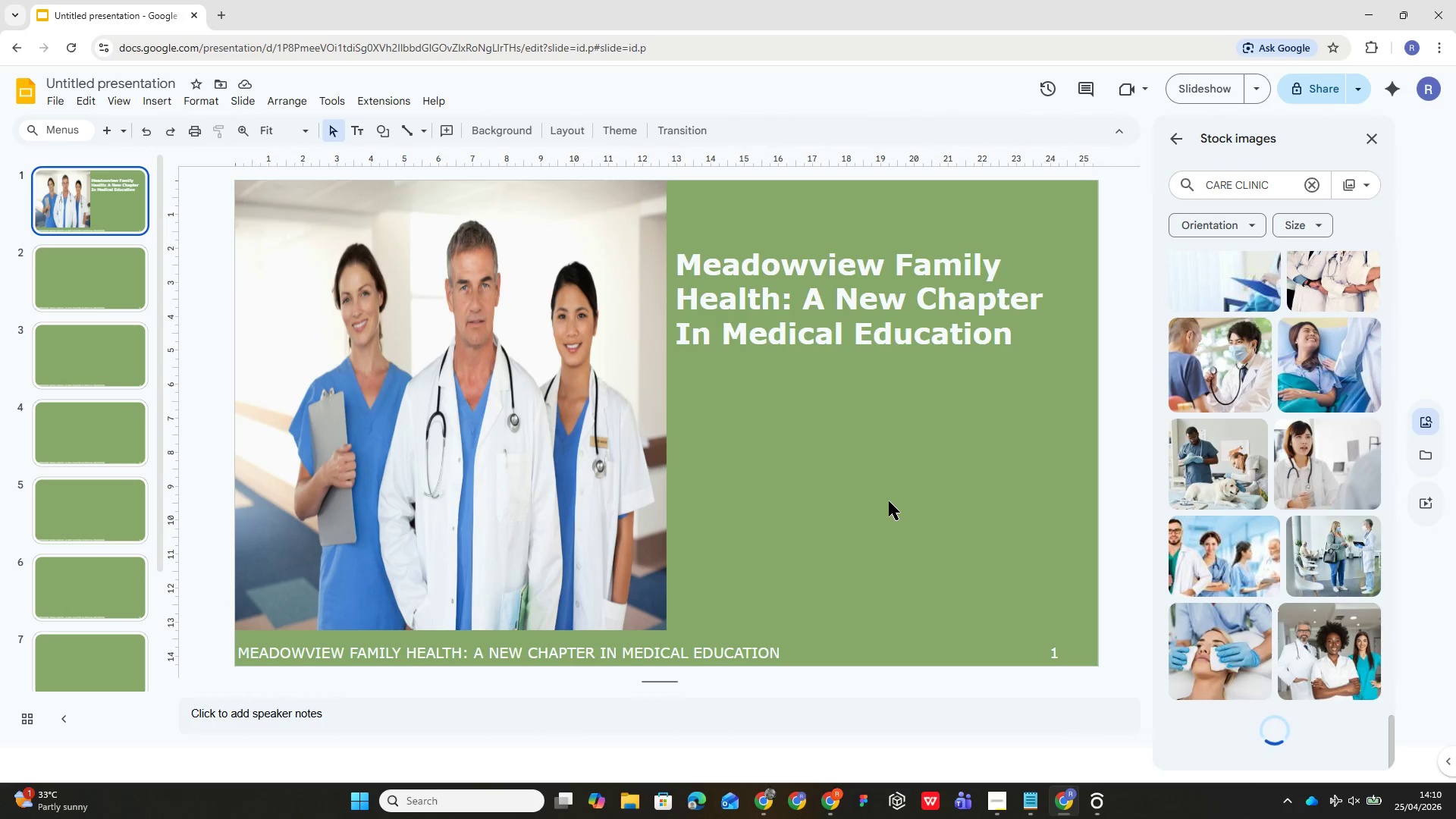 
left_click([802, 334])
 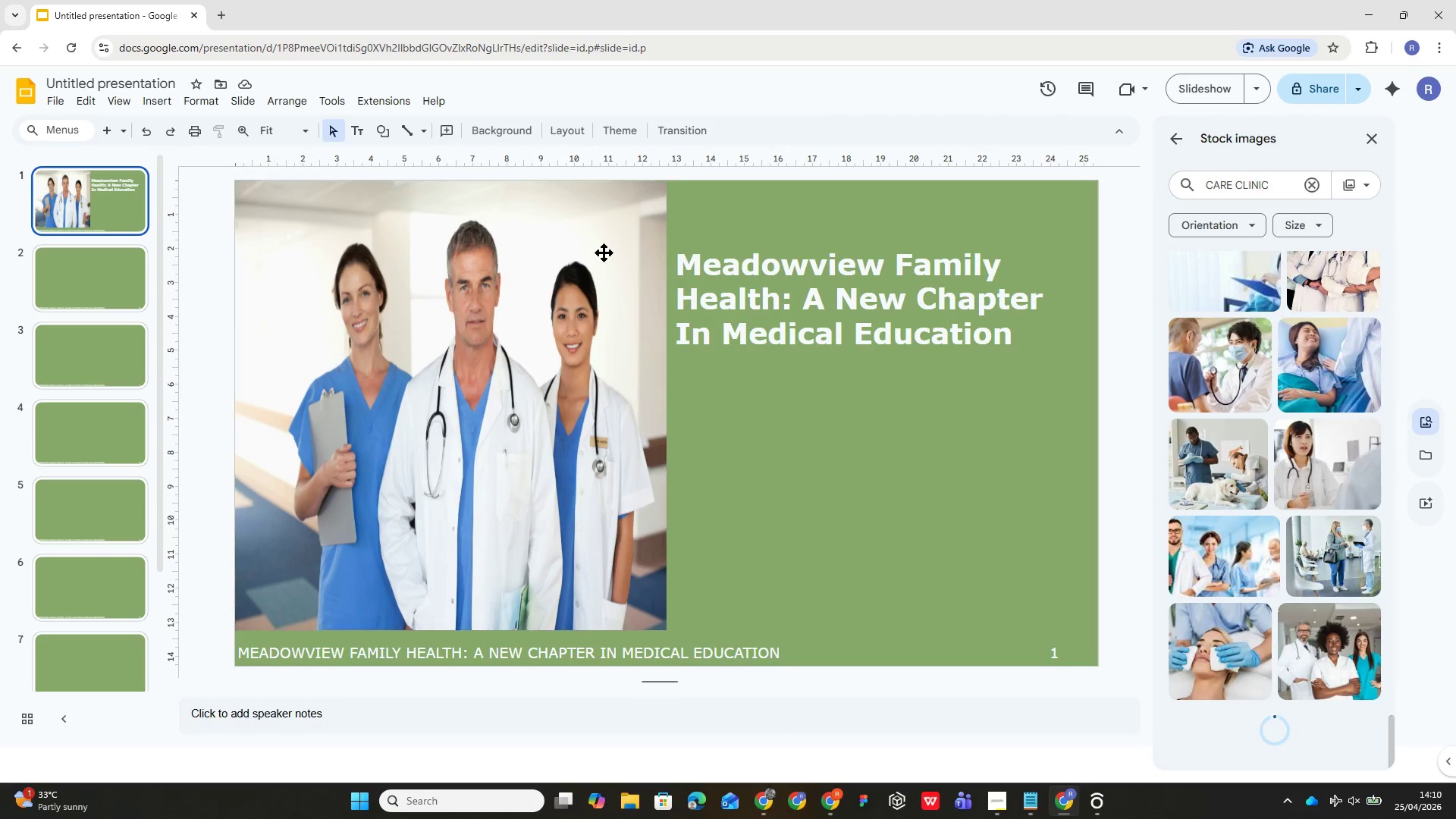 
left_click([585, 428])
 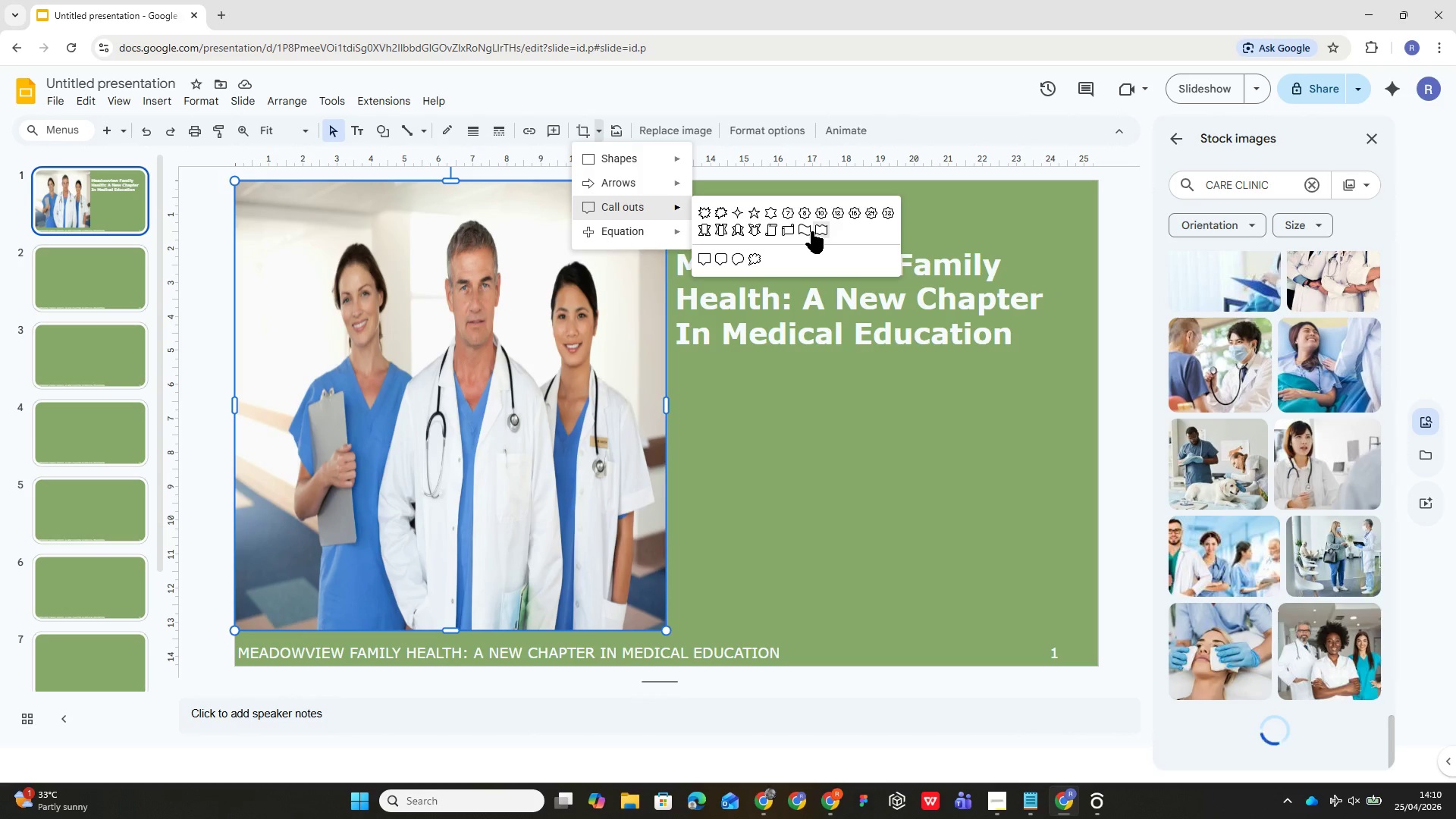 
wait(5.73)
 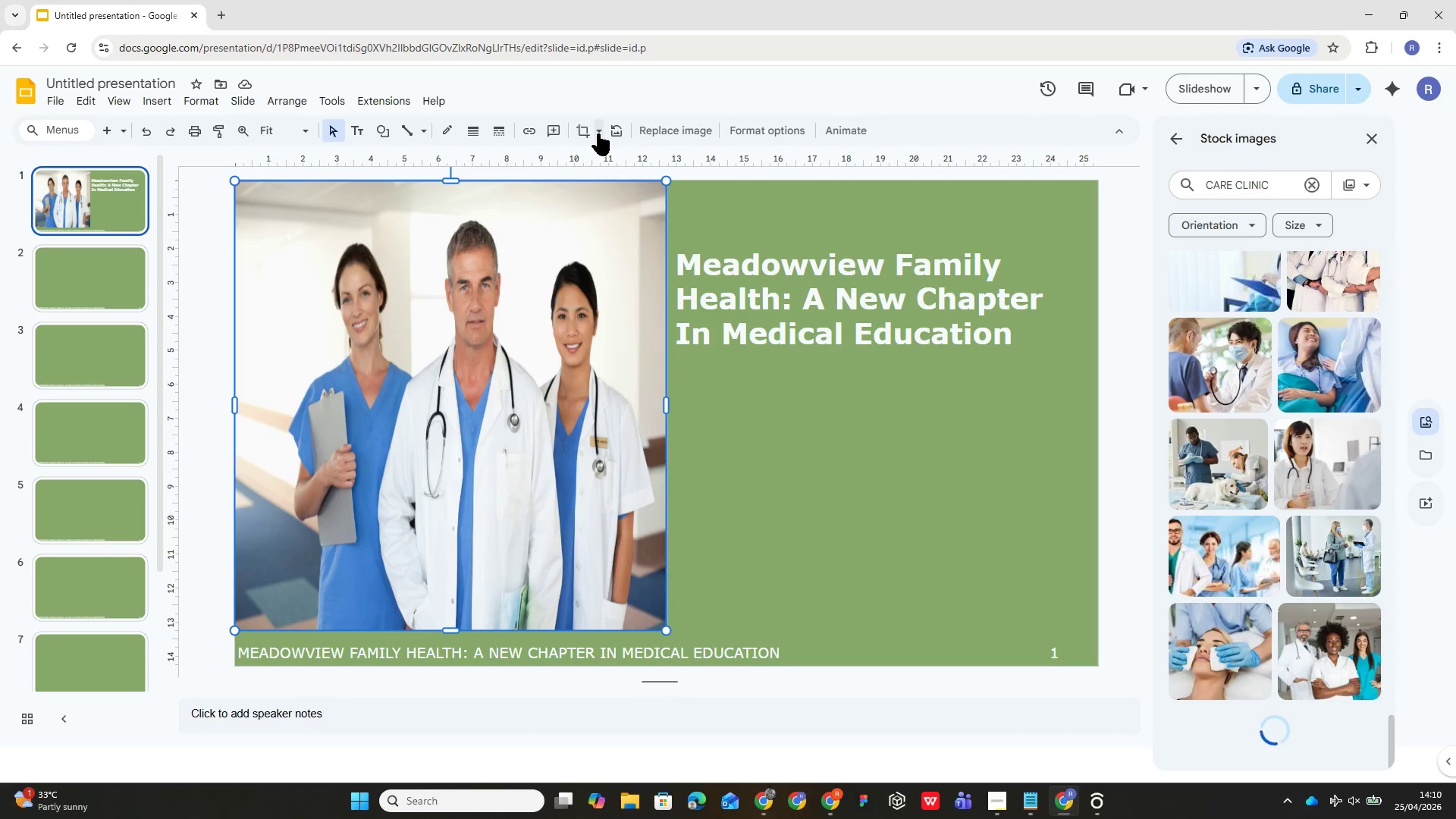 
left_click([824, 233])
 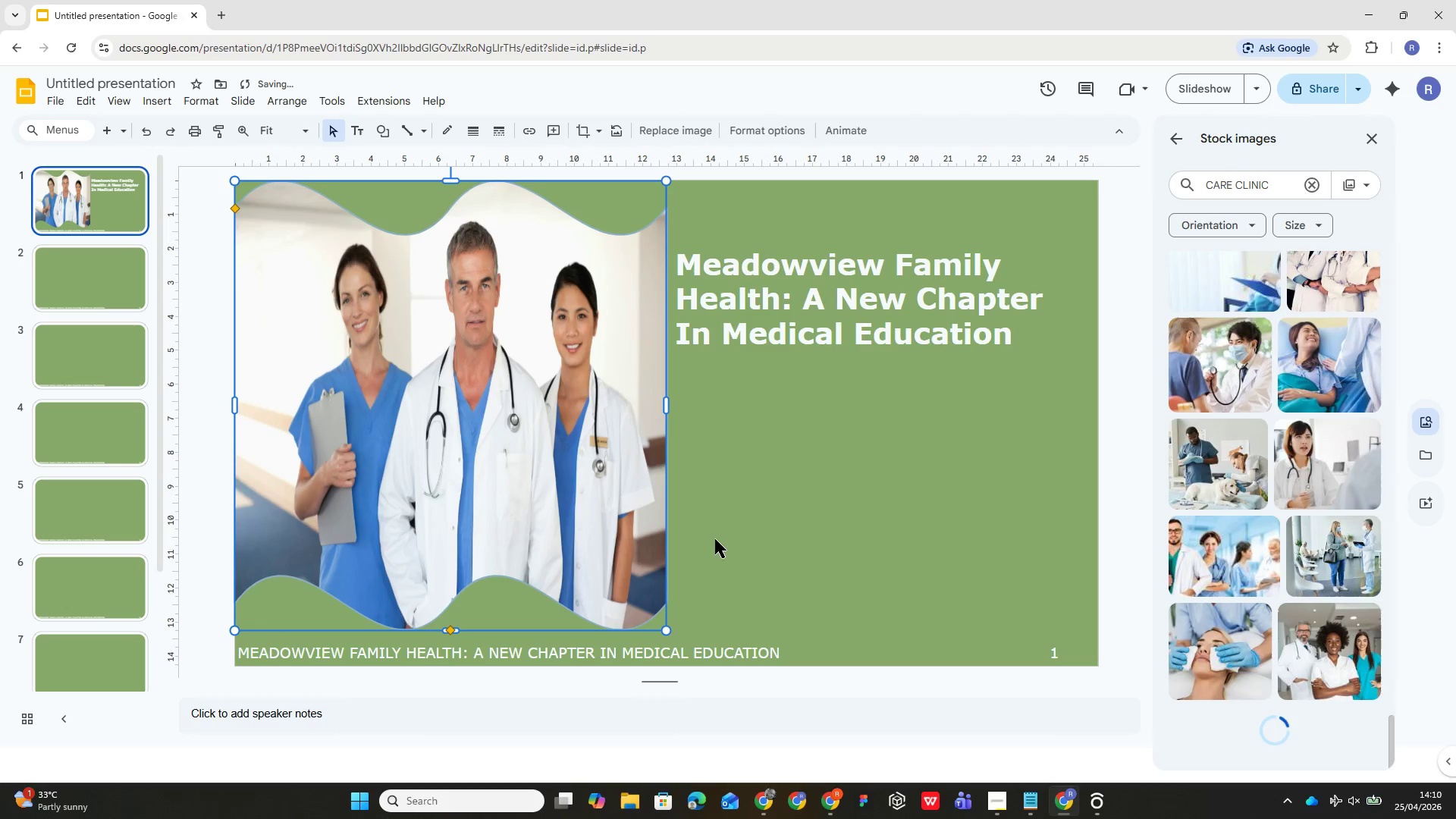 
left_click([717, 537])
 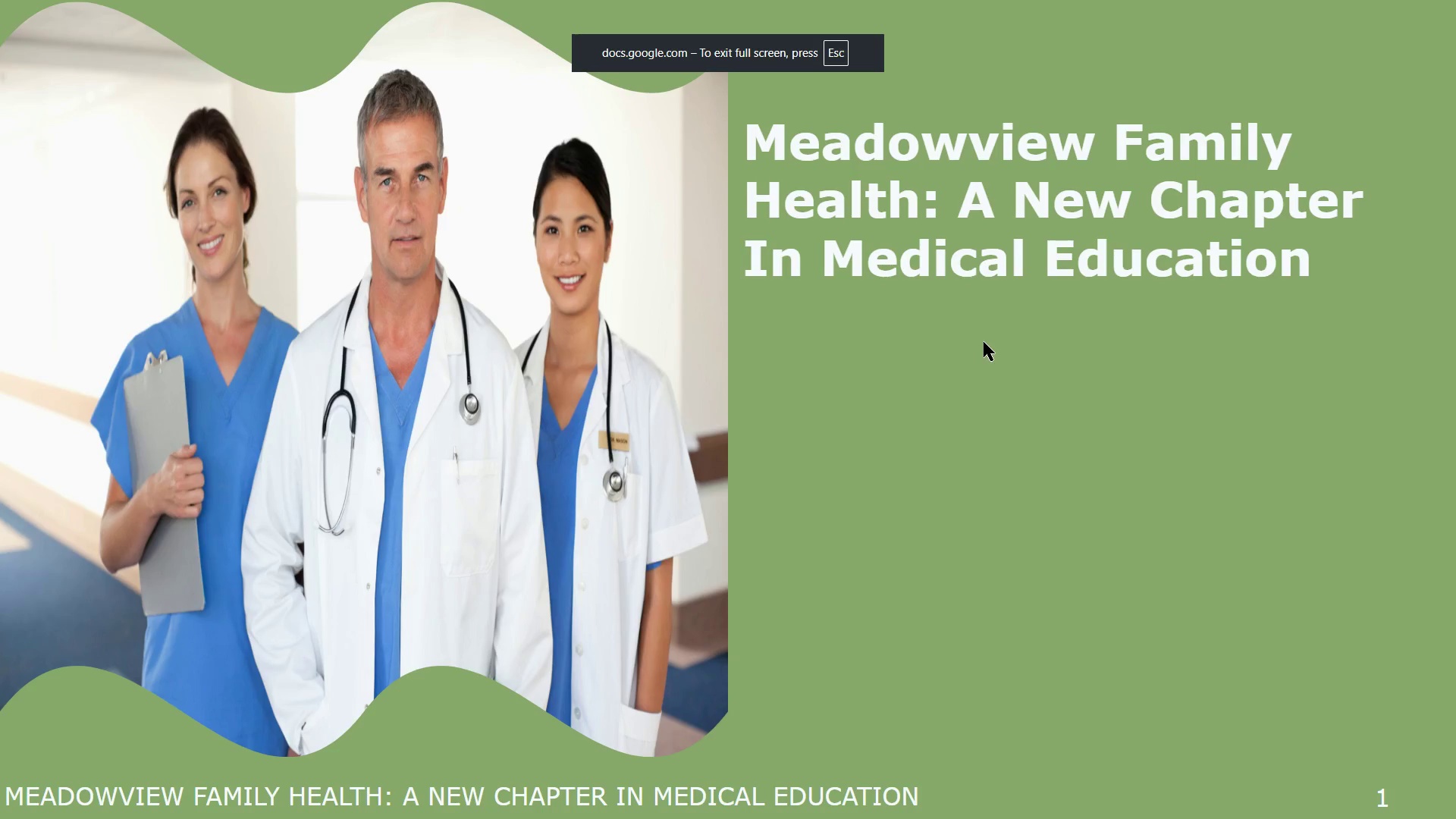 
wait(11.38)
 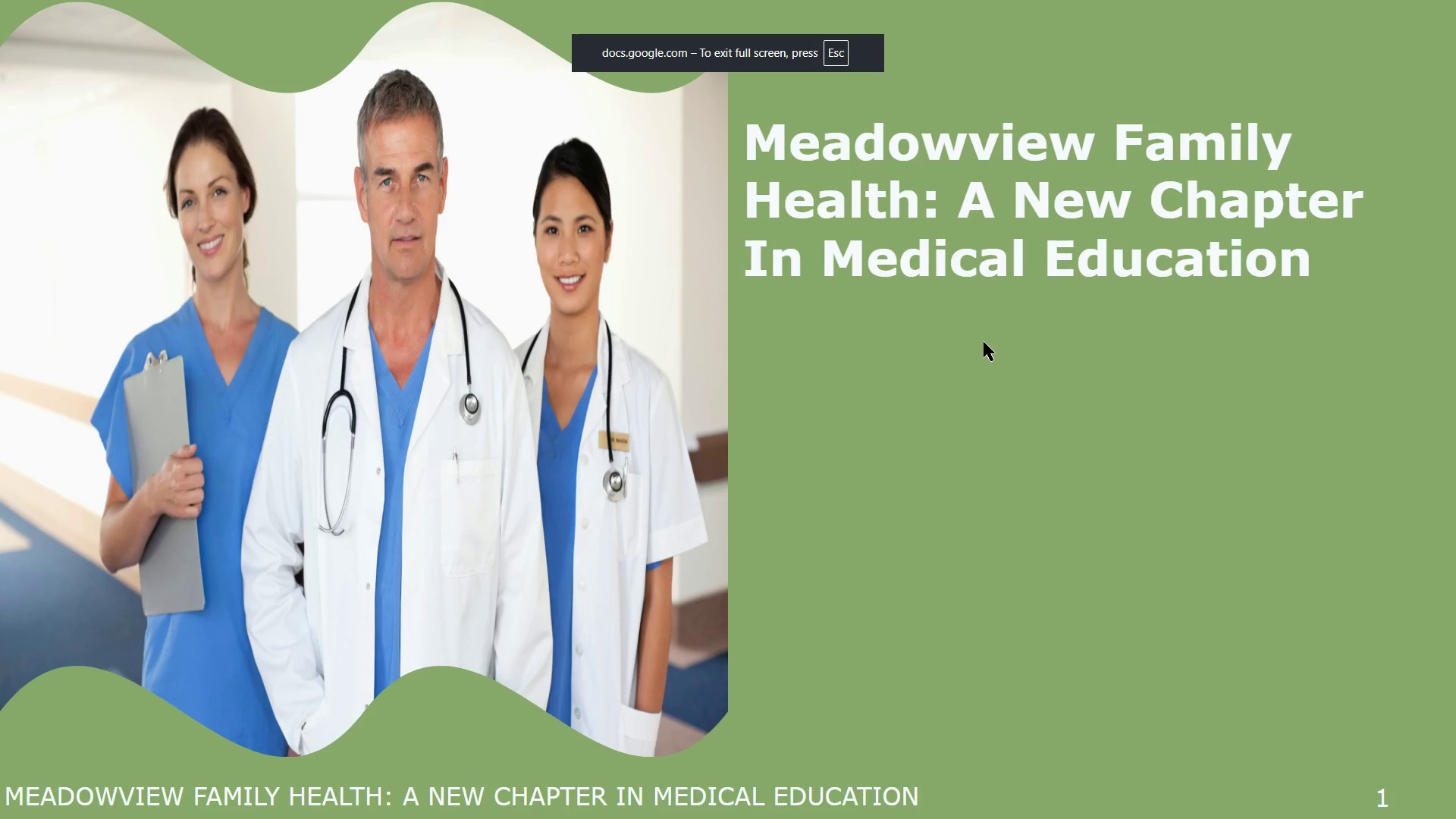 
key(Escape)
 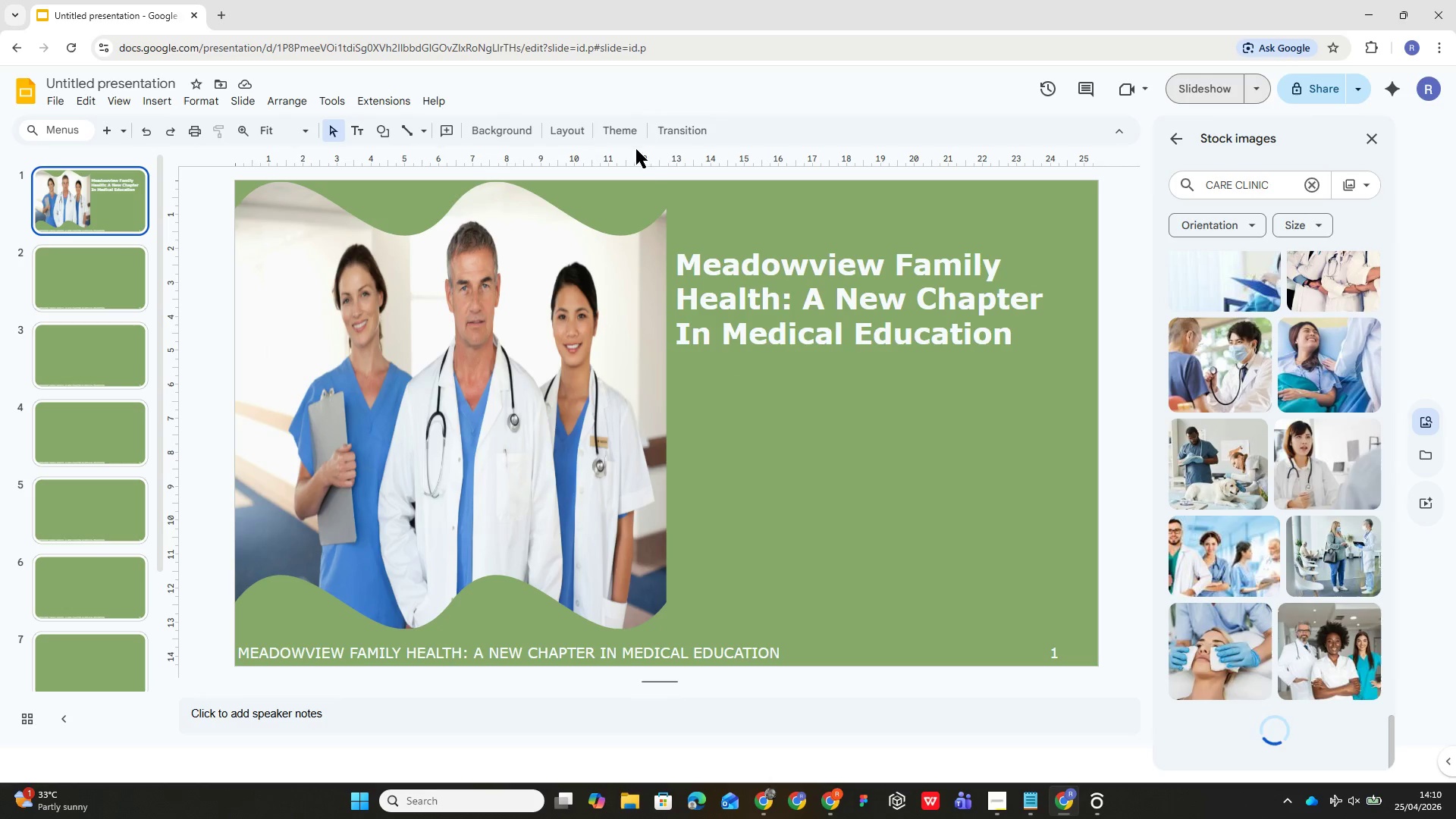 
left_click([682, 132])
 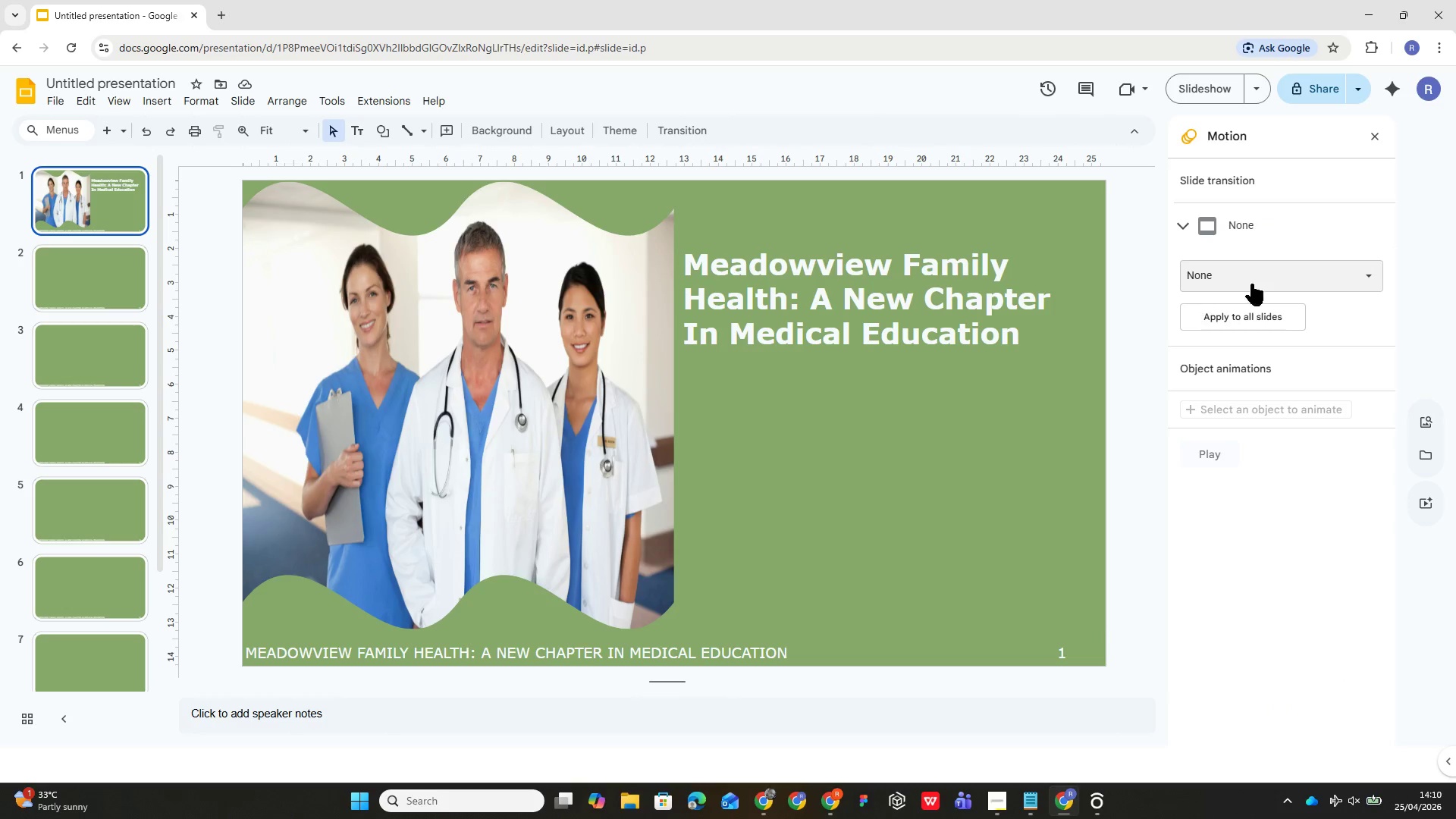 
left_click([1266, 280])
 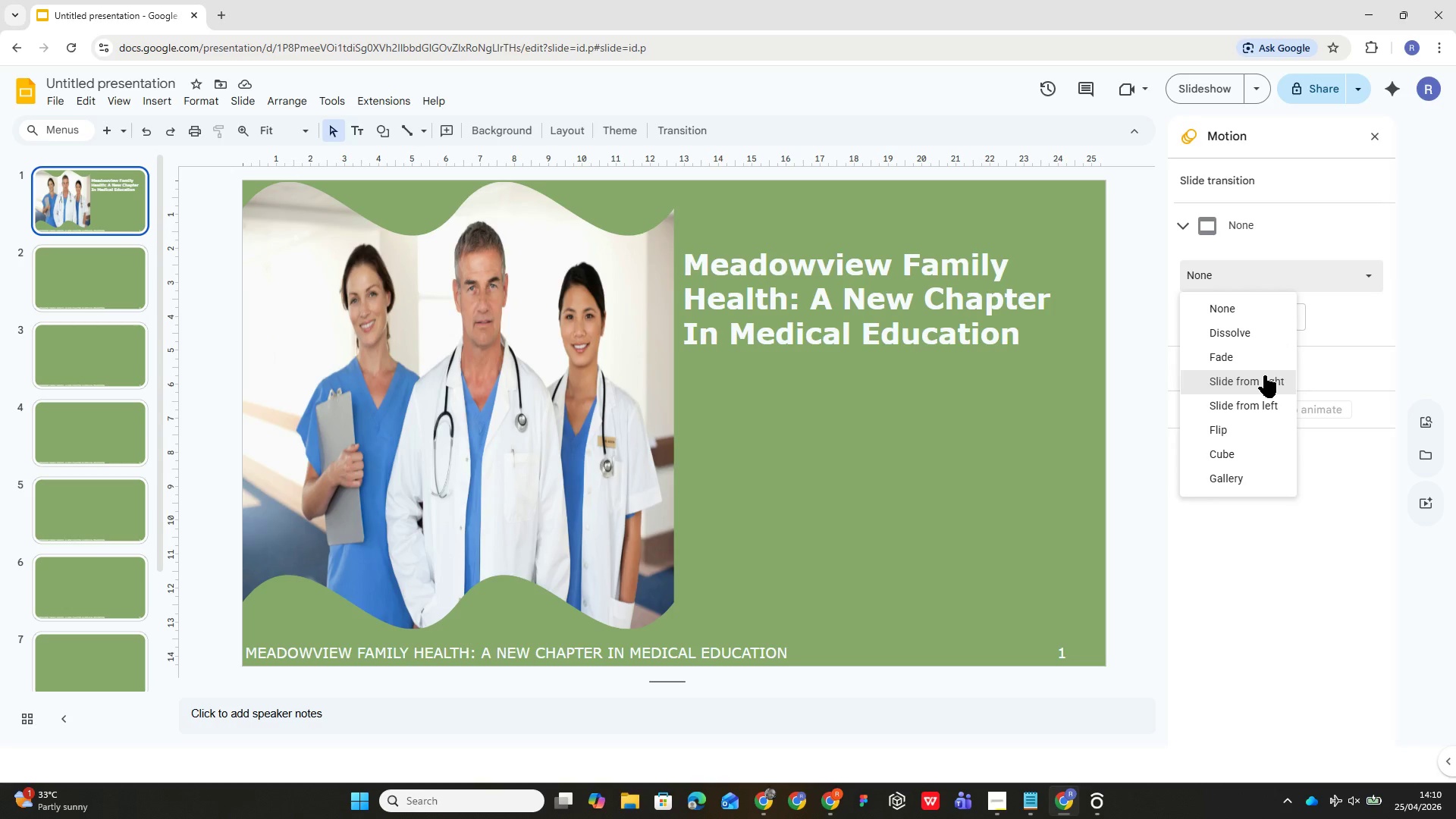 
wait(5.7)
 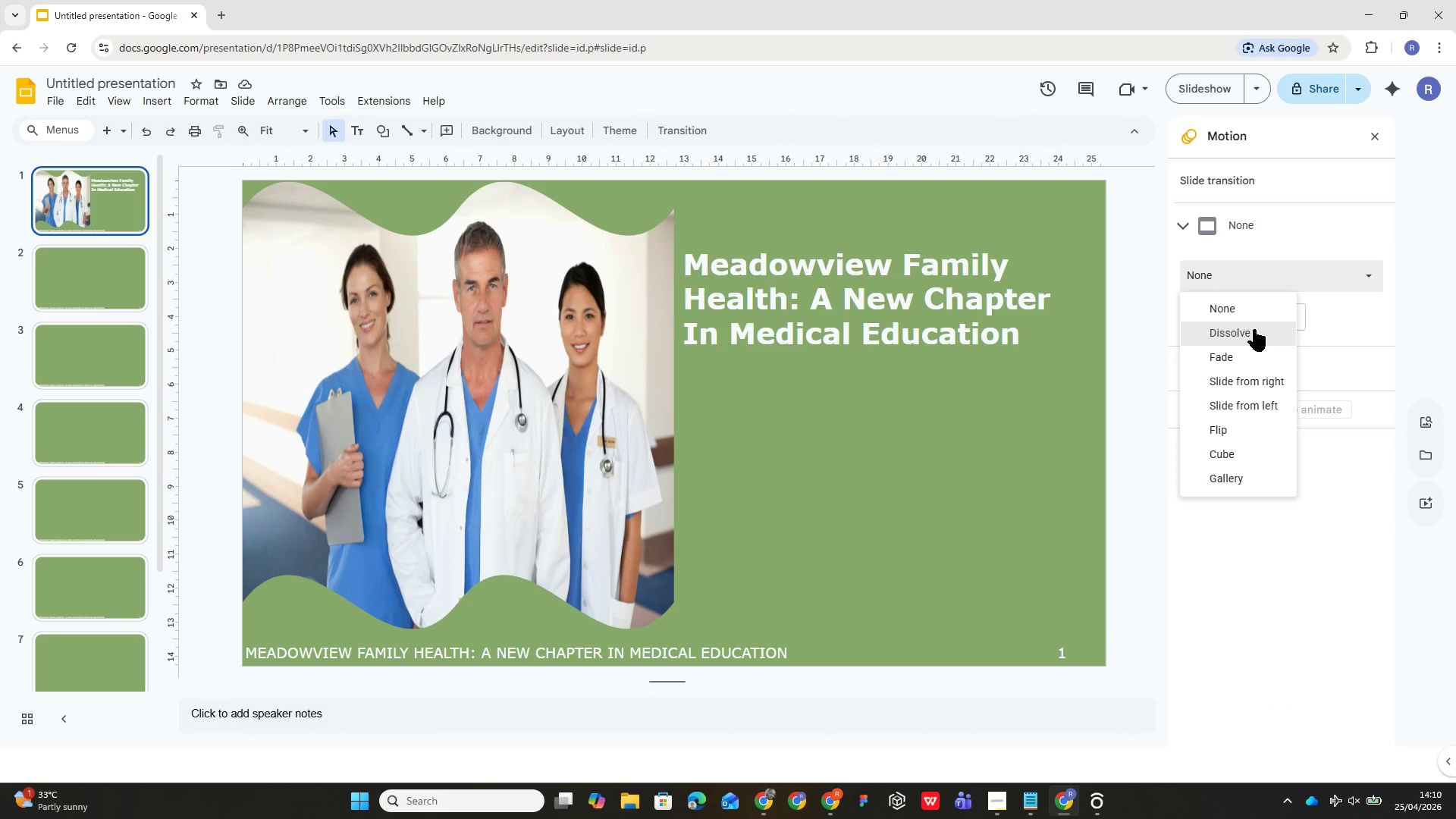 
left_click([1271, 400])
 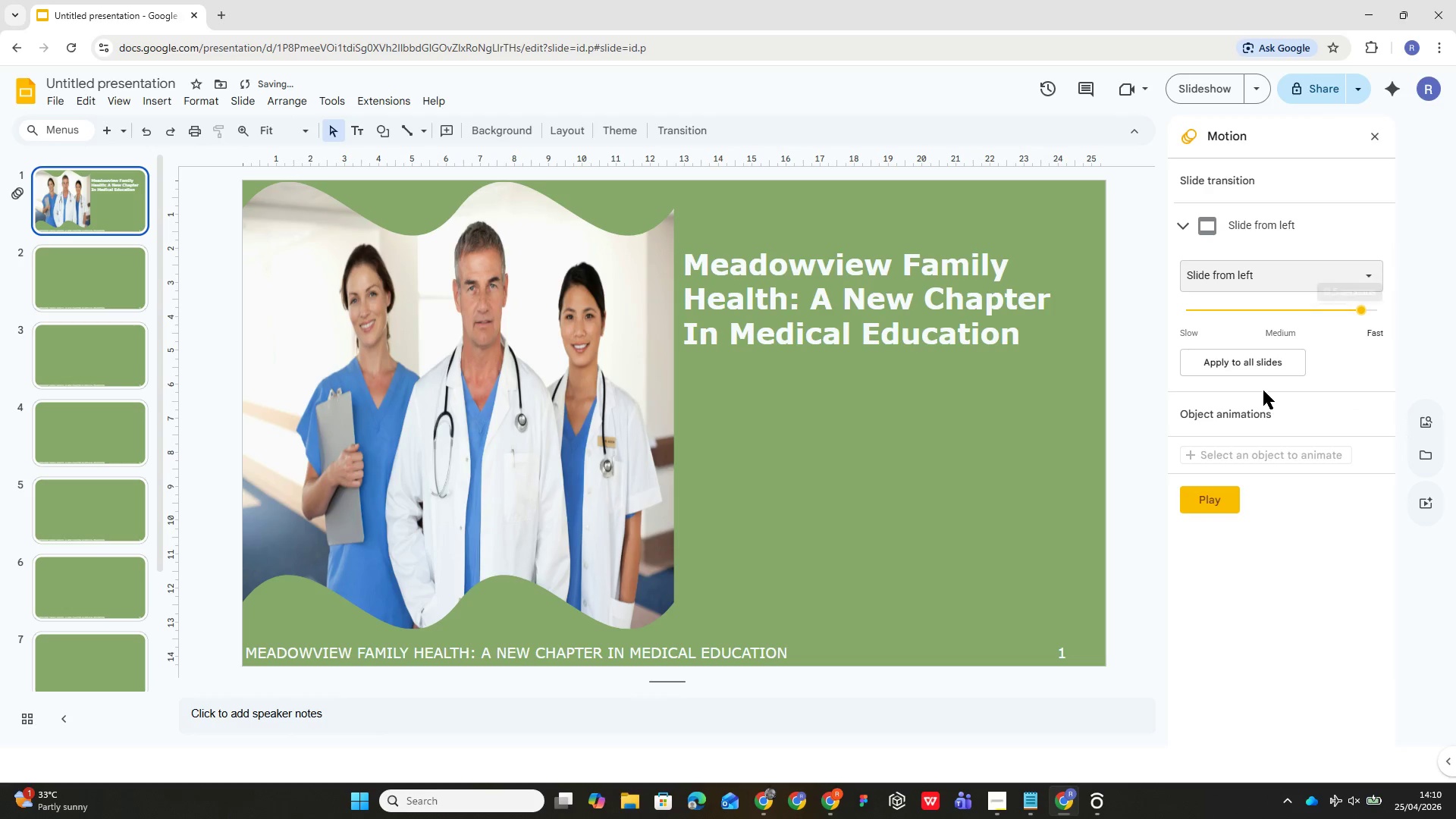 
left_click([1254, 366])
 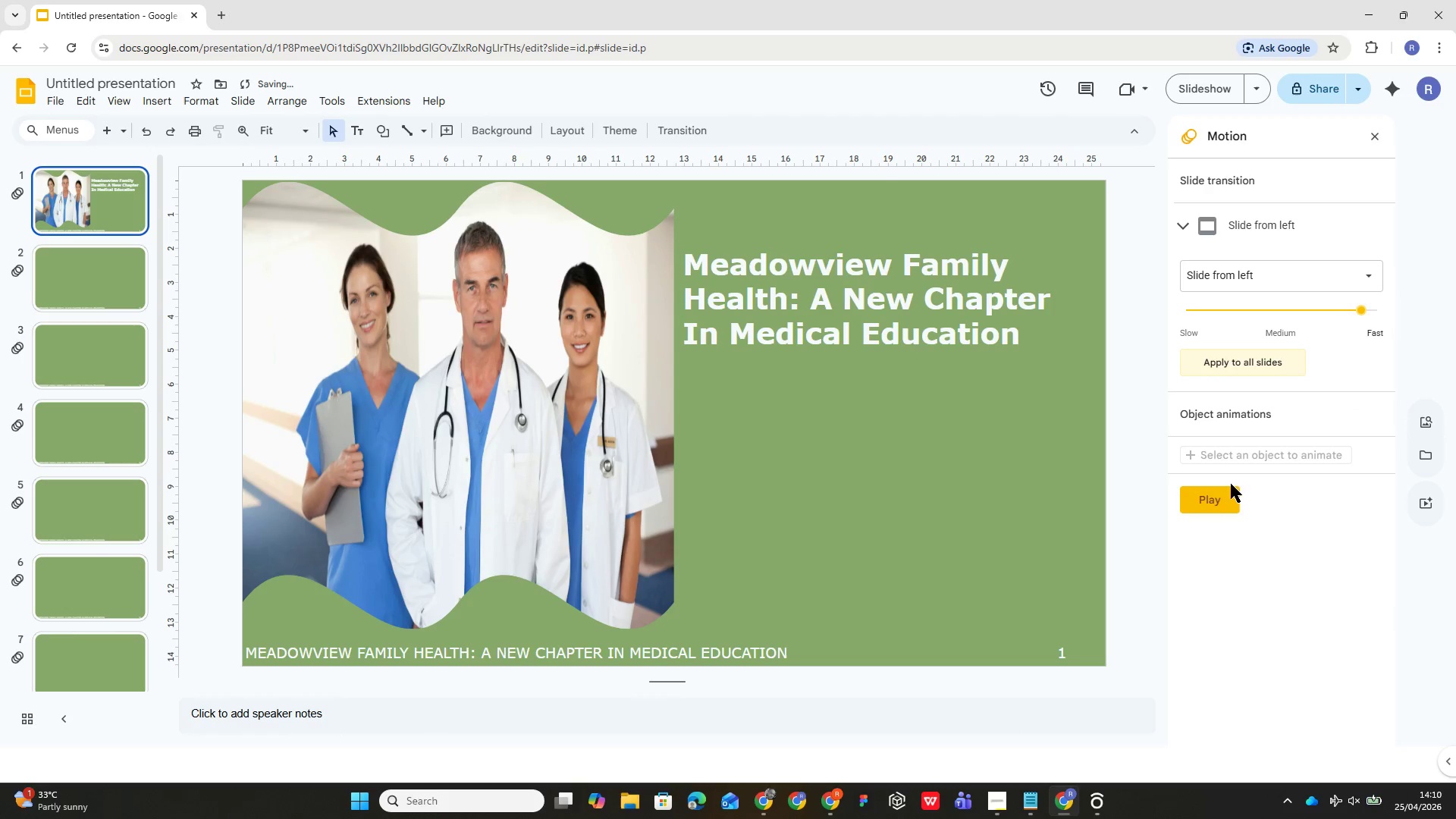 
left_click([1224, 501])
 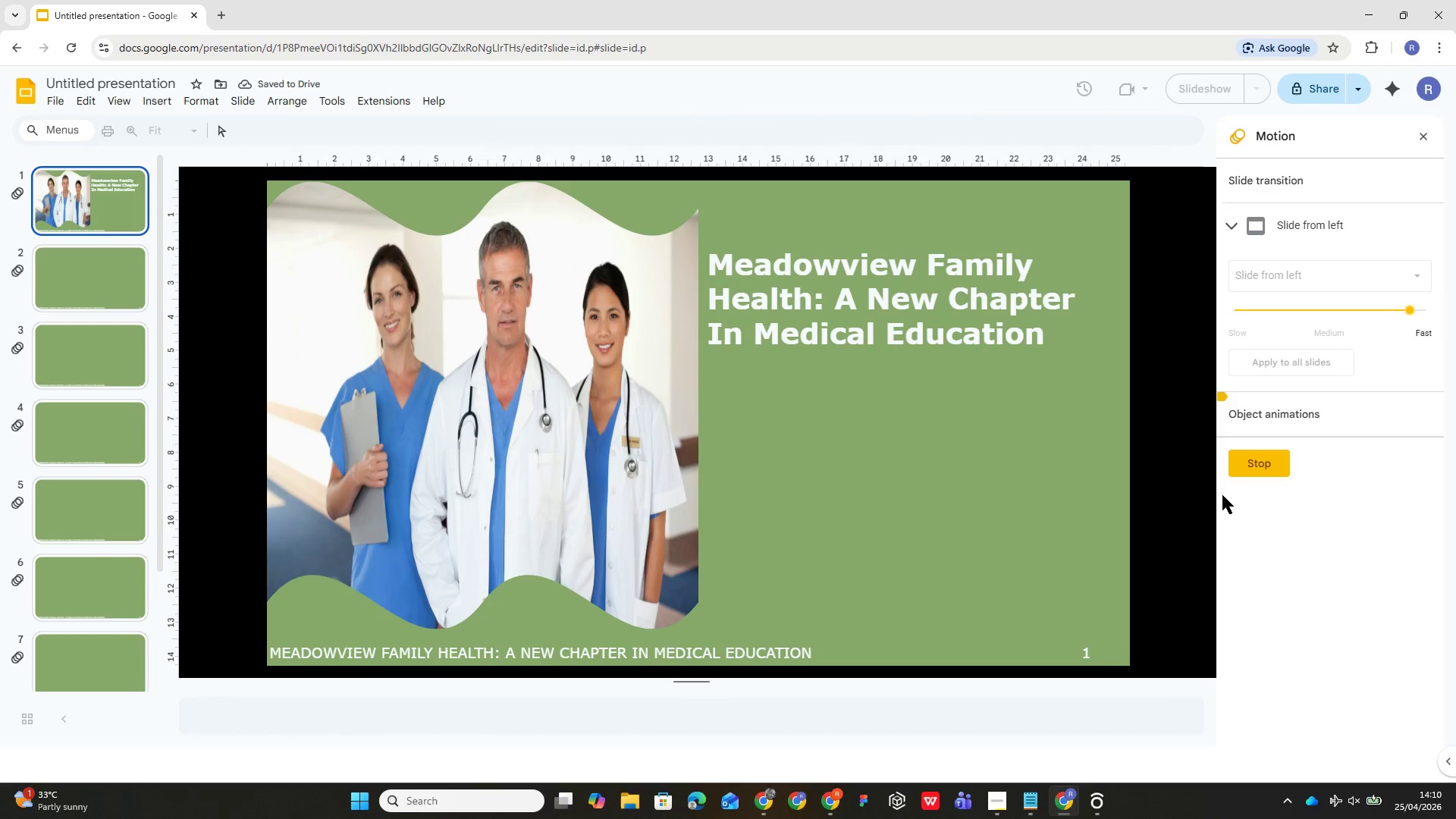 
left_click([1248, 462])
 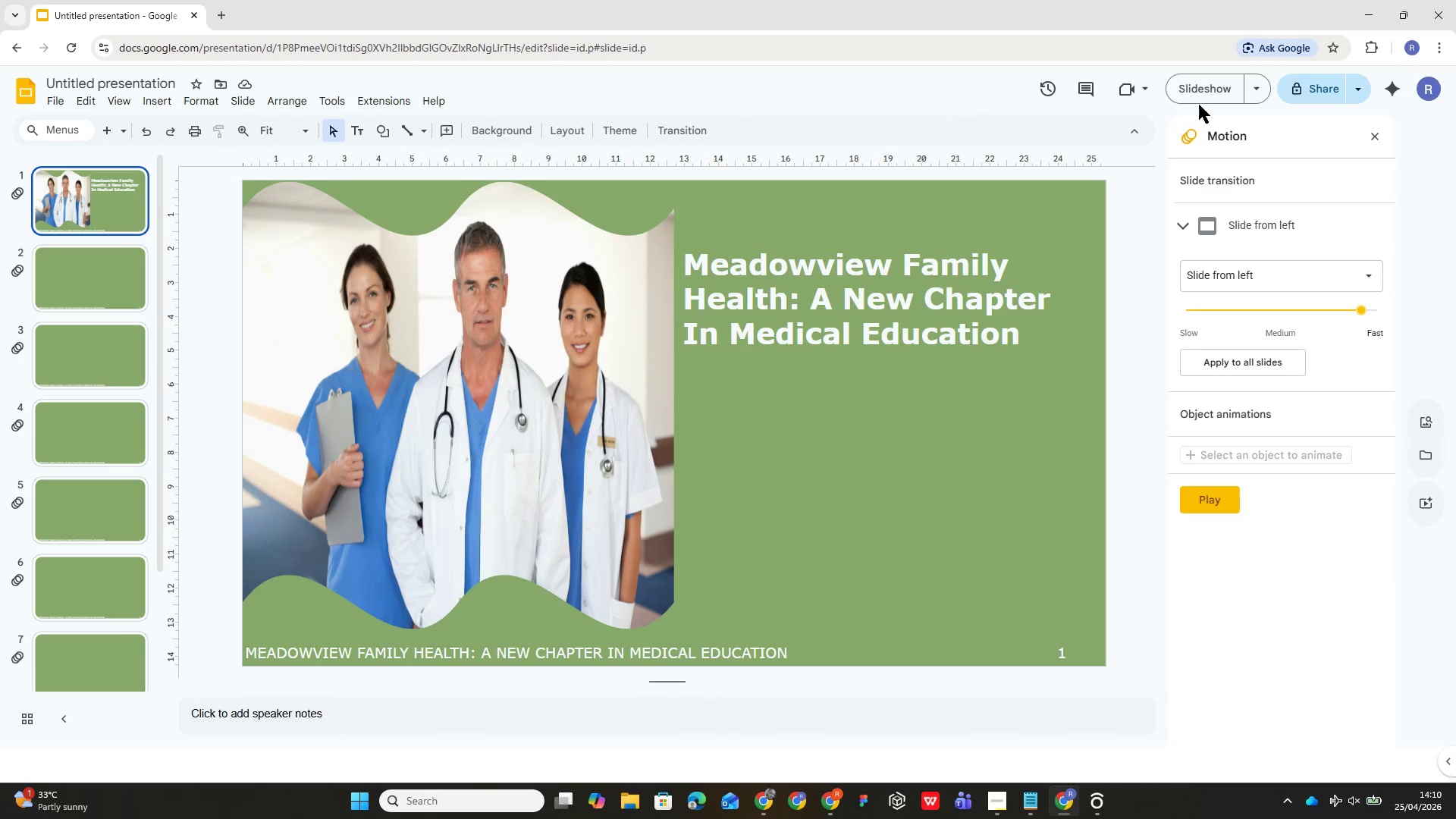 
left_click([1207, 82])
 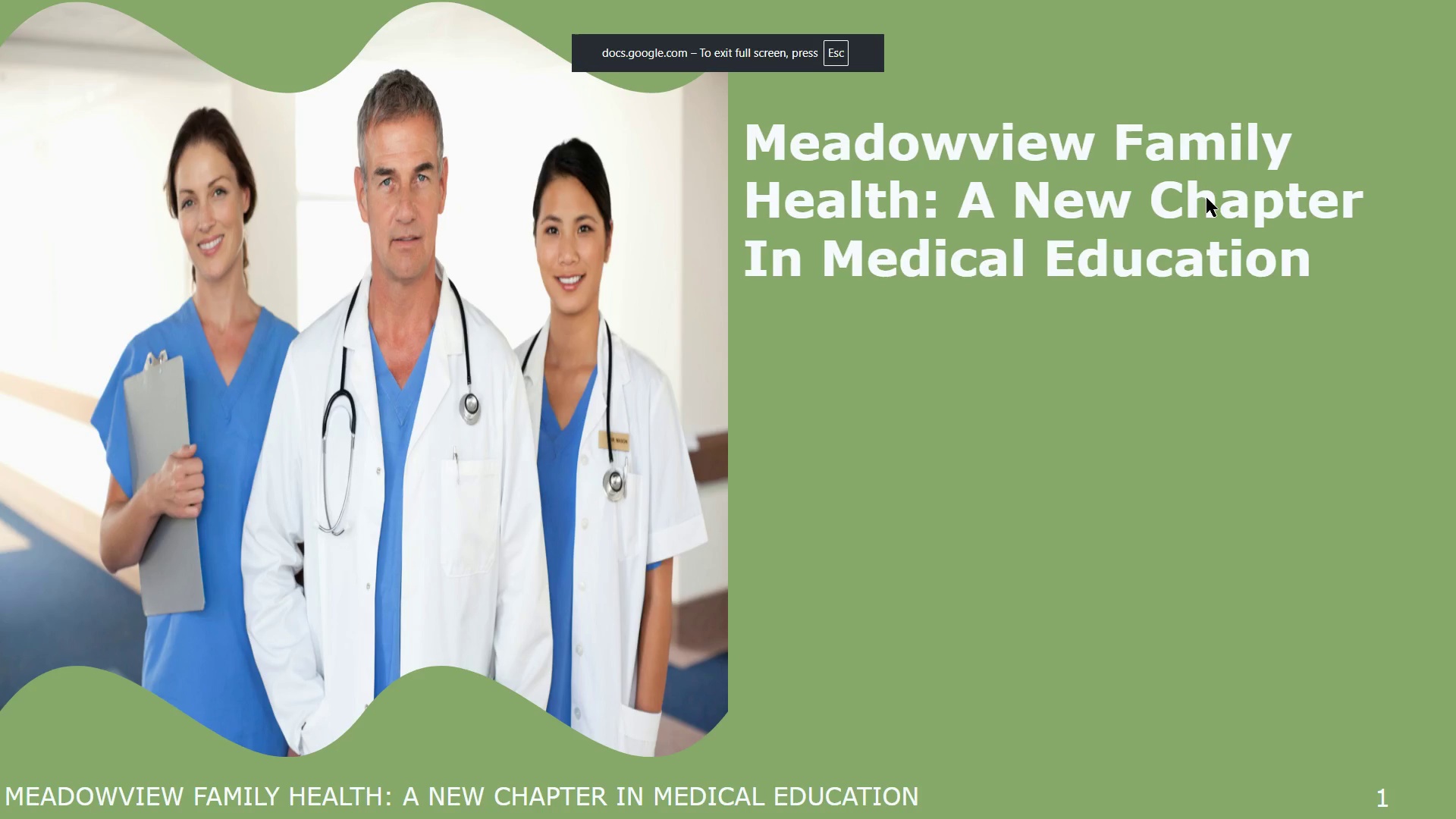 
key(ArrowRight)
 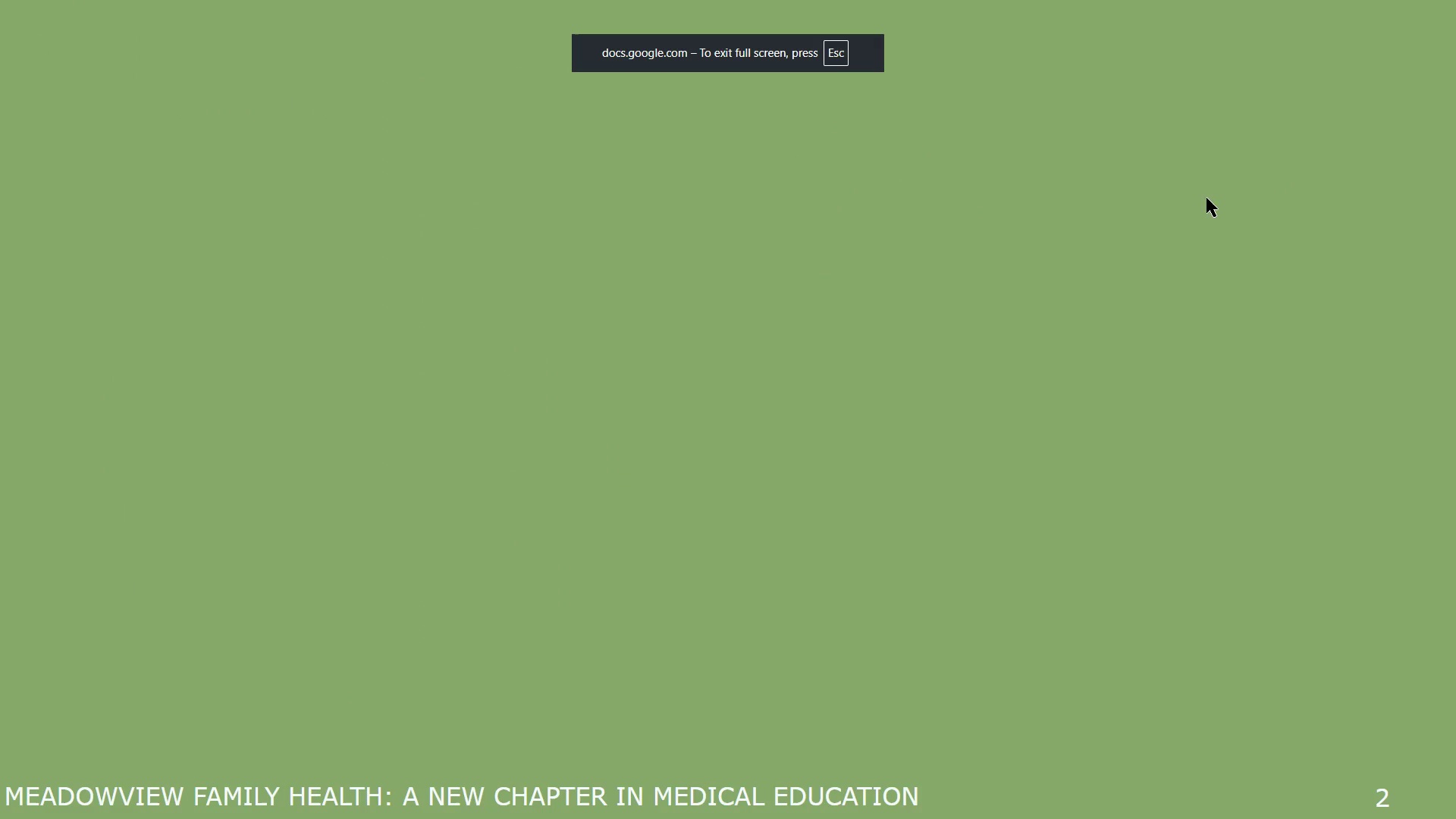 
key(ArrowRight)
 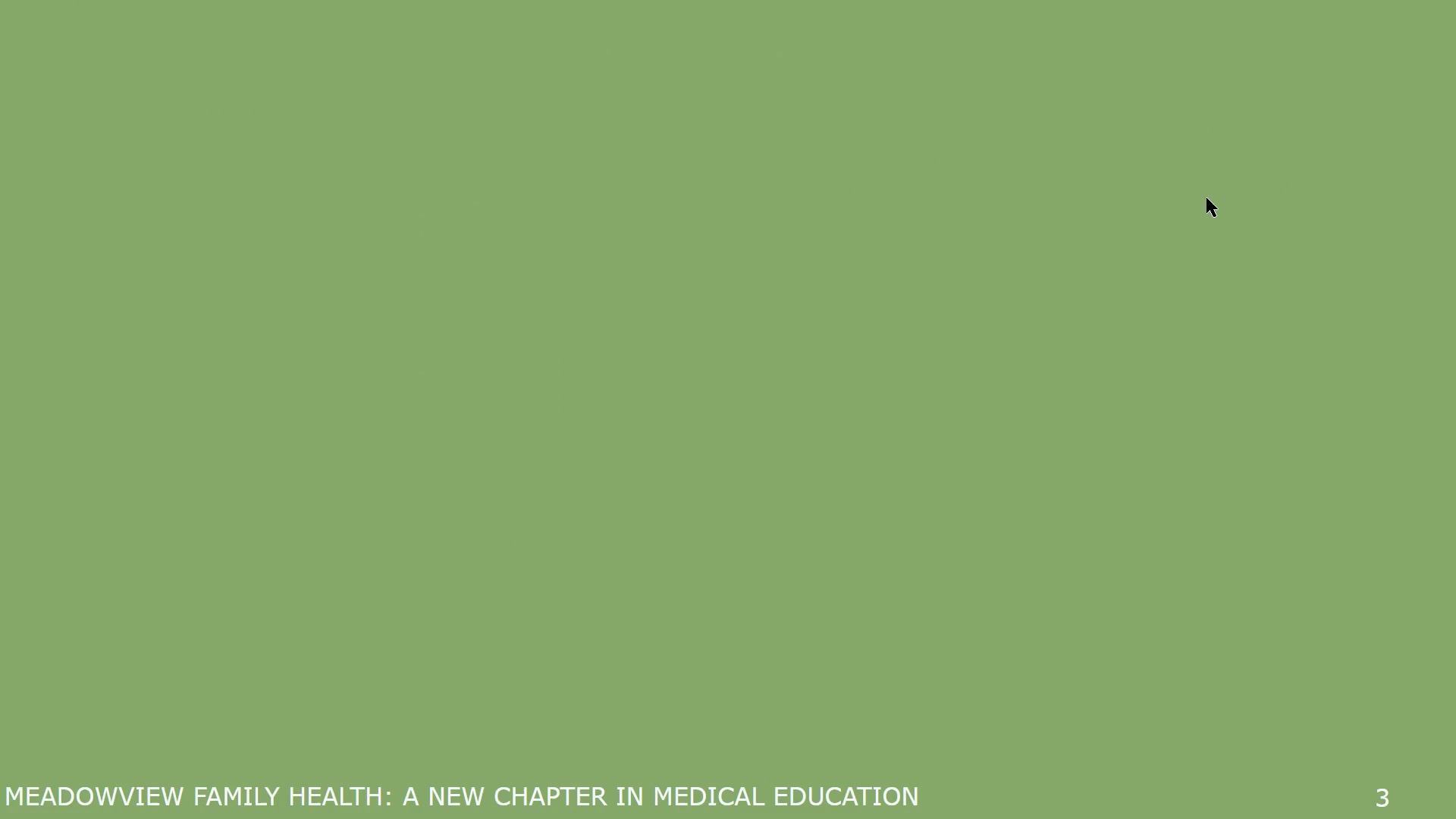 
key(ArrowRight)
 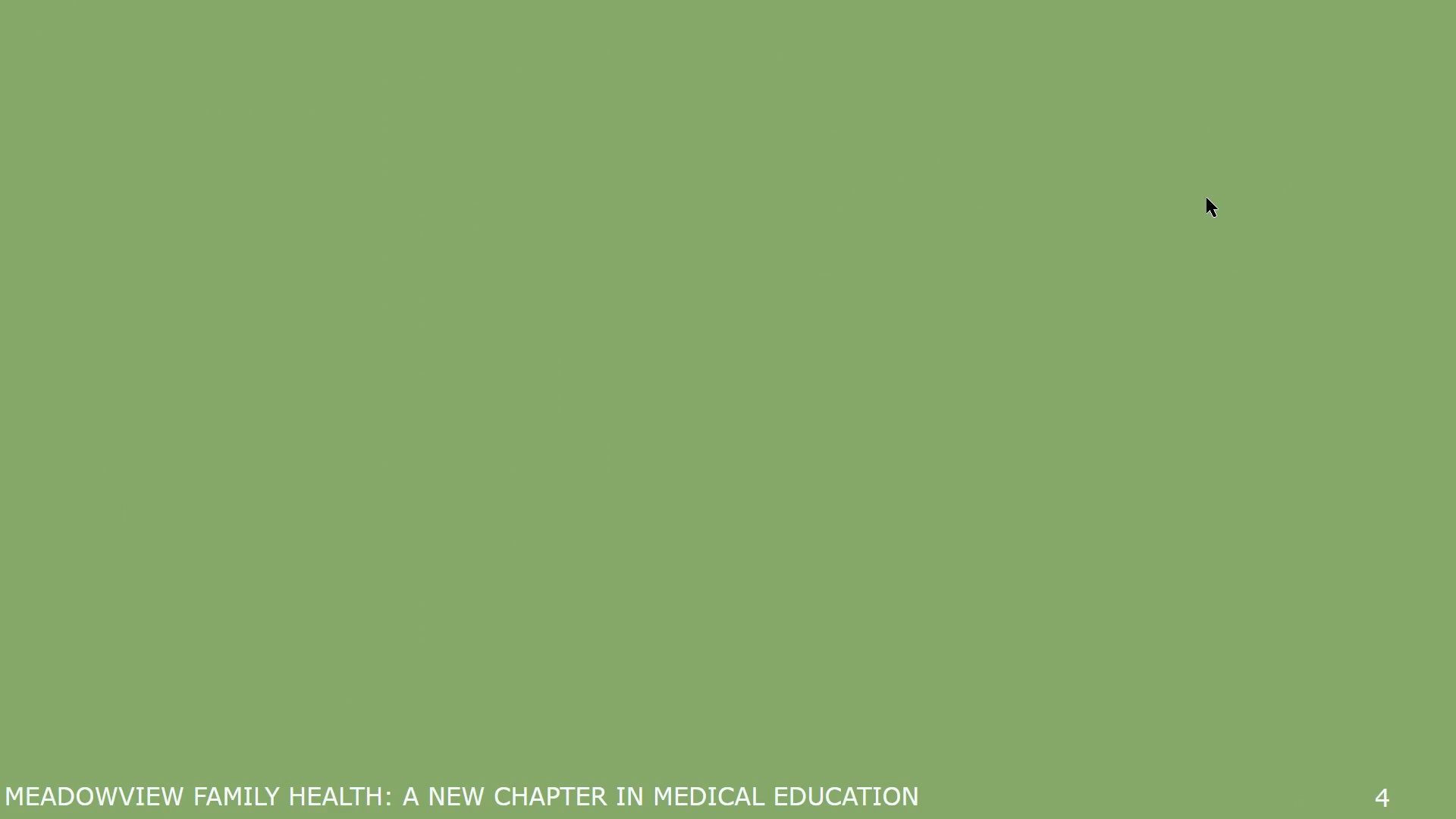 
key(ArrowRight)
 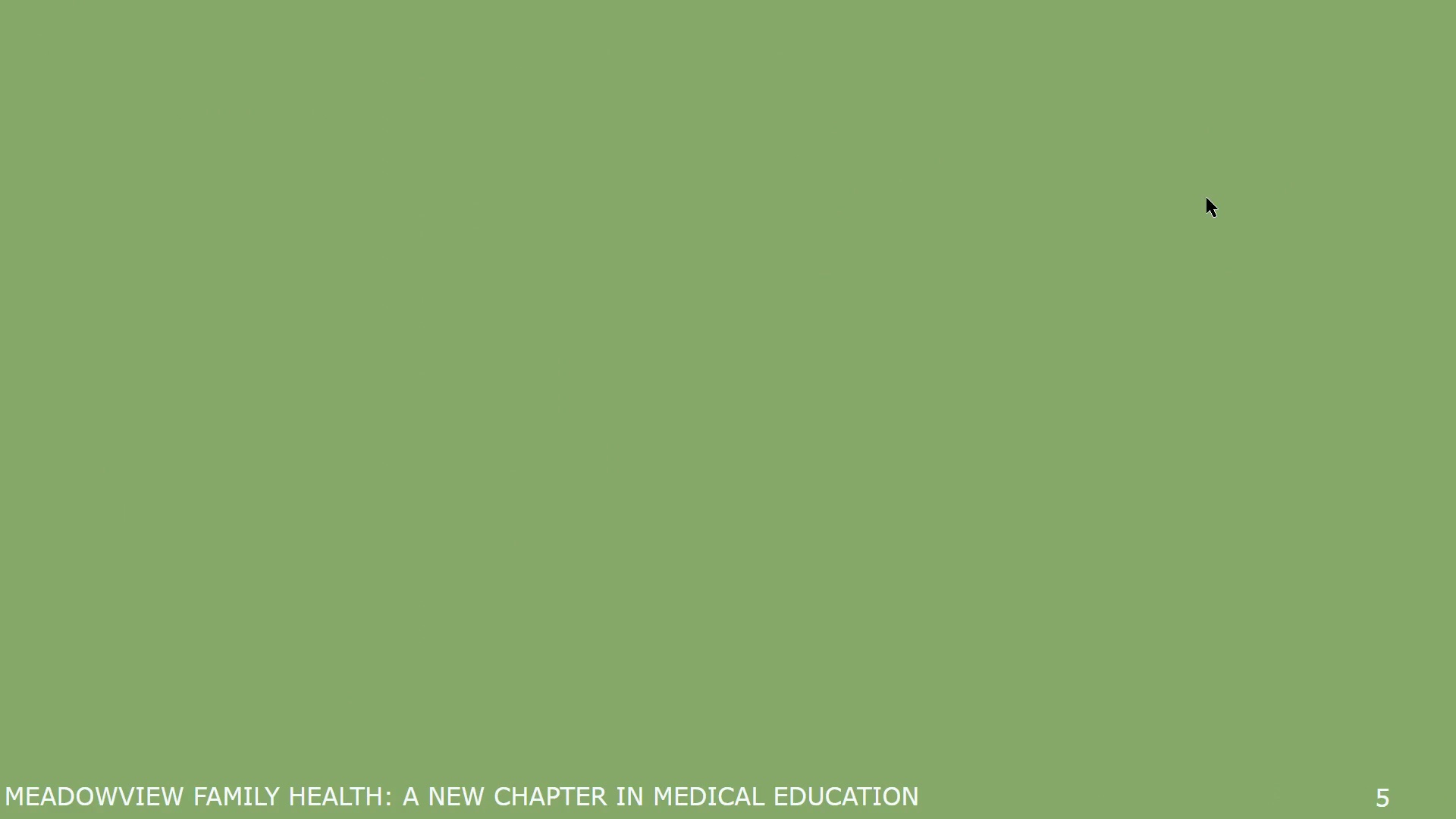 
key(ArrowRight)
 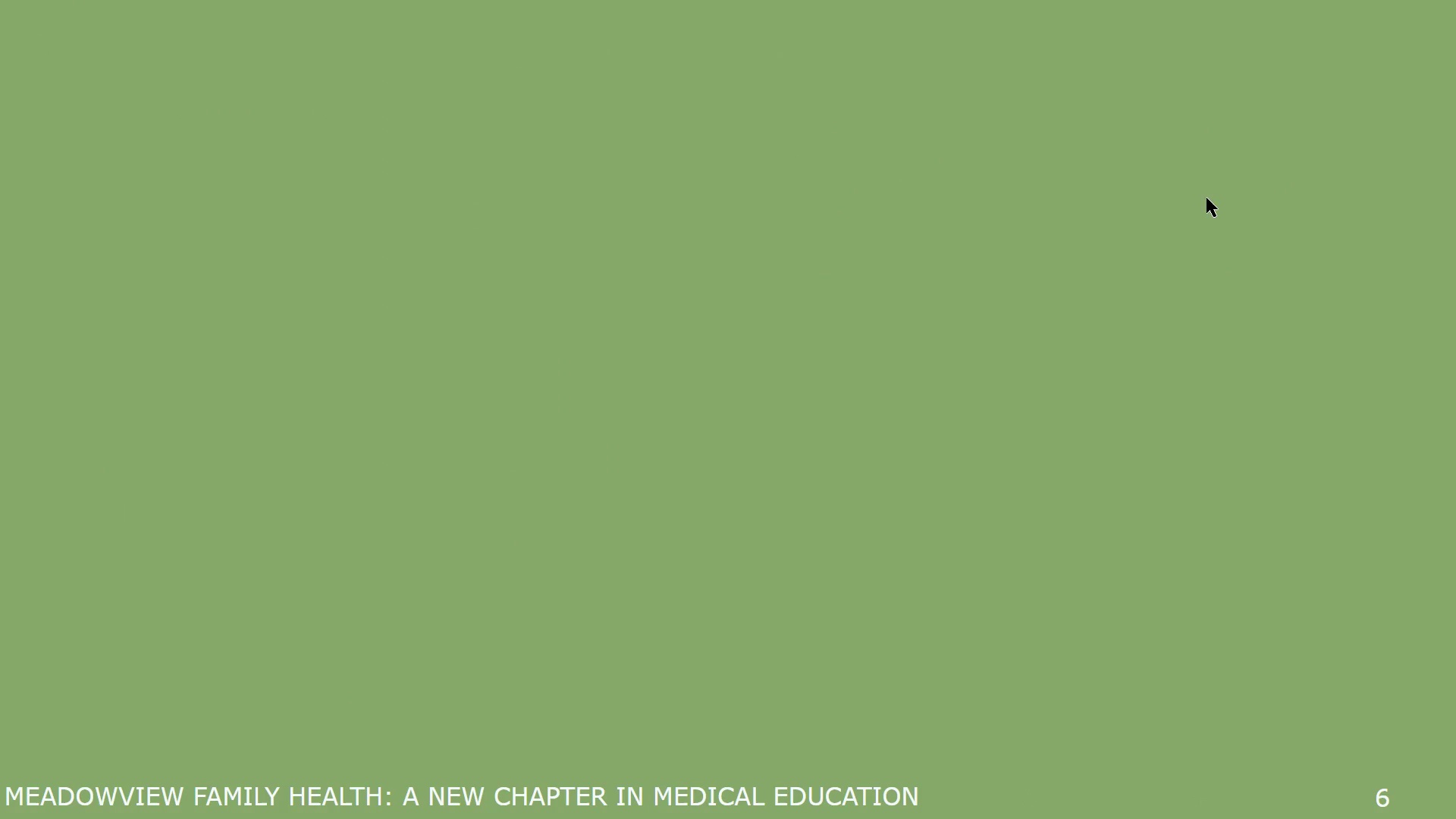 
key(ArrowRight)
 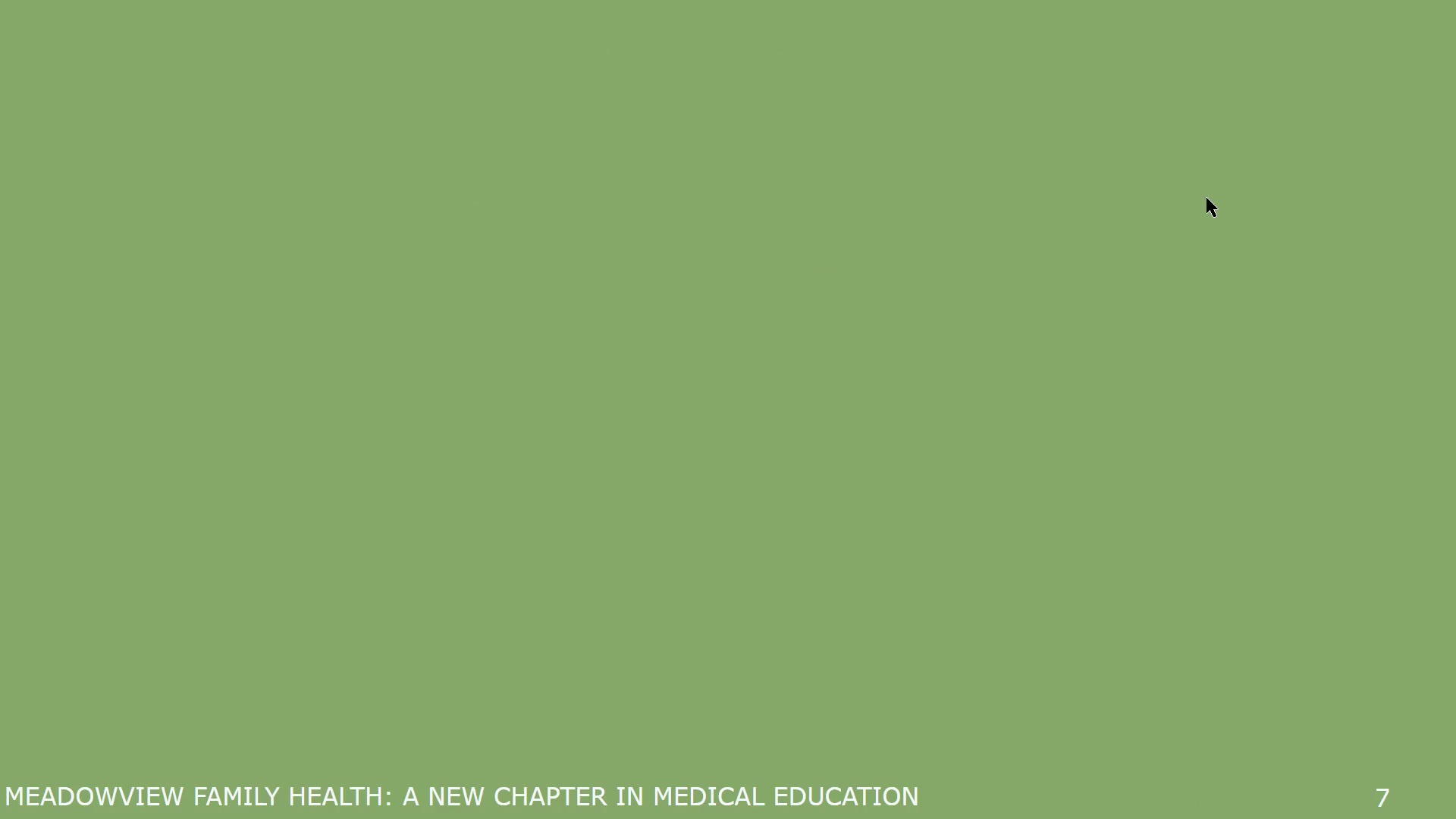 
key(ArrowRight)
 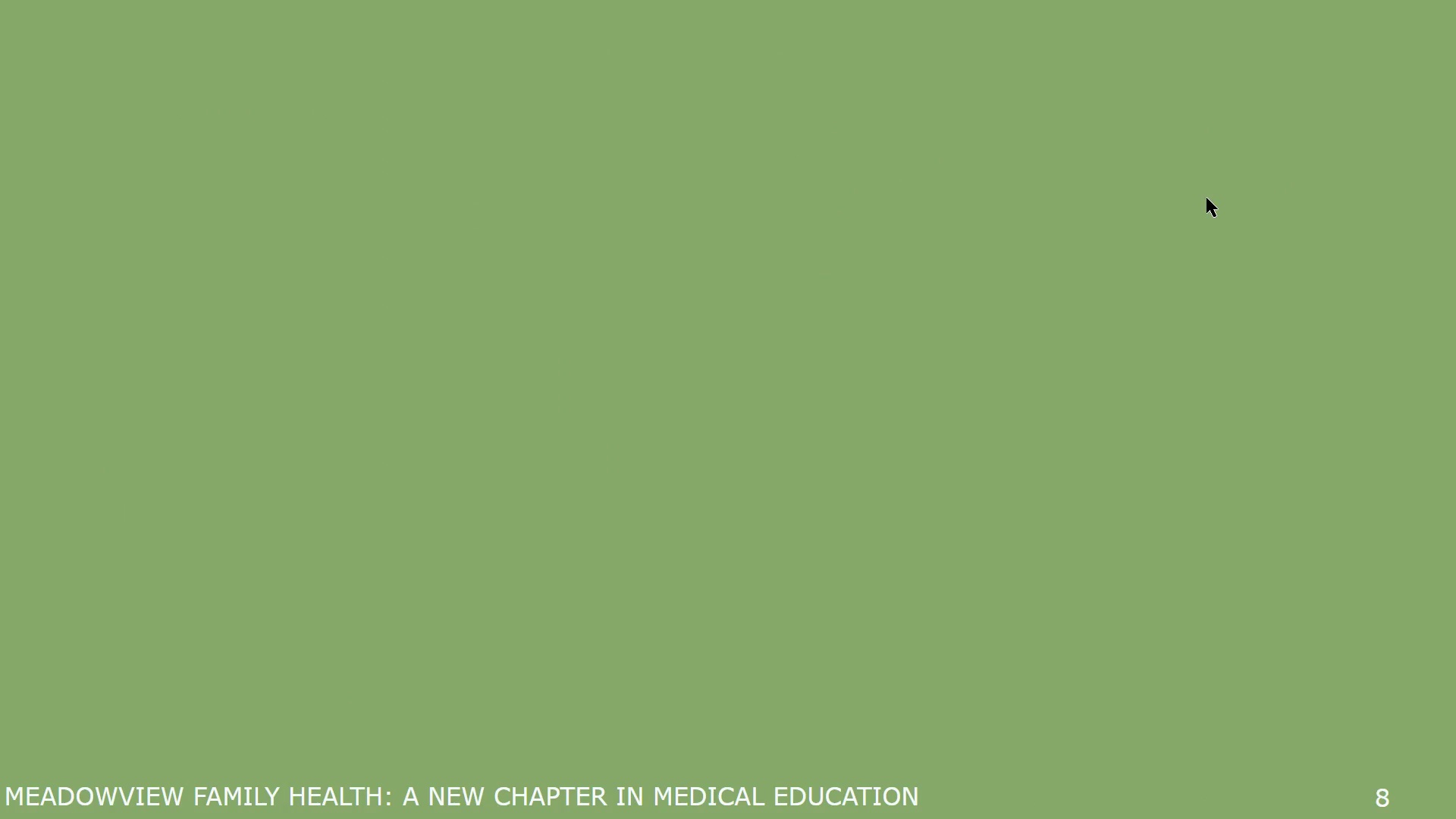 
key(ArrowRight)
 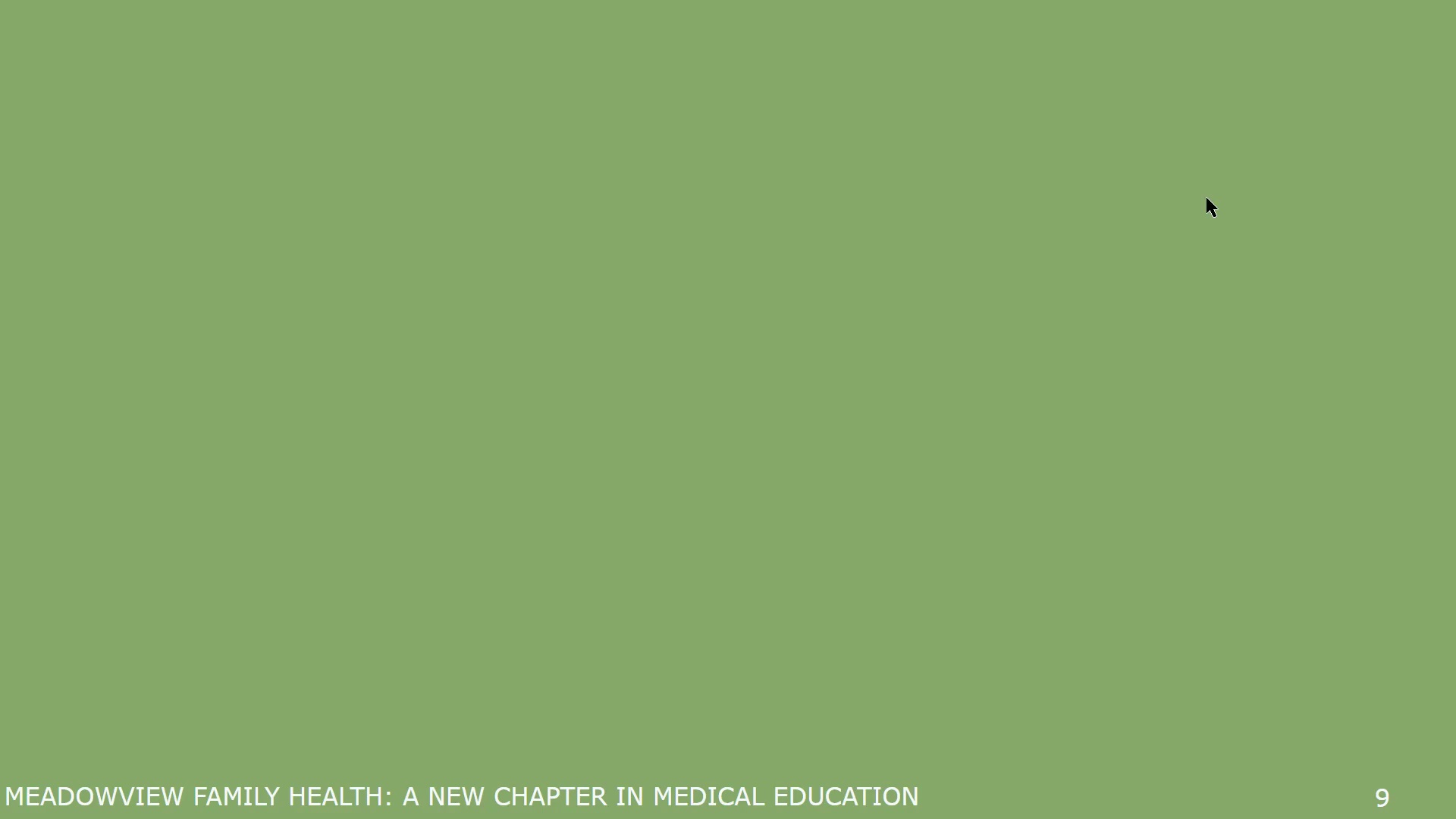 
key(Escape)
 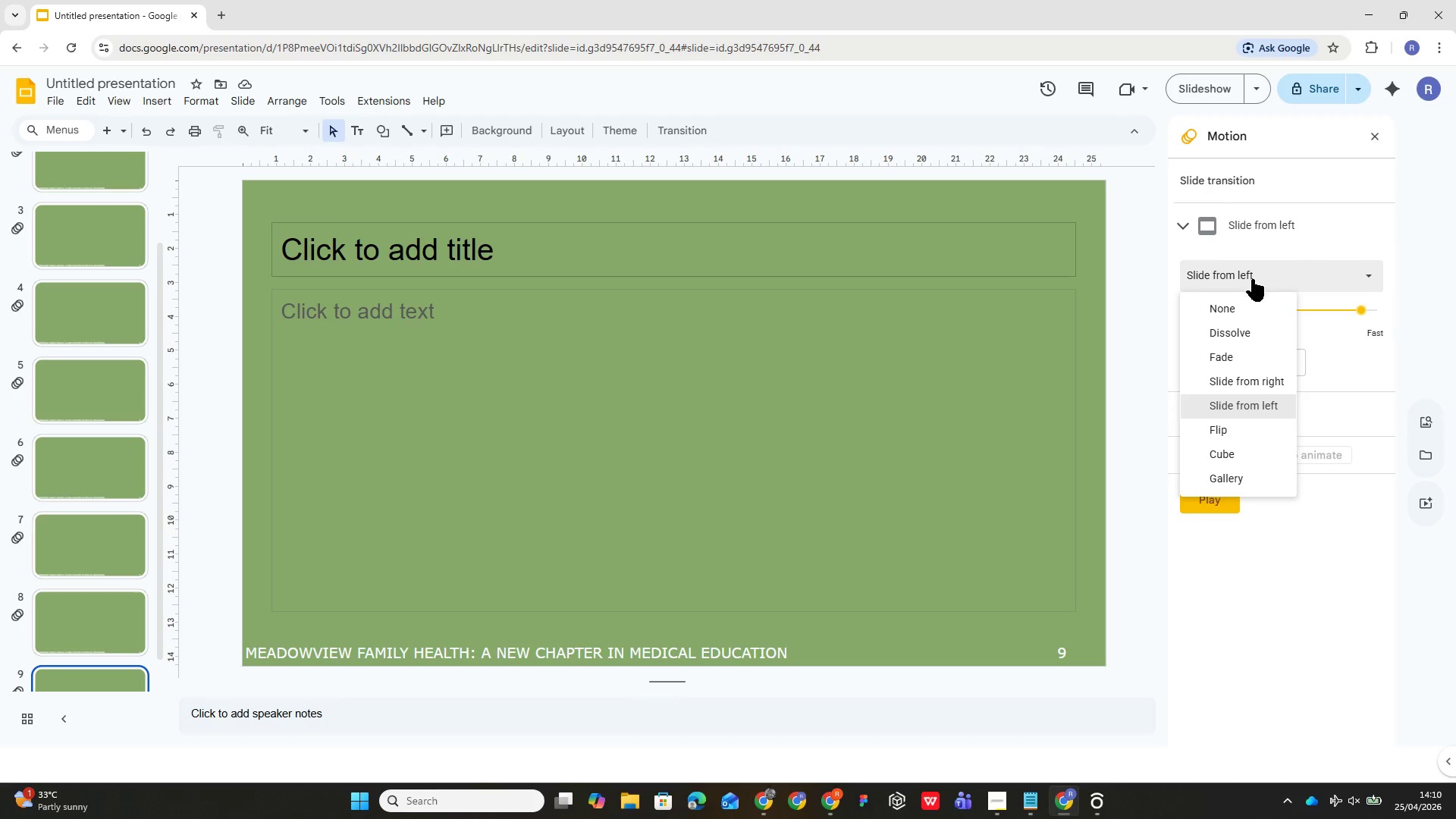 
left_click([1253, 377])
 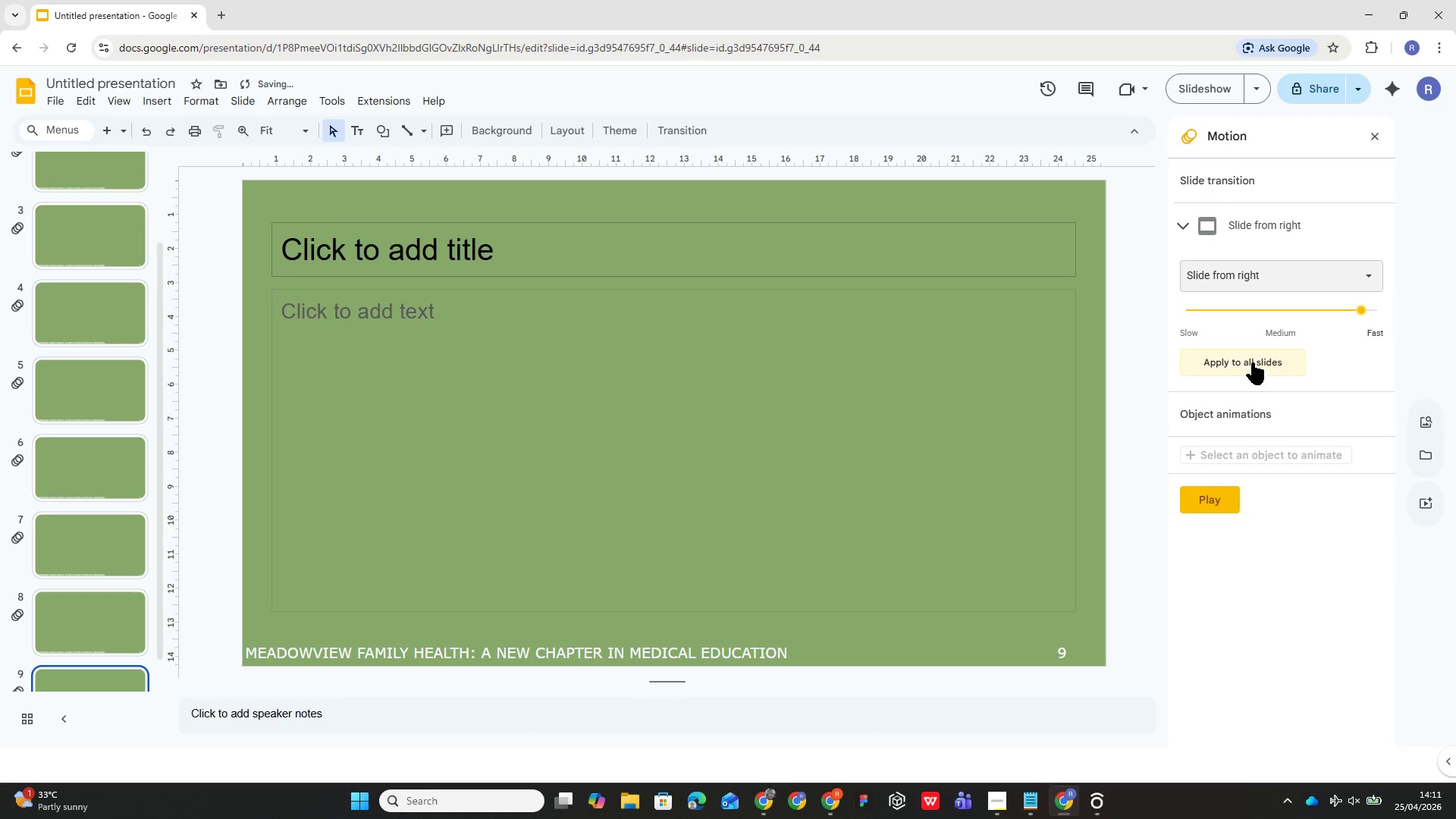 
left_click([1252, 361])
 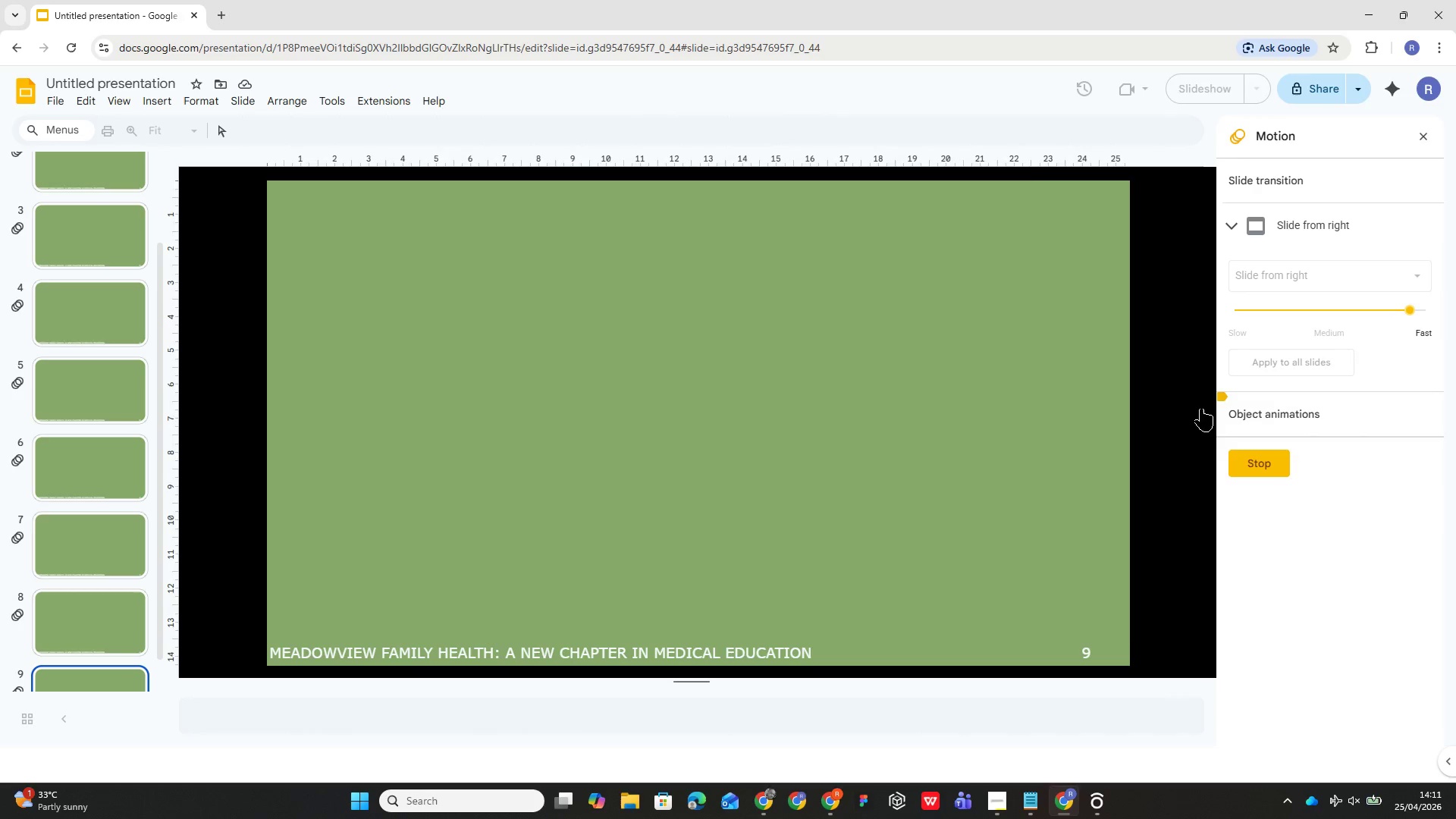 
wait(7.56)
 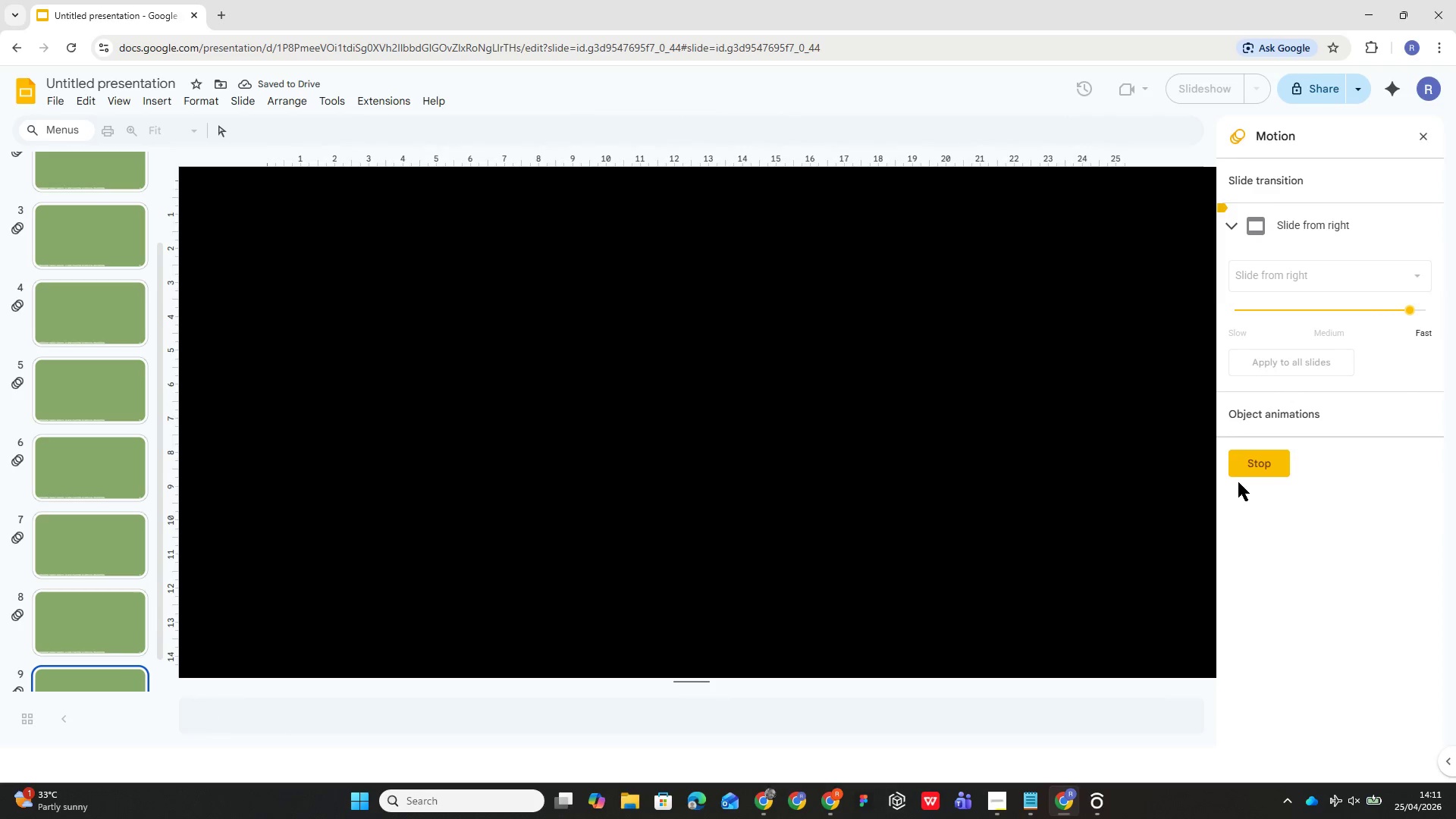 
scroll: coordinate [118, 234], scroll_direction: up, amount: 10.0
 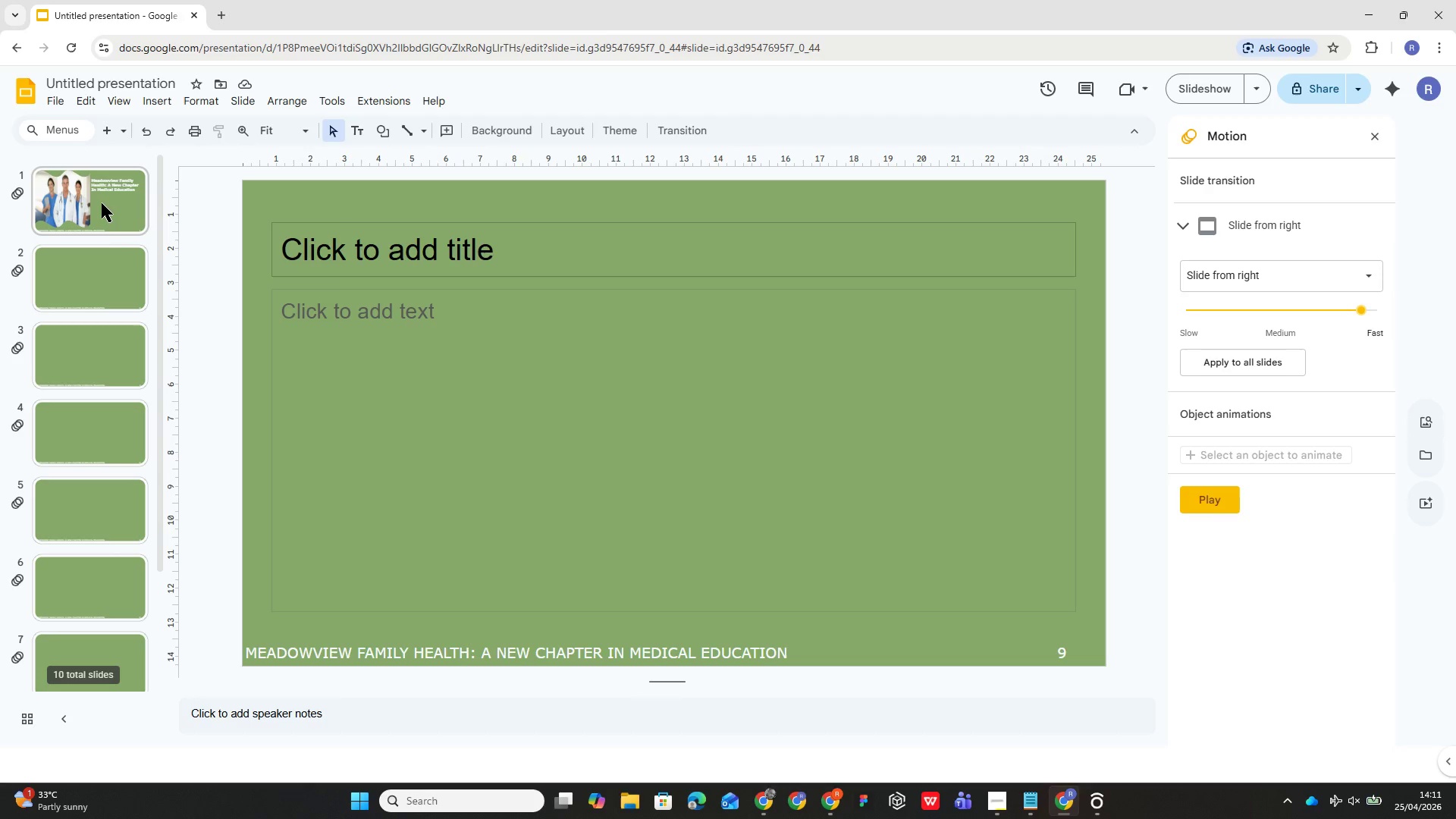 
left_click([102, 202])
 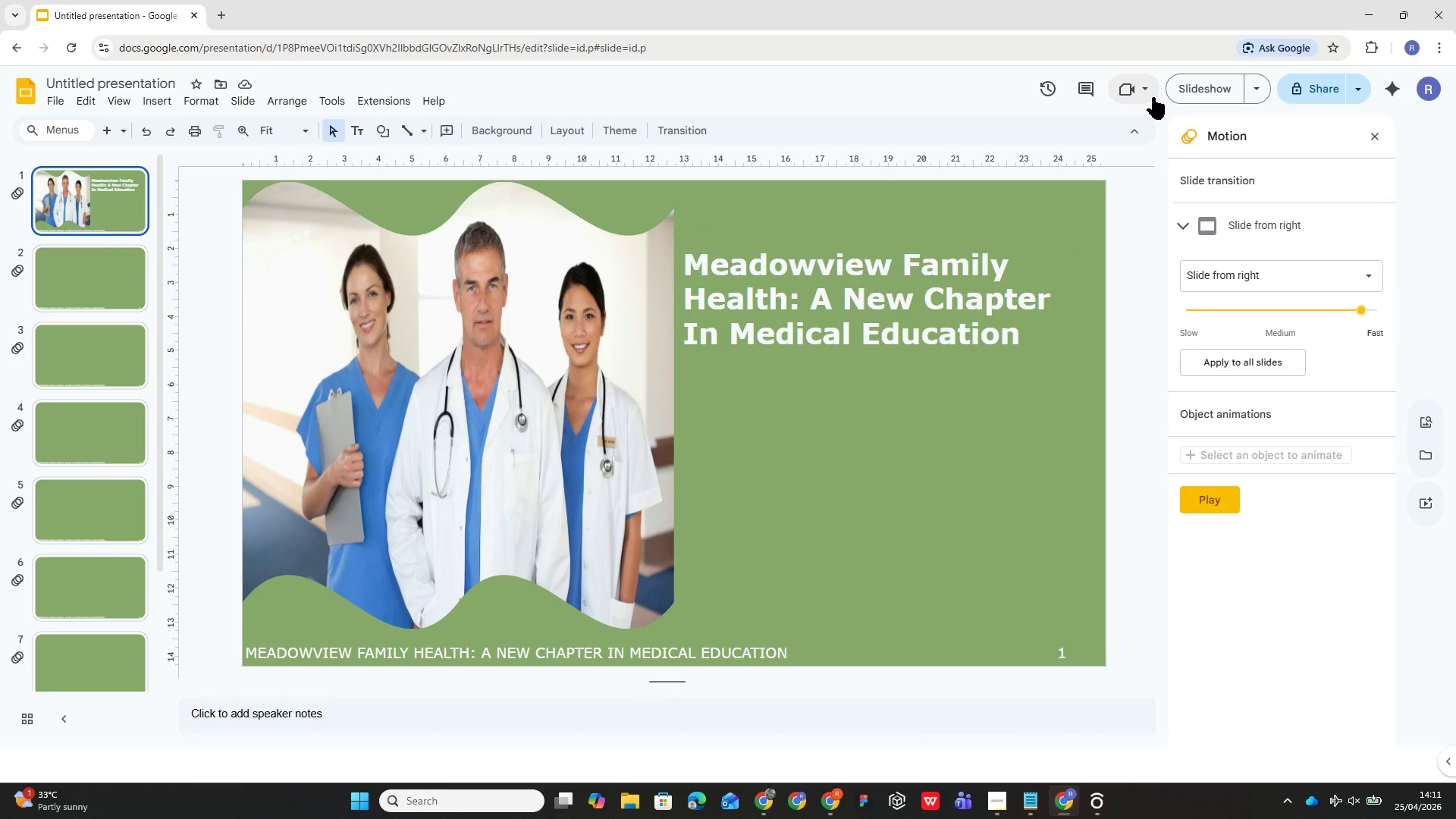 
left_click([1213, 90])
 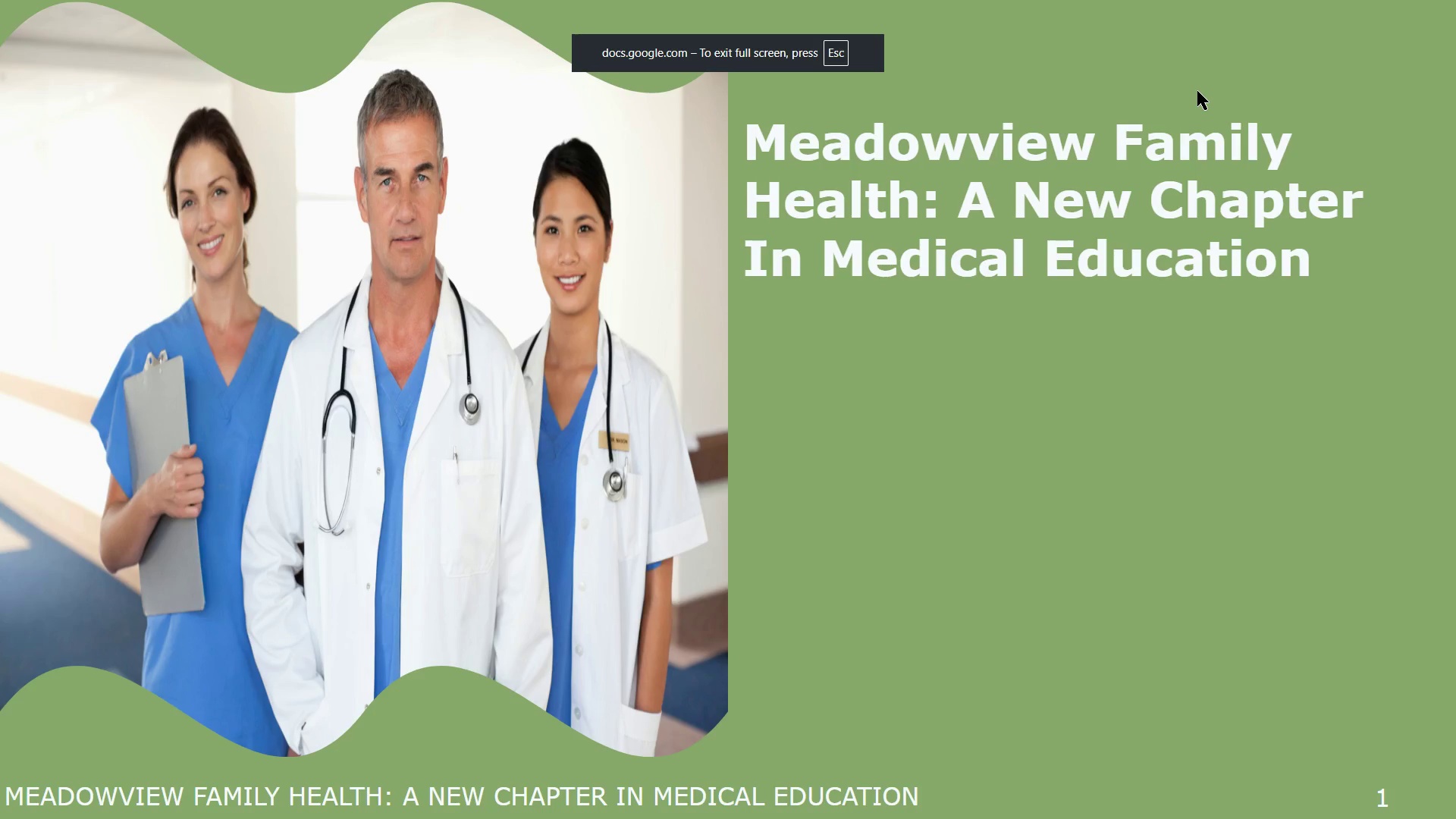 
key(ArrowRight)
 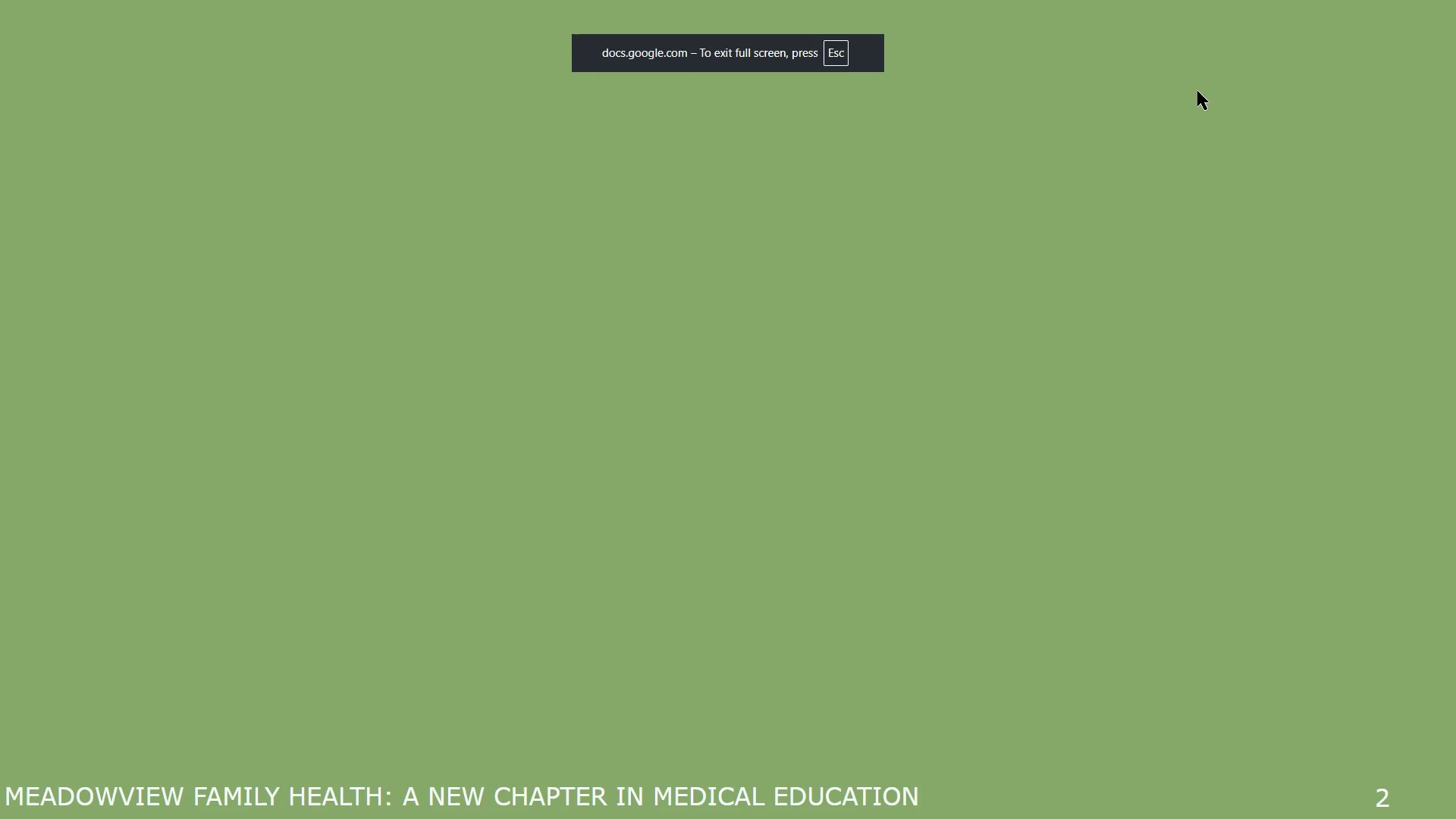 
key(Escape)
 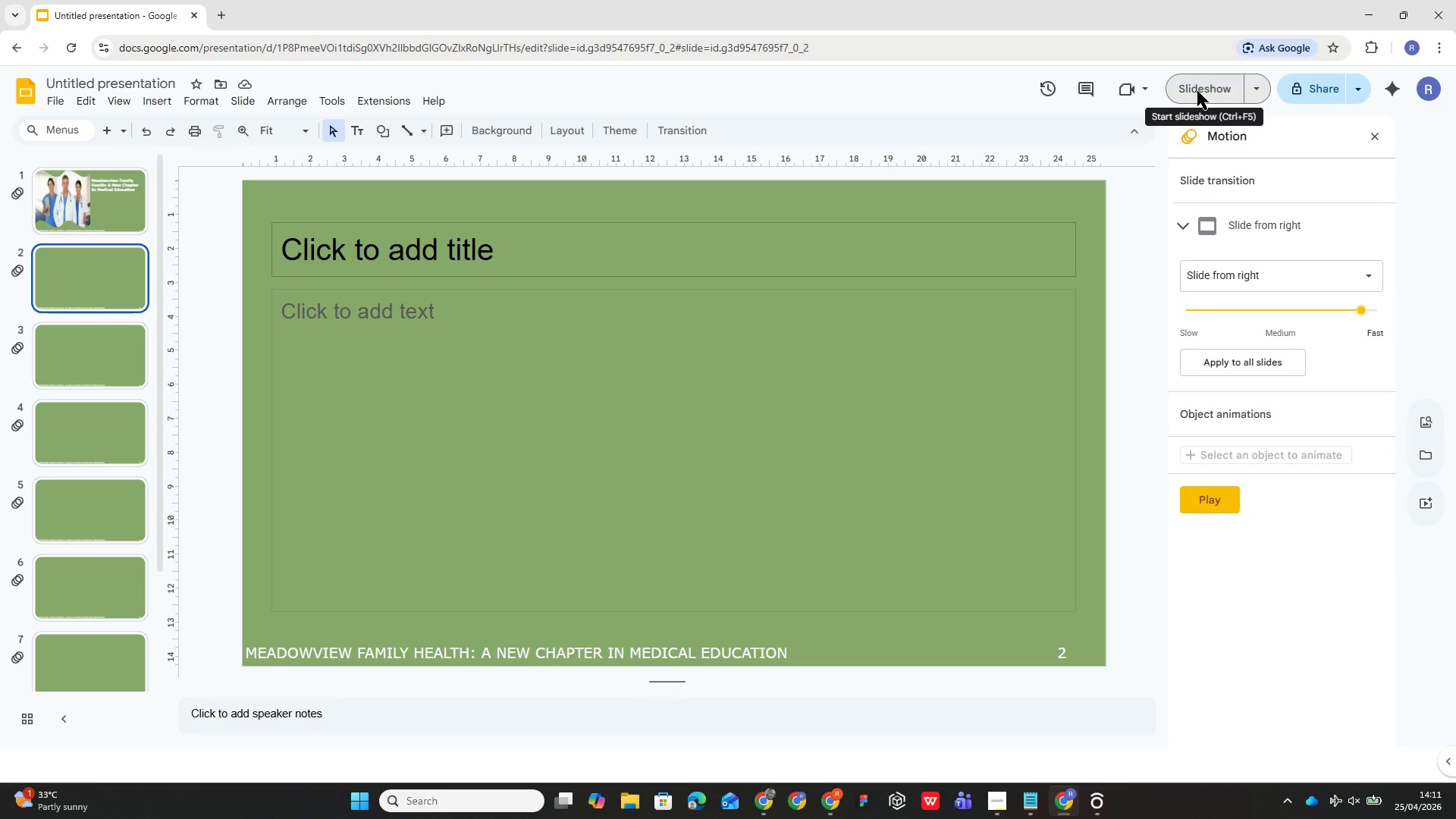 
wait(11.92)
 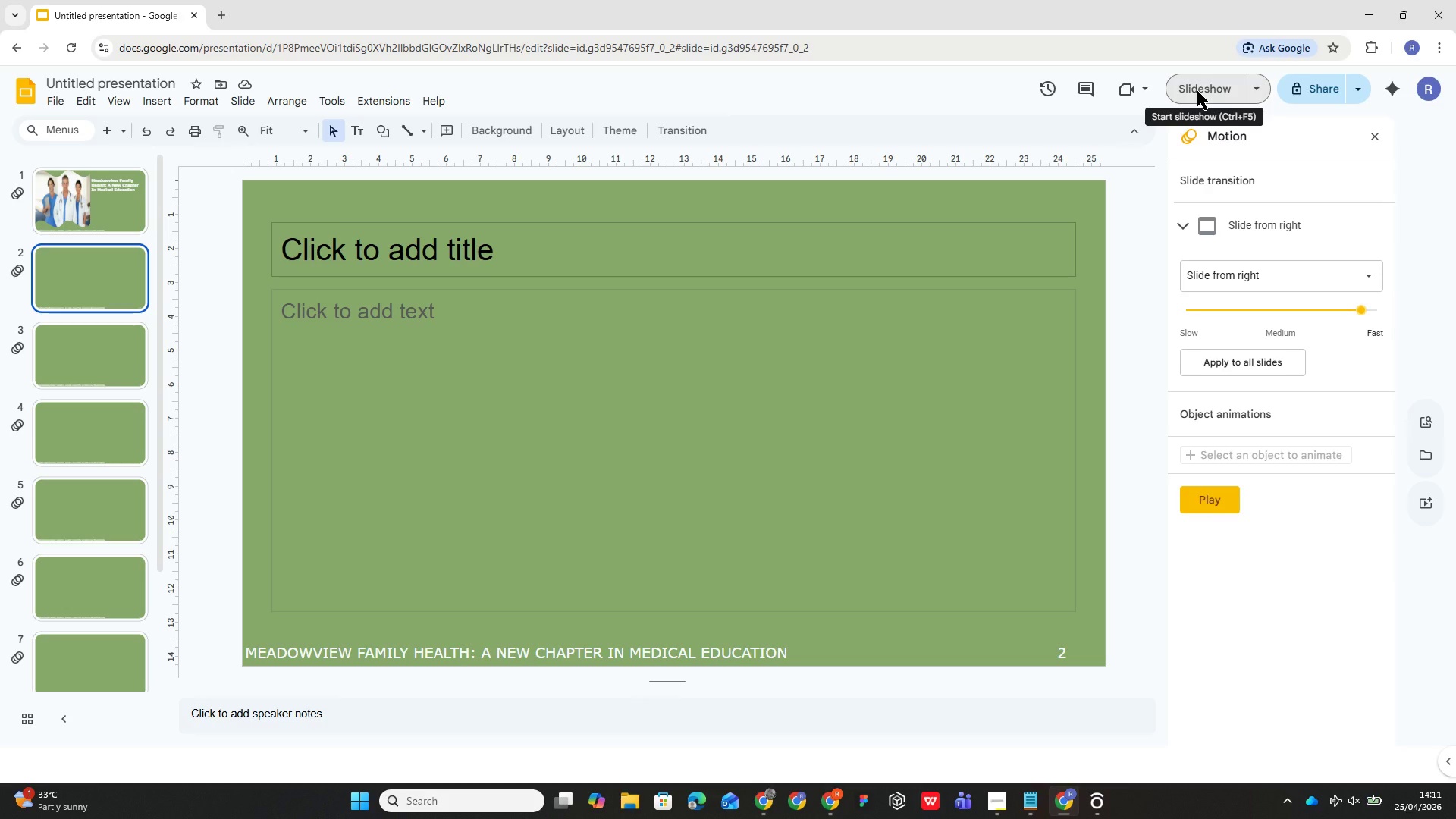 
left_click([115, 215])
 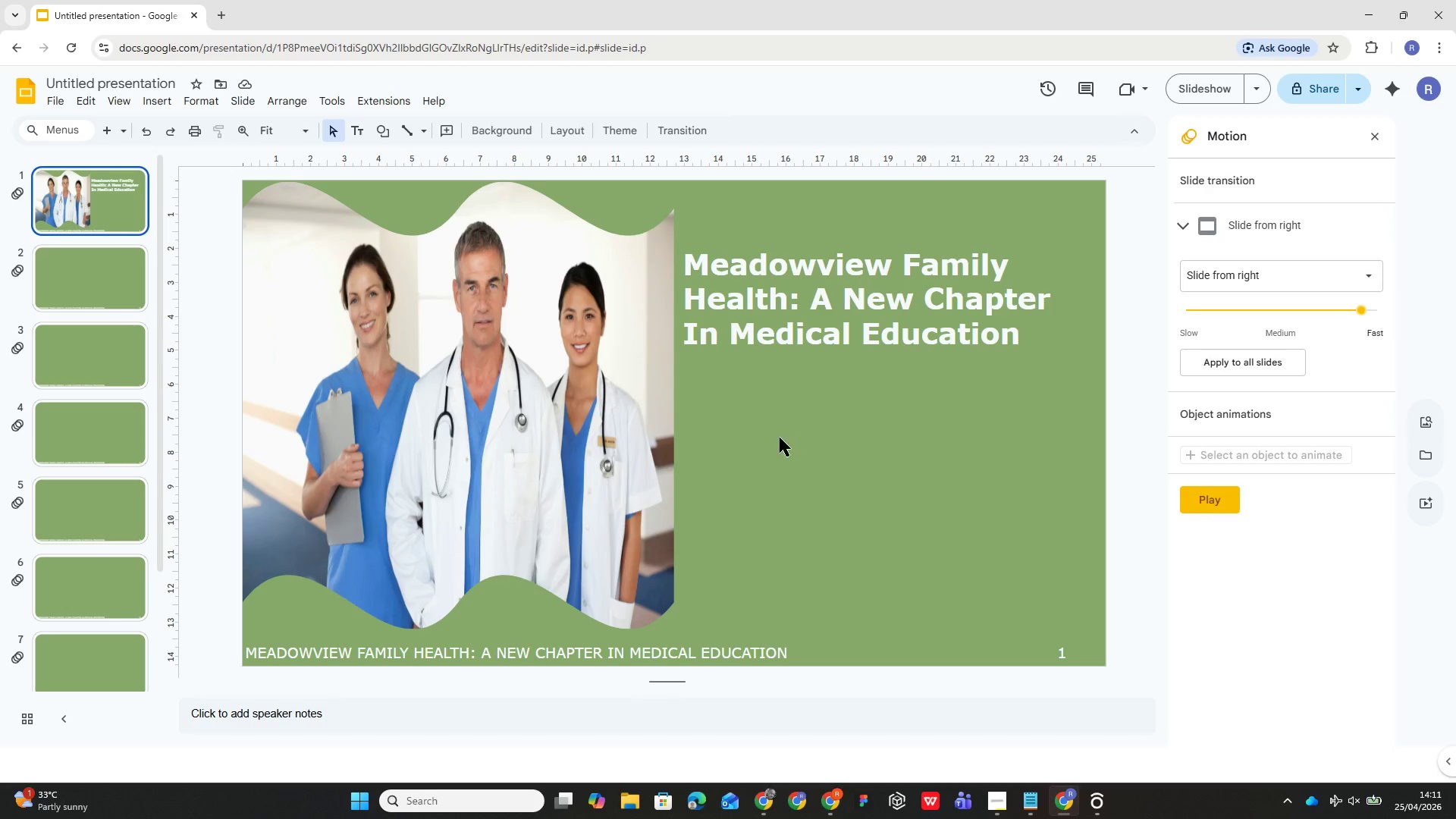 
left_click([359, 135])
 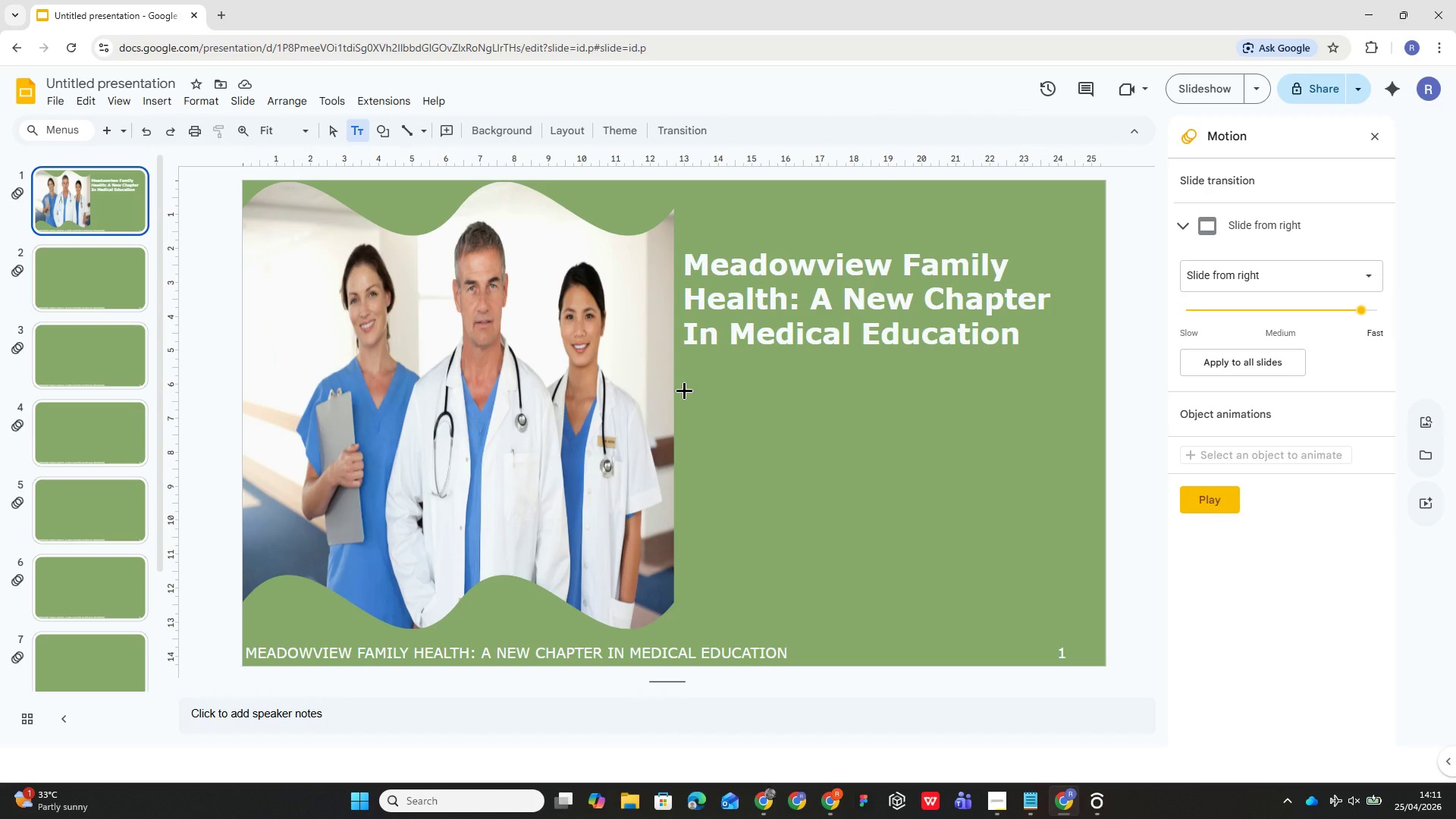 
left_click_drag(start_coordinate=[679, 378], to_coordinate=[1058, 469])
 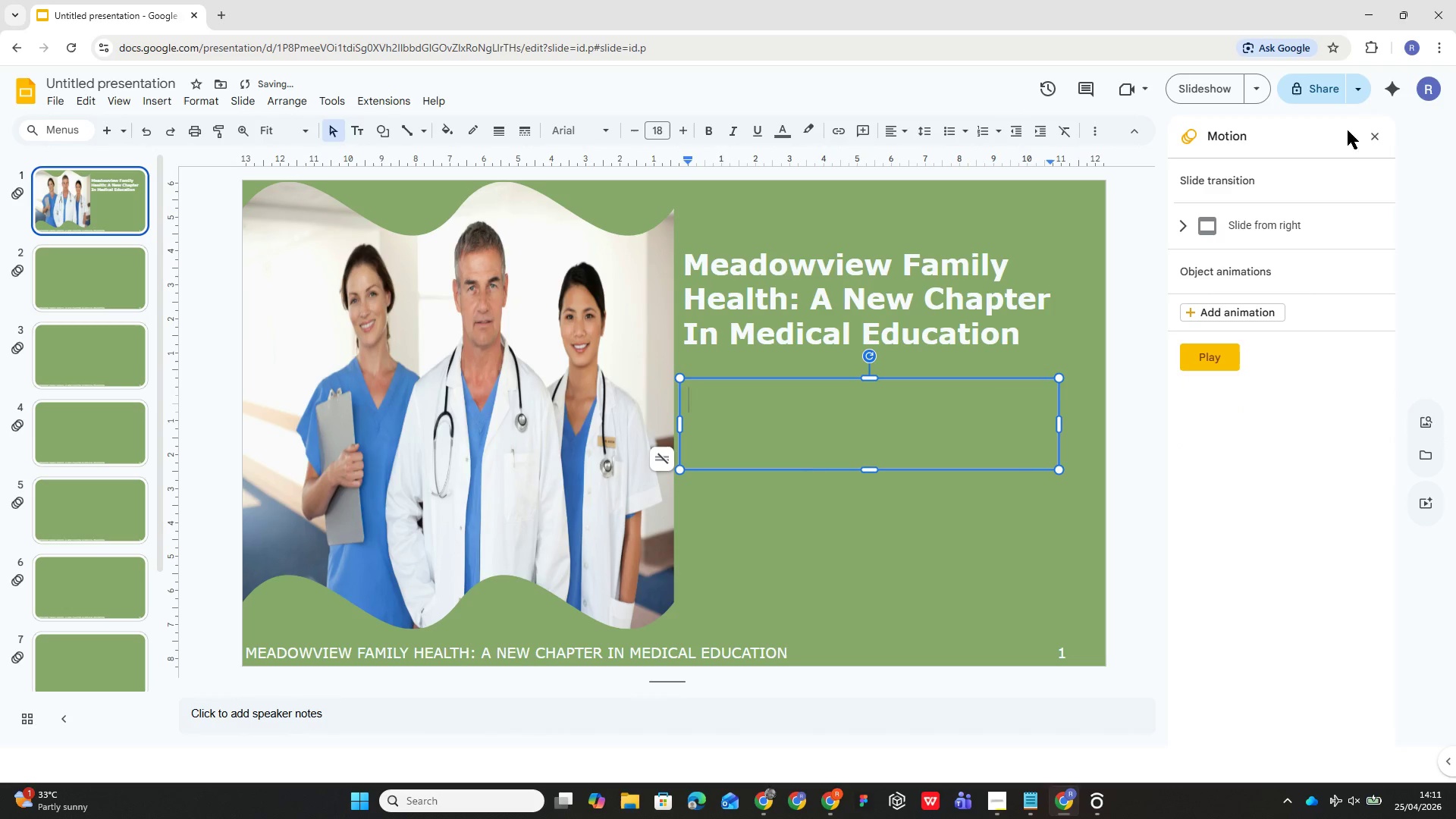 
left_click([1376, 137])
 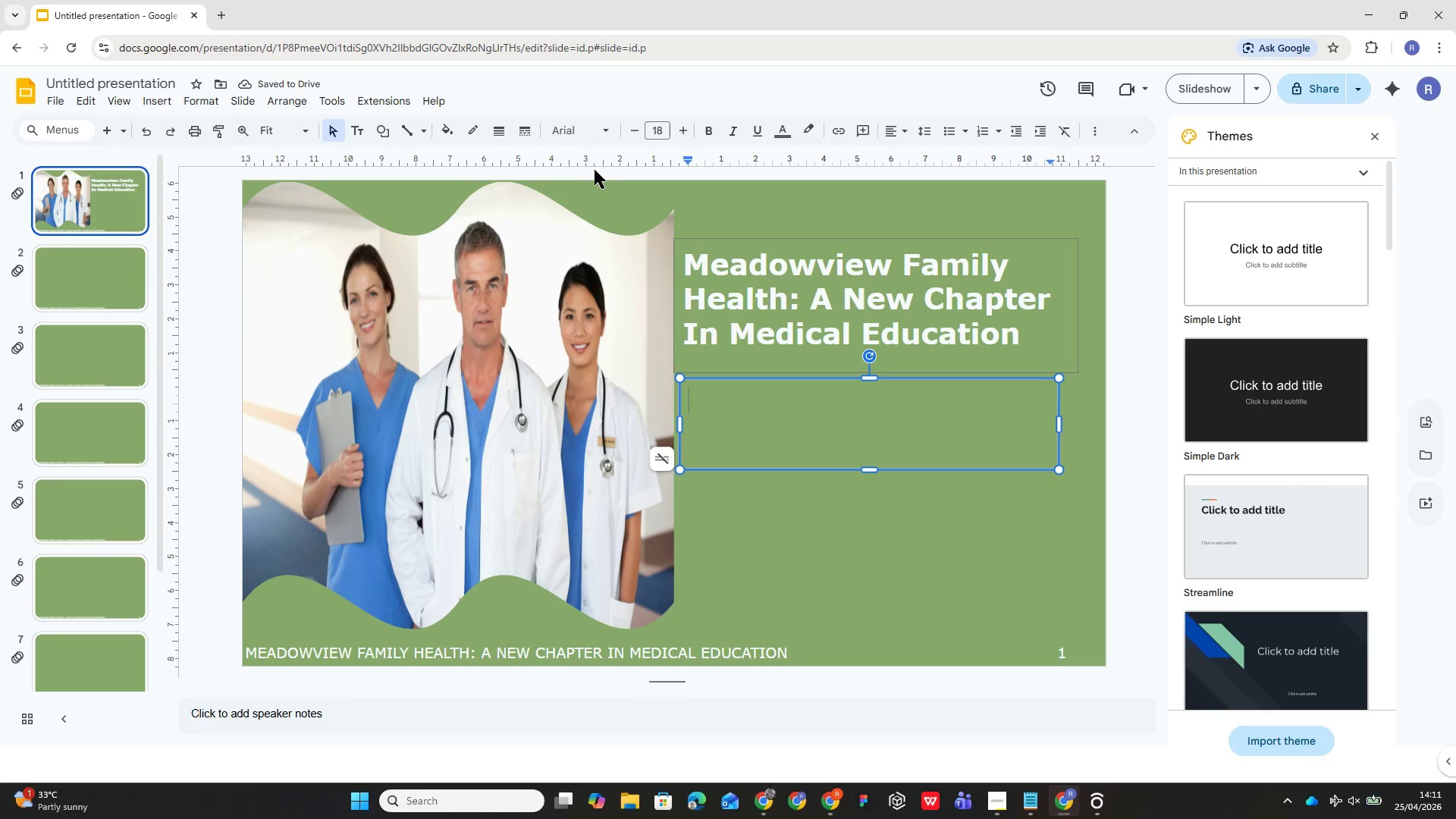 
left_click([598, 133])
 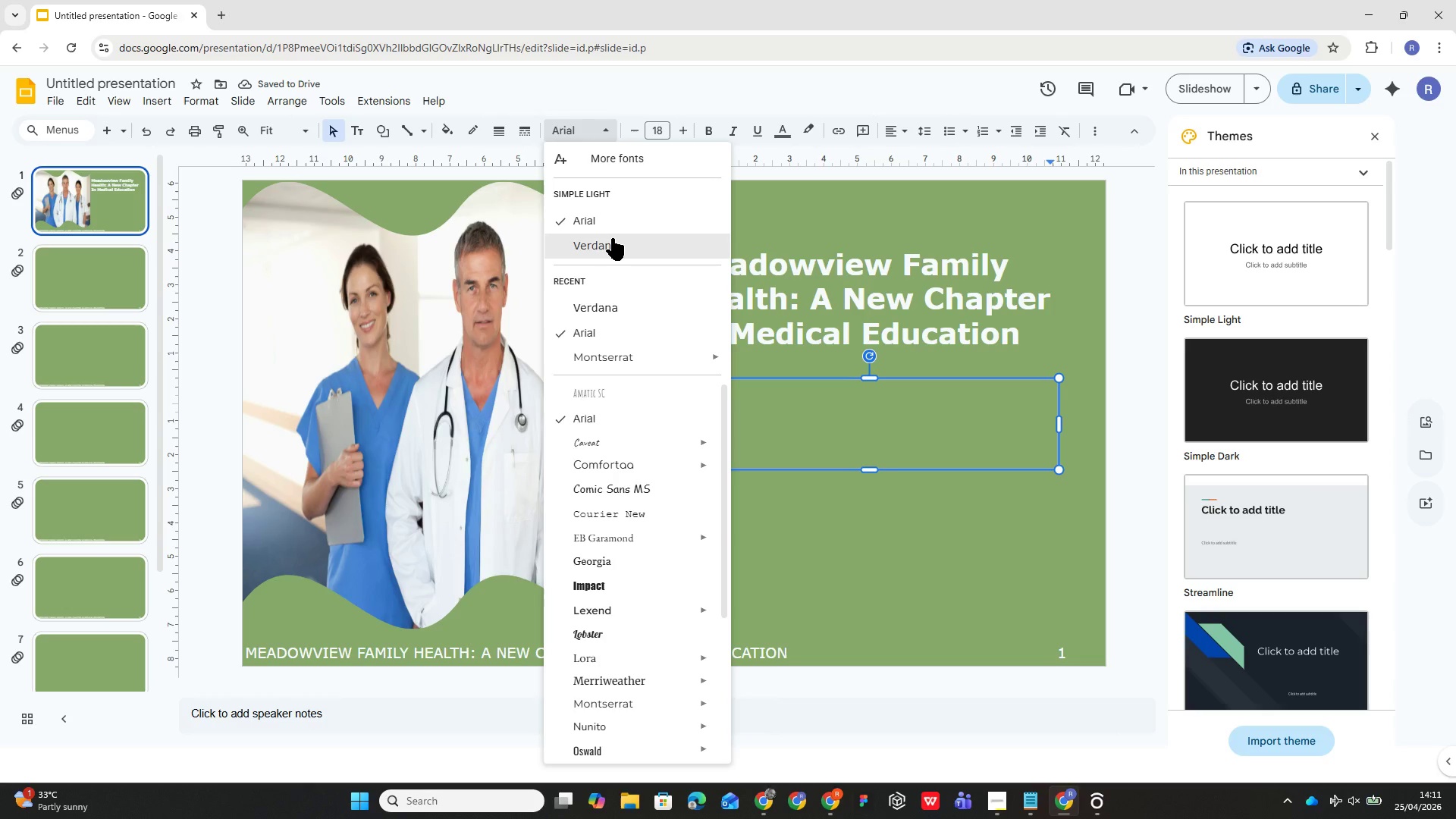 
left_click([612, 238])
 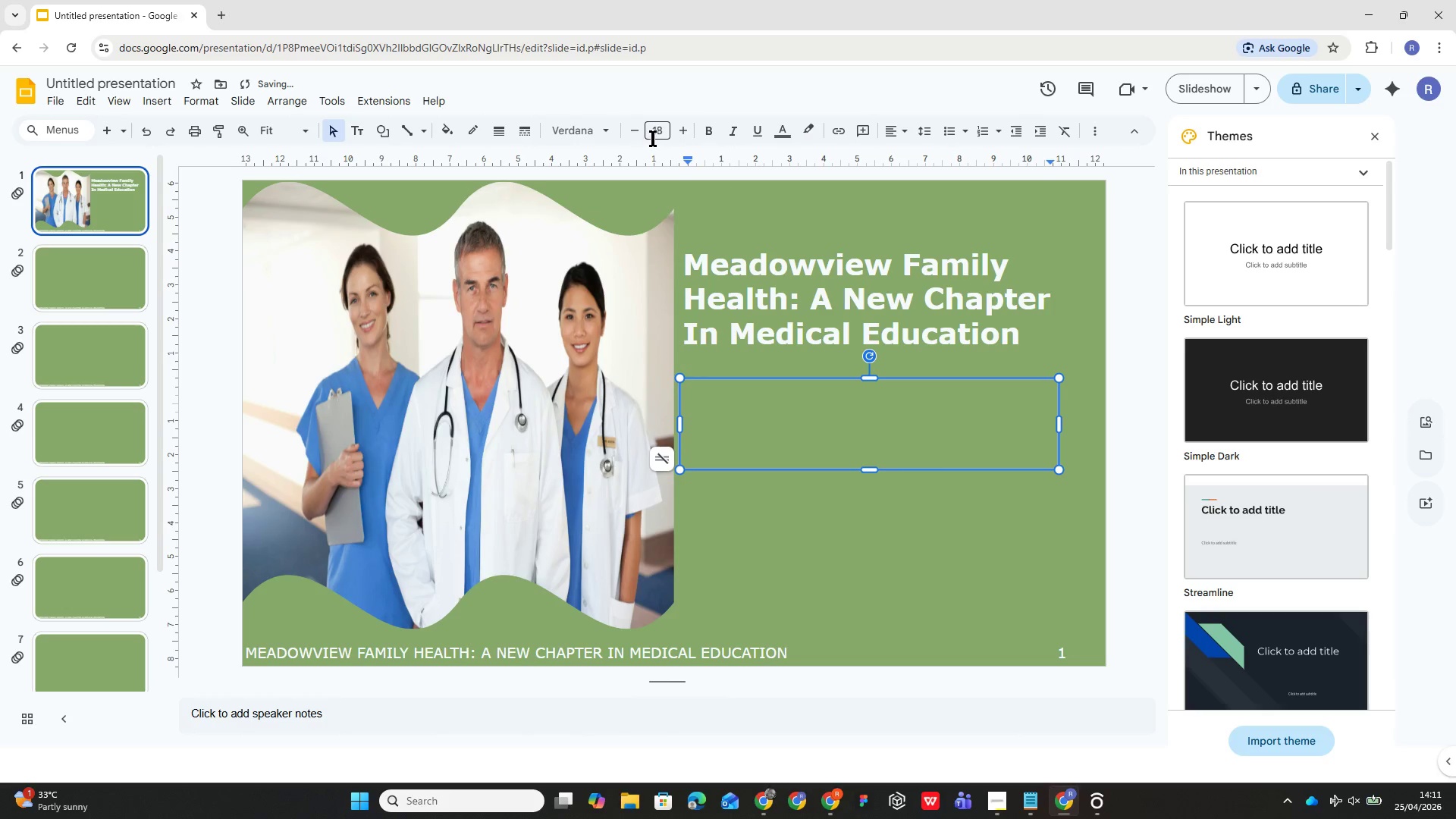 
left_click([653, 138])
 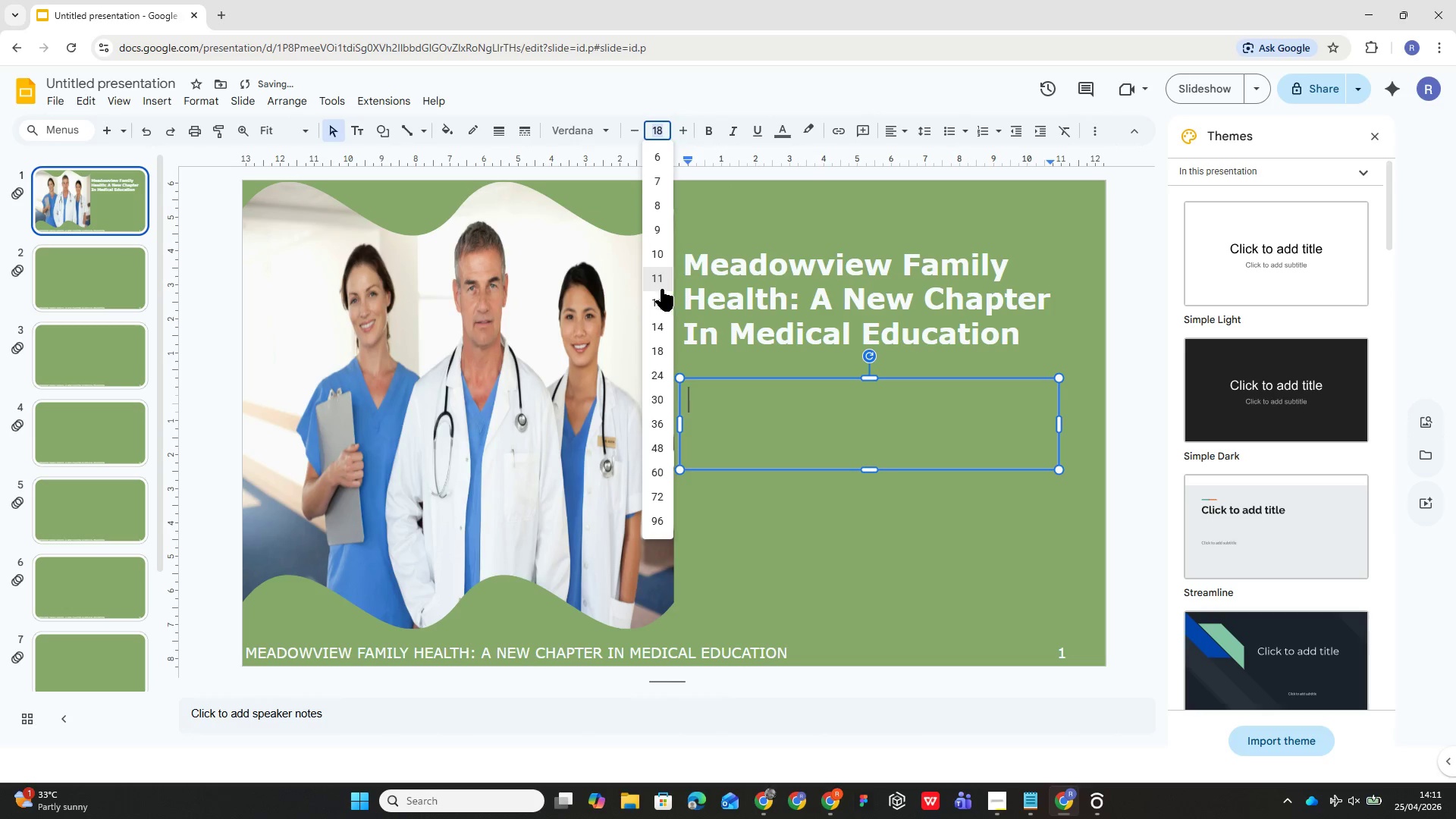 
left_click([654, 301])
 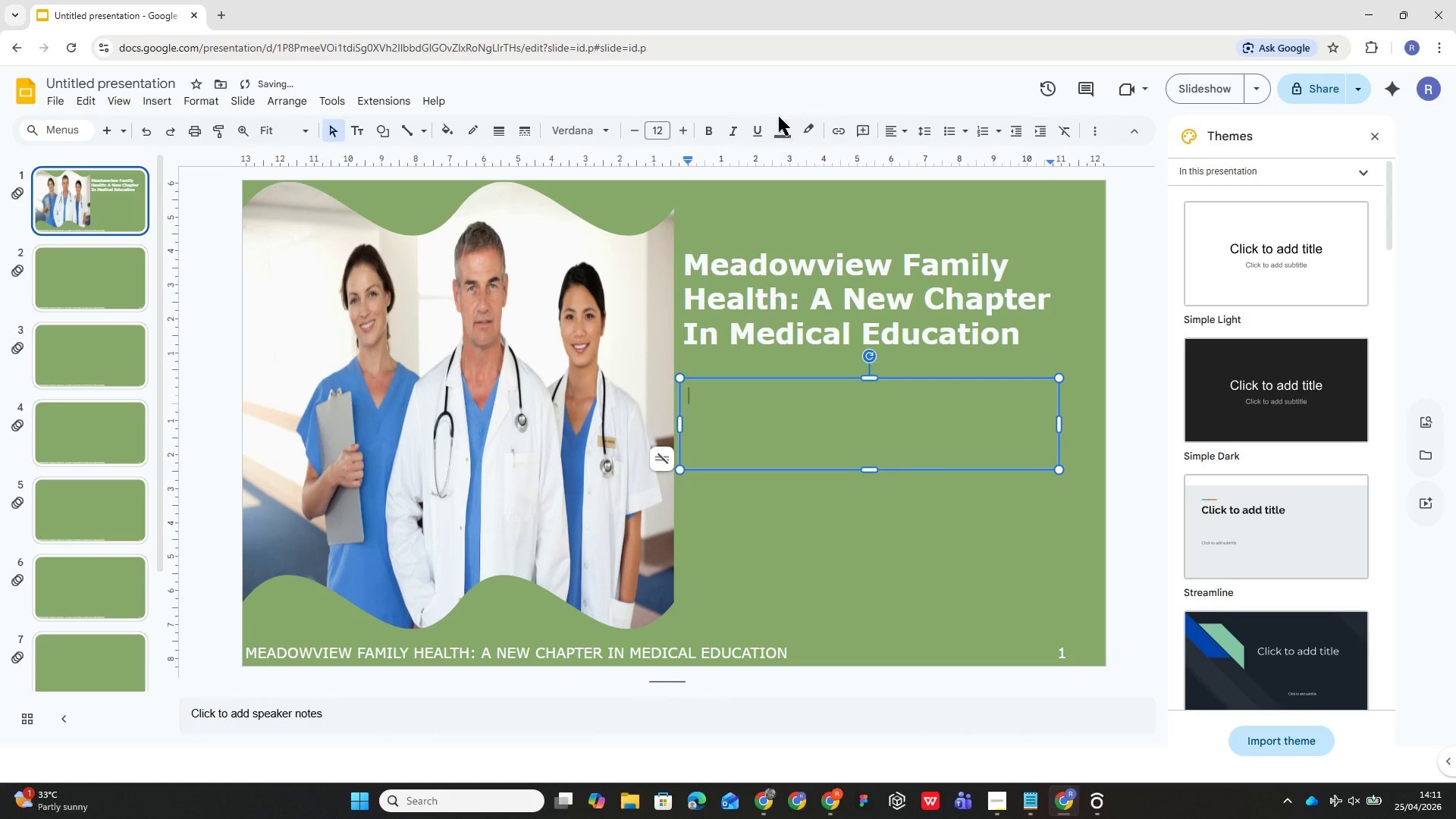 
left_click([785, 133])
 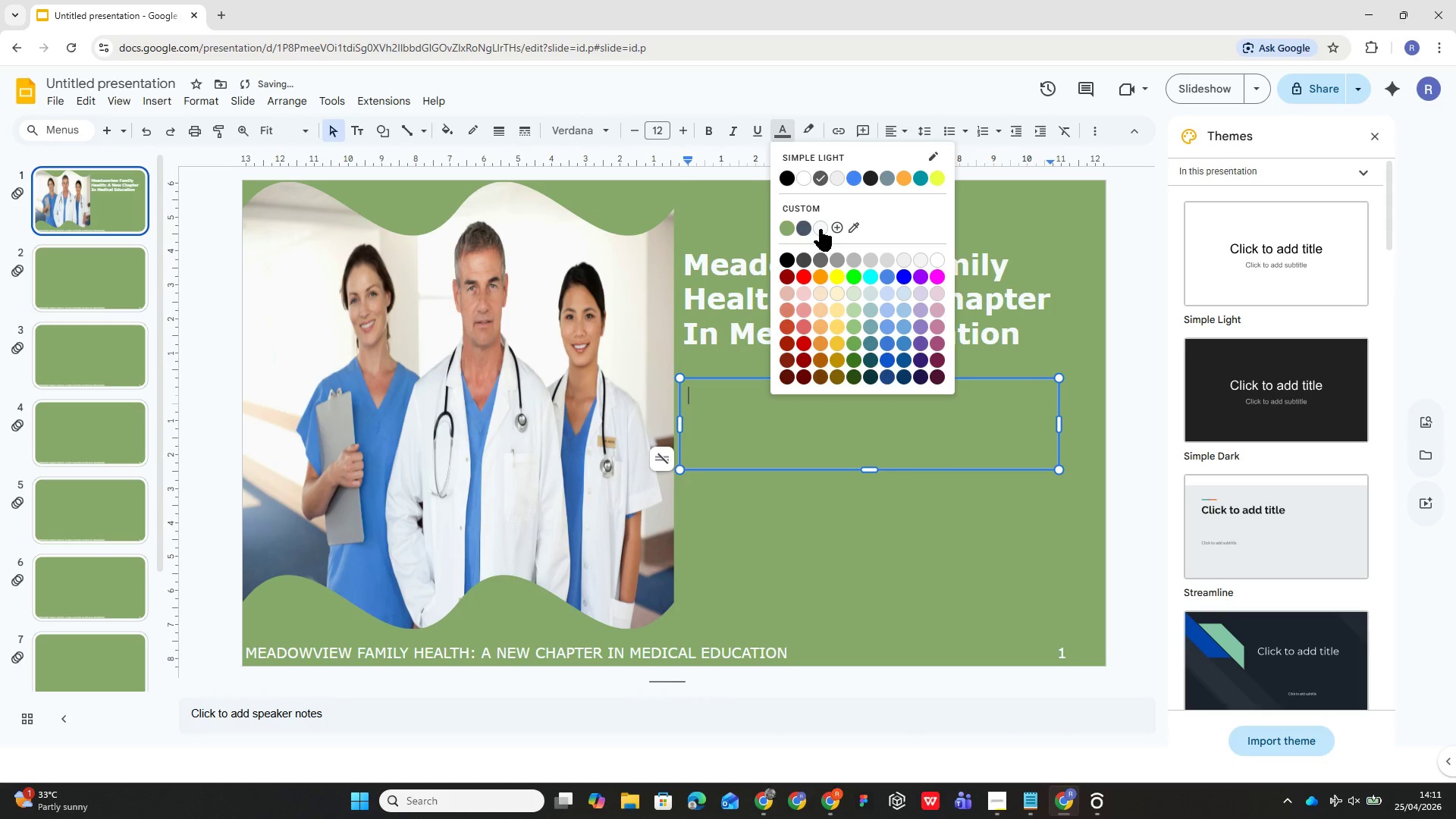 
left_click([820, 225])
 